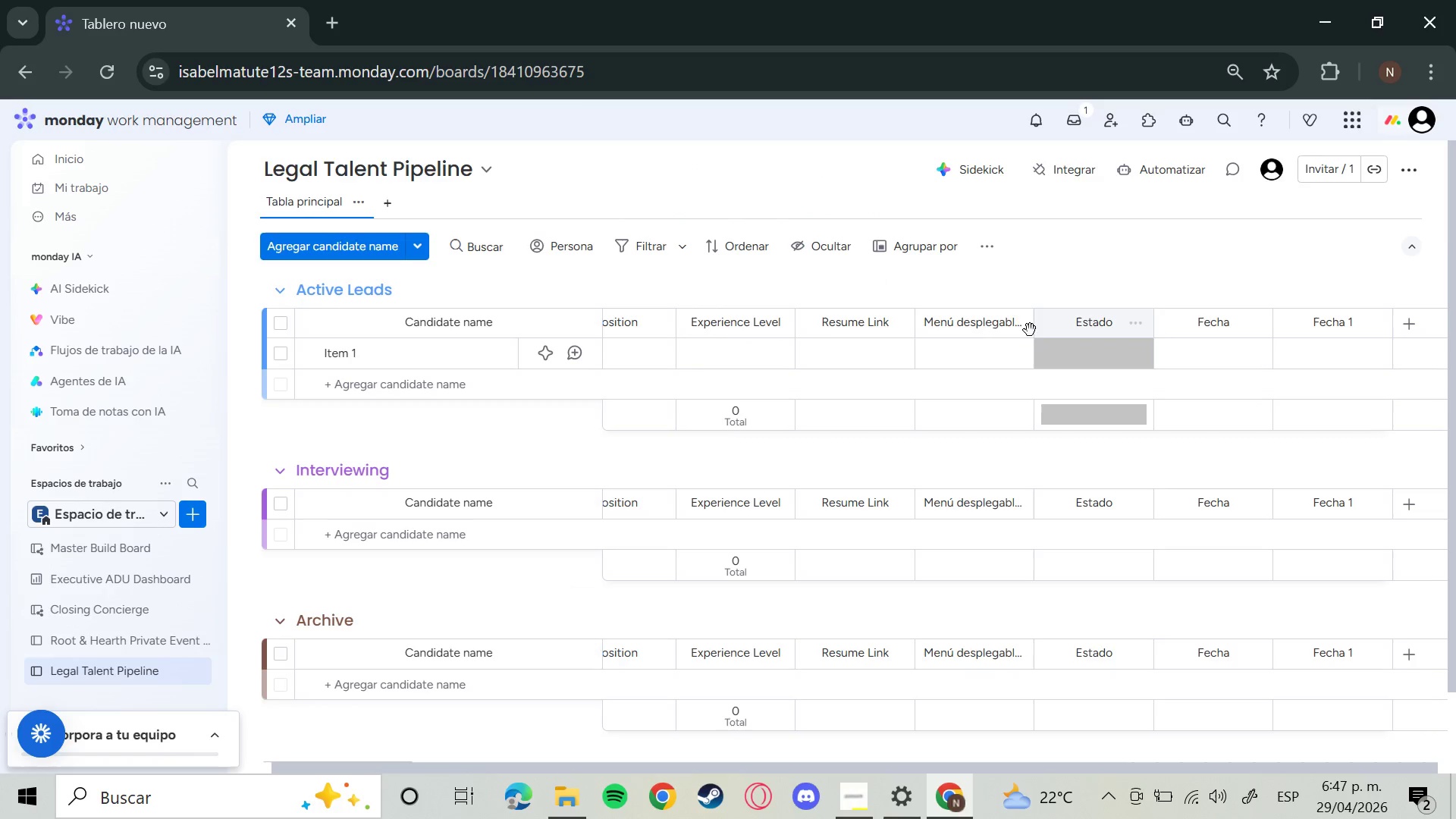 
wait(6.26)
 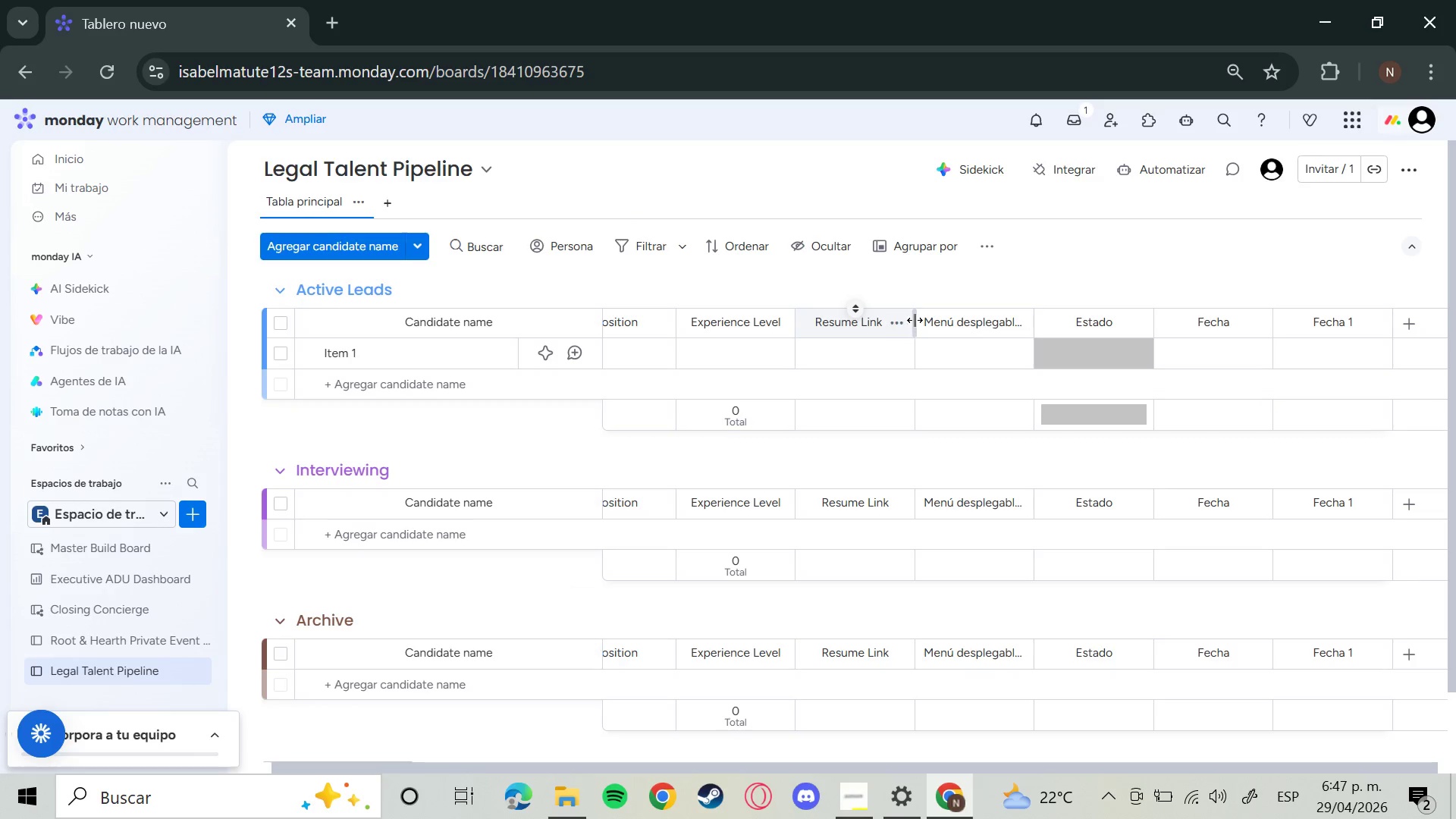 
left_click([1002, 325])
 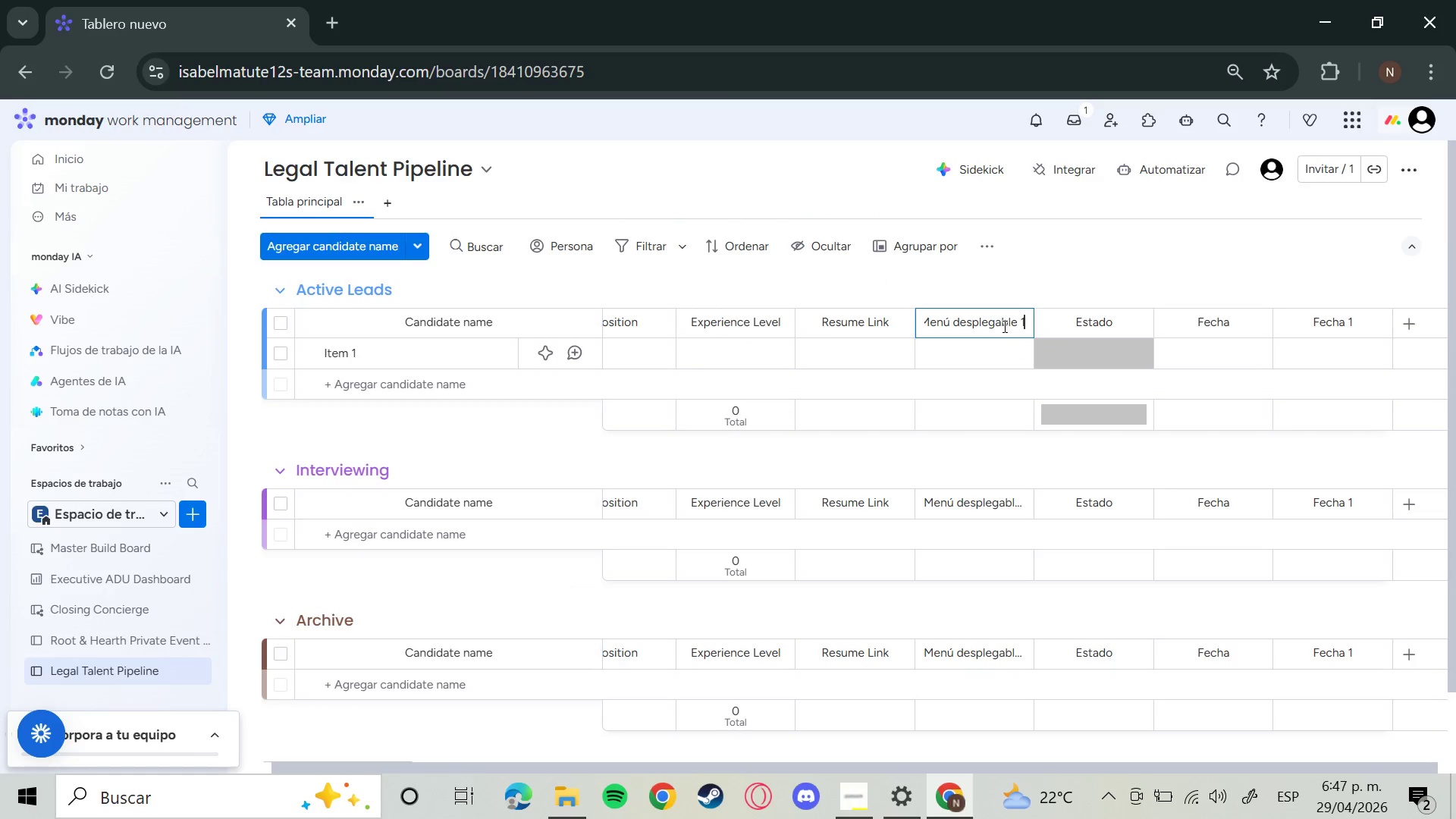 
hold_key(key=Backspace, duration=1.5)
 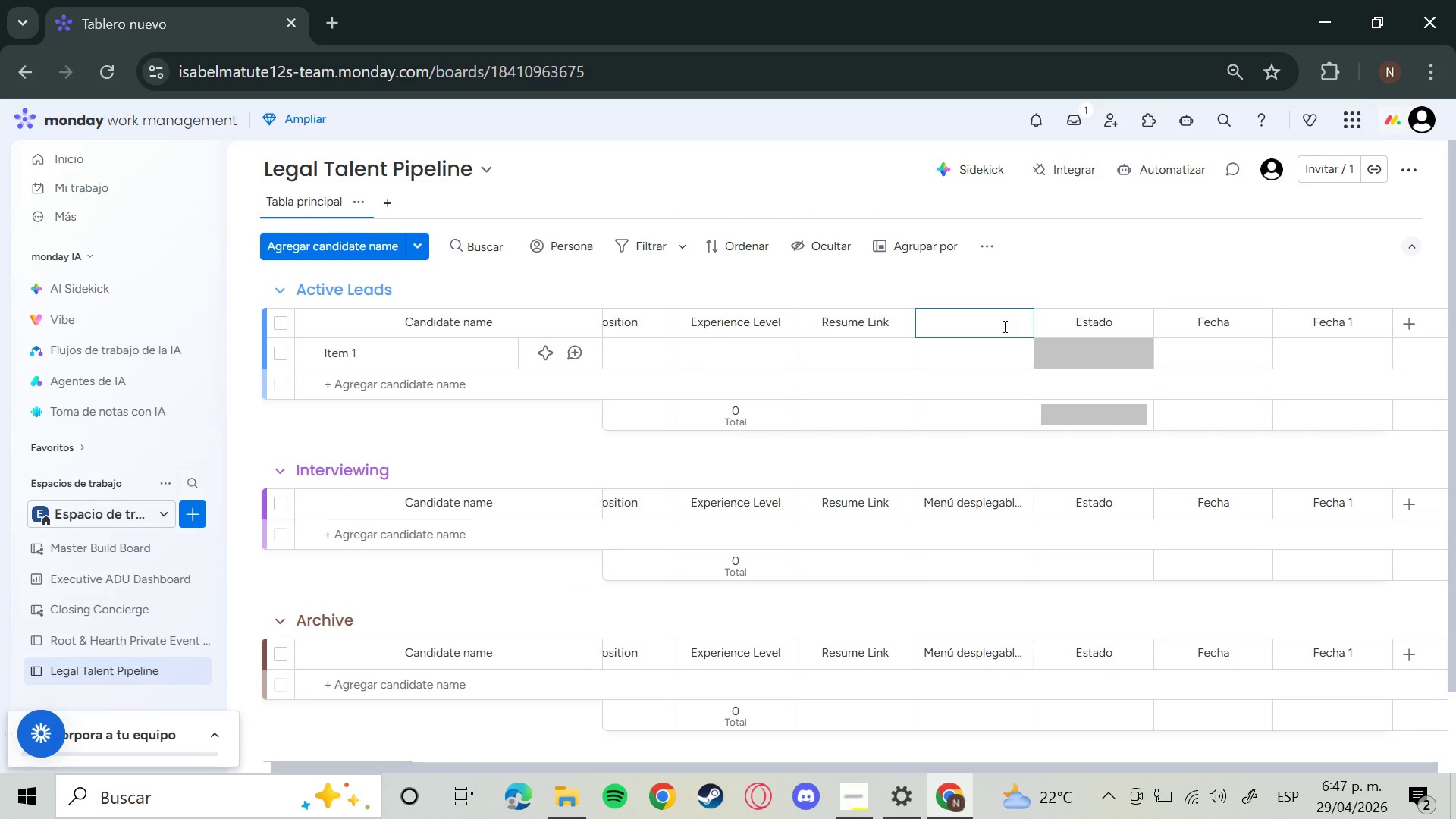 
key(Backspace)
key(Backspace)
key(Backspace)
key(Backspace)
key(Backspace)
key(Backspace)
type(Initial Sl)
key(Backspace)
type(ource)
 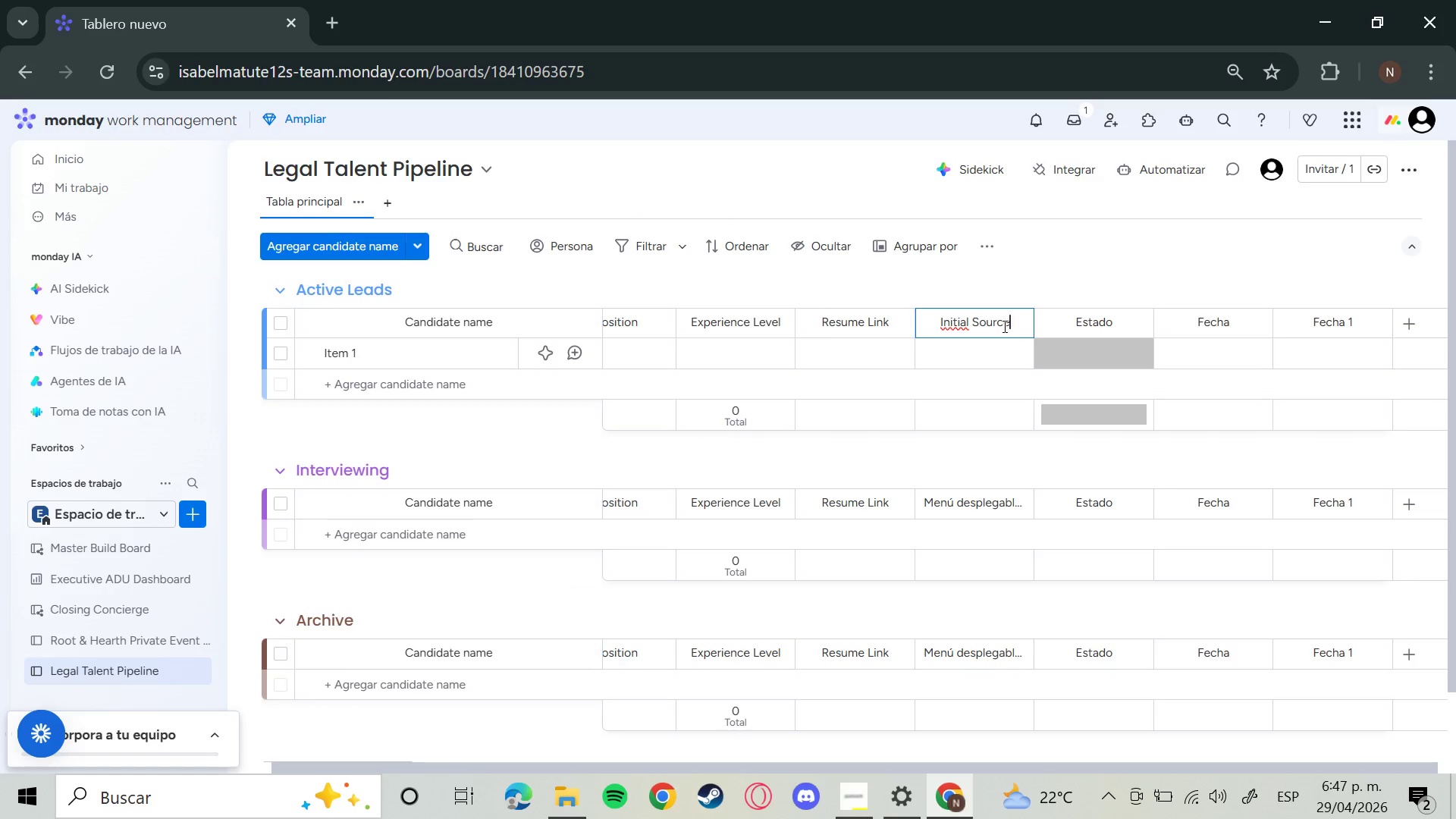 
key(Enter)
 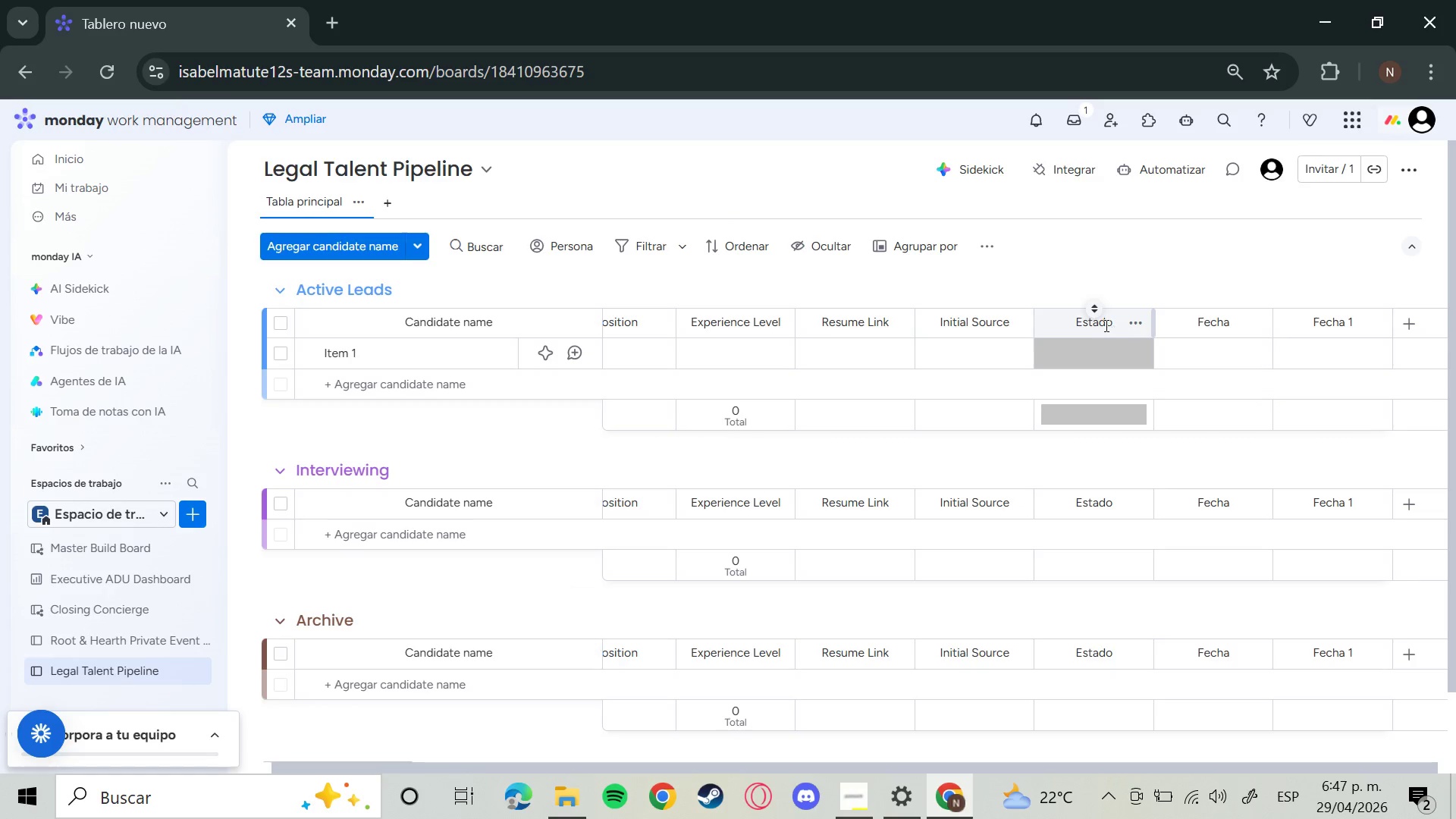 
left_click([1103, 325])
 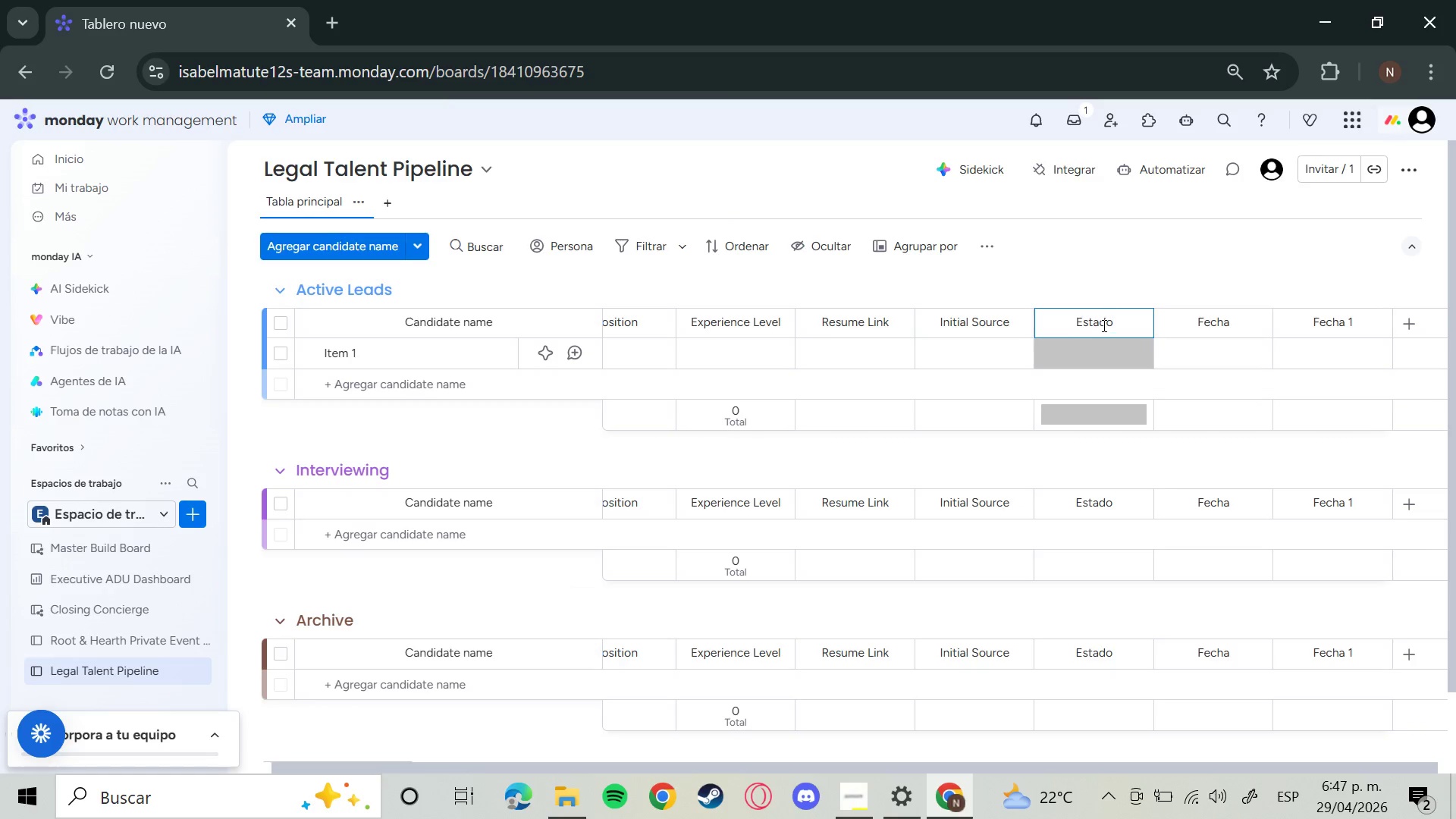 
hold_key(key=Backspace, duration=1.5)
 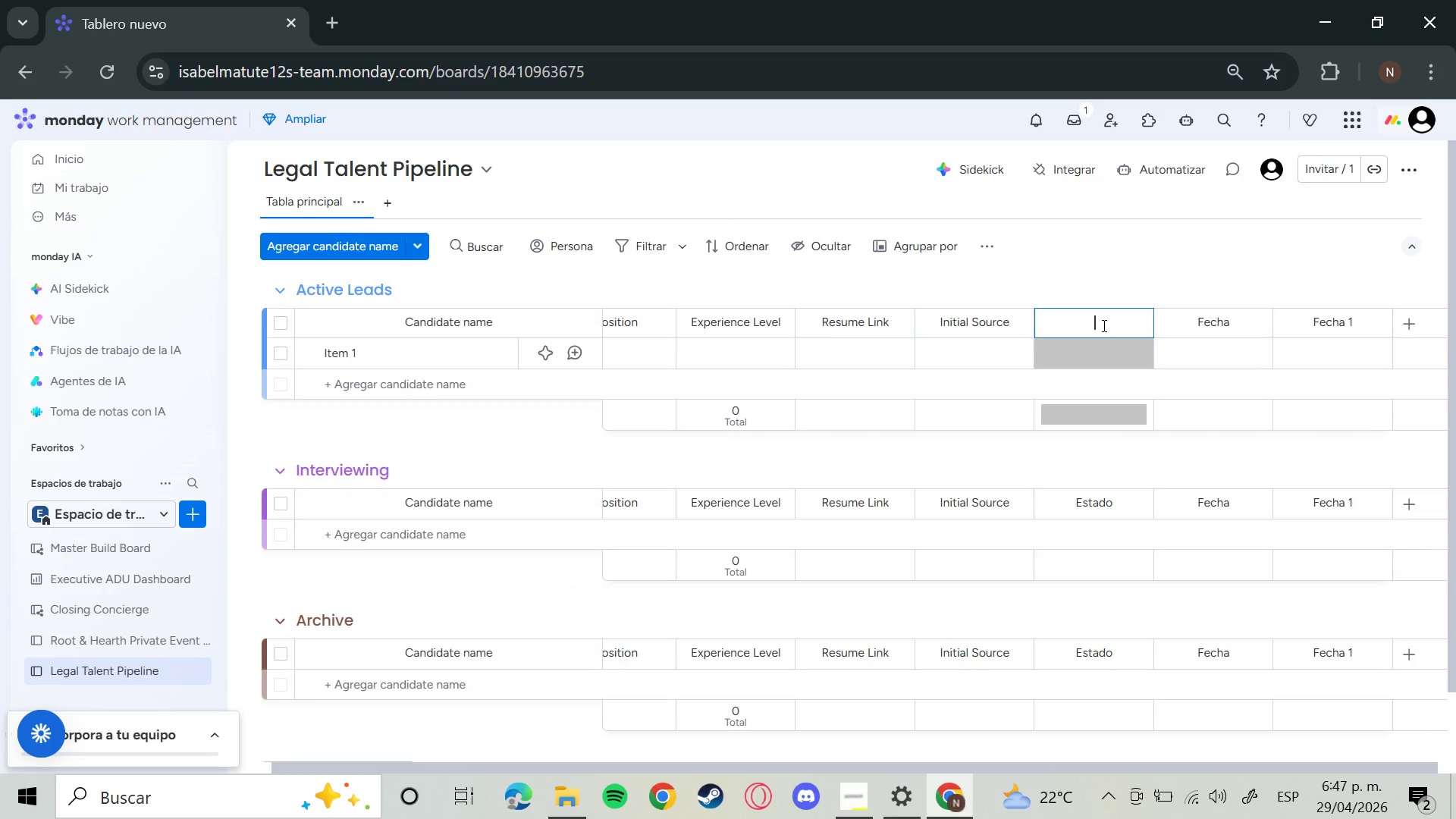 
type(Status)
 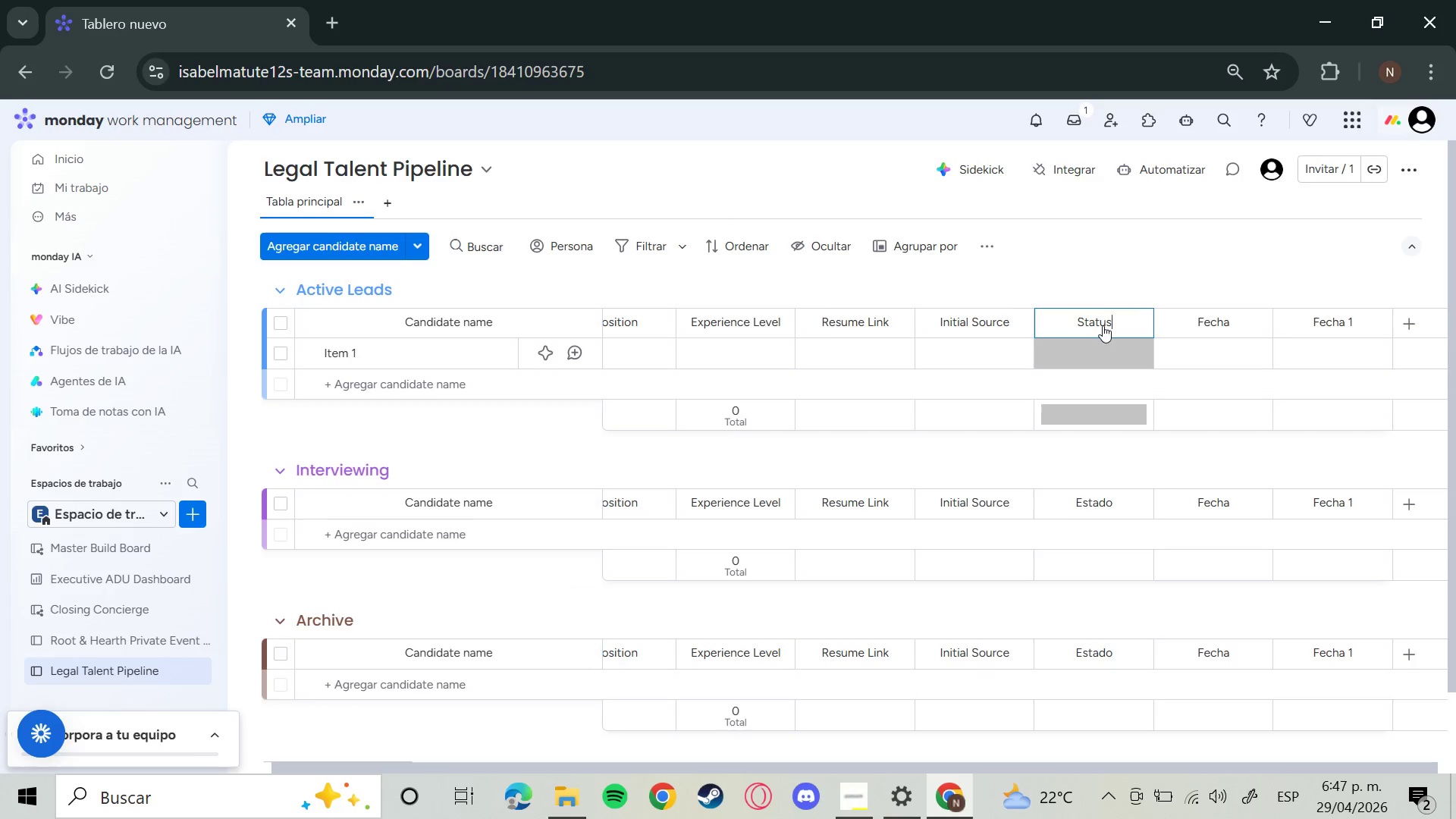 
key(Enter)
 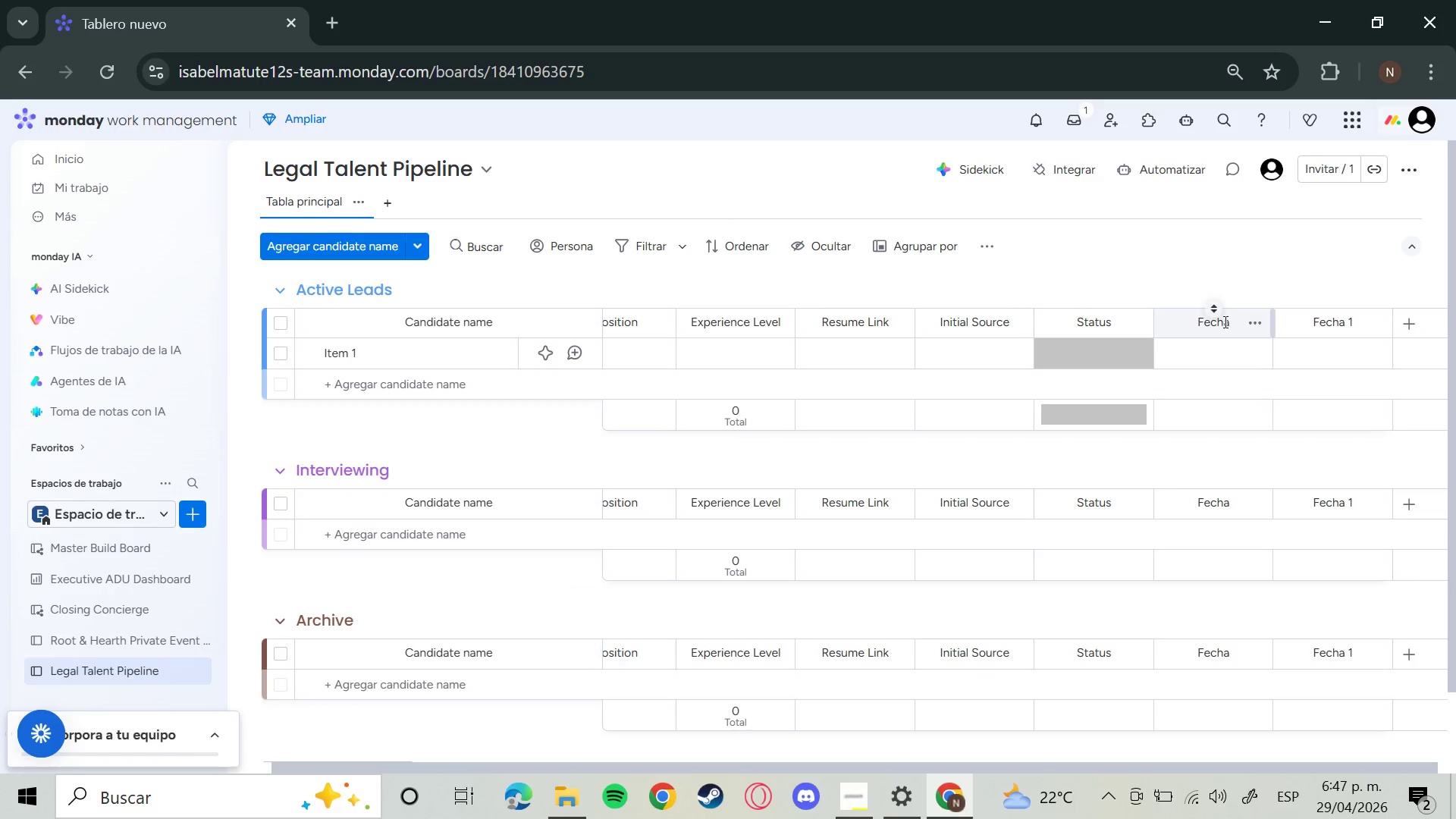 
left_click([1224, 322])
 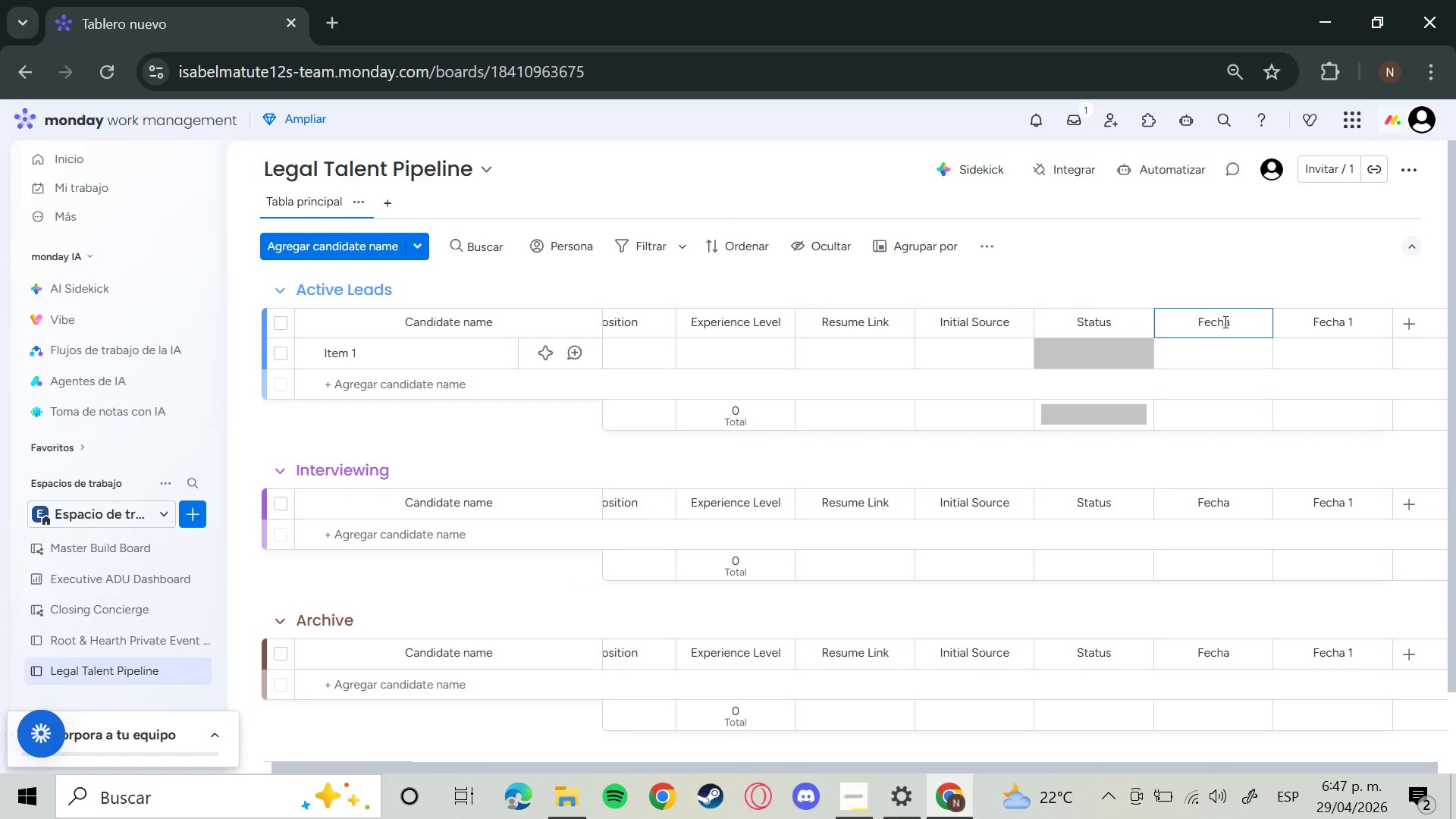 
hold_key(key=Backspace, duration=1.47)
 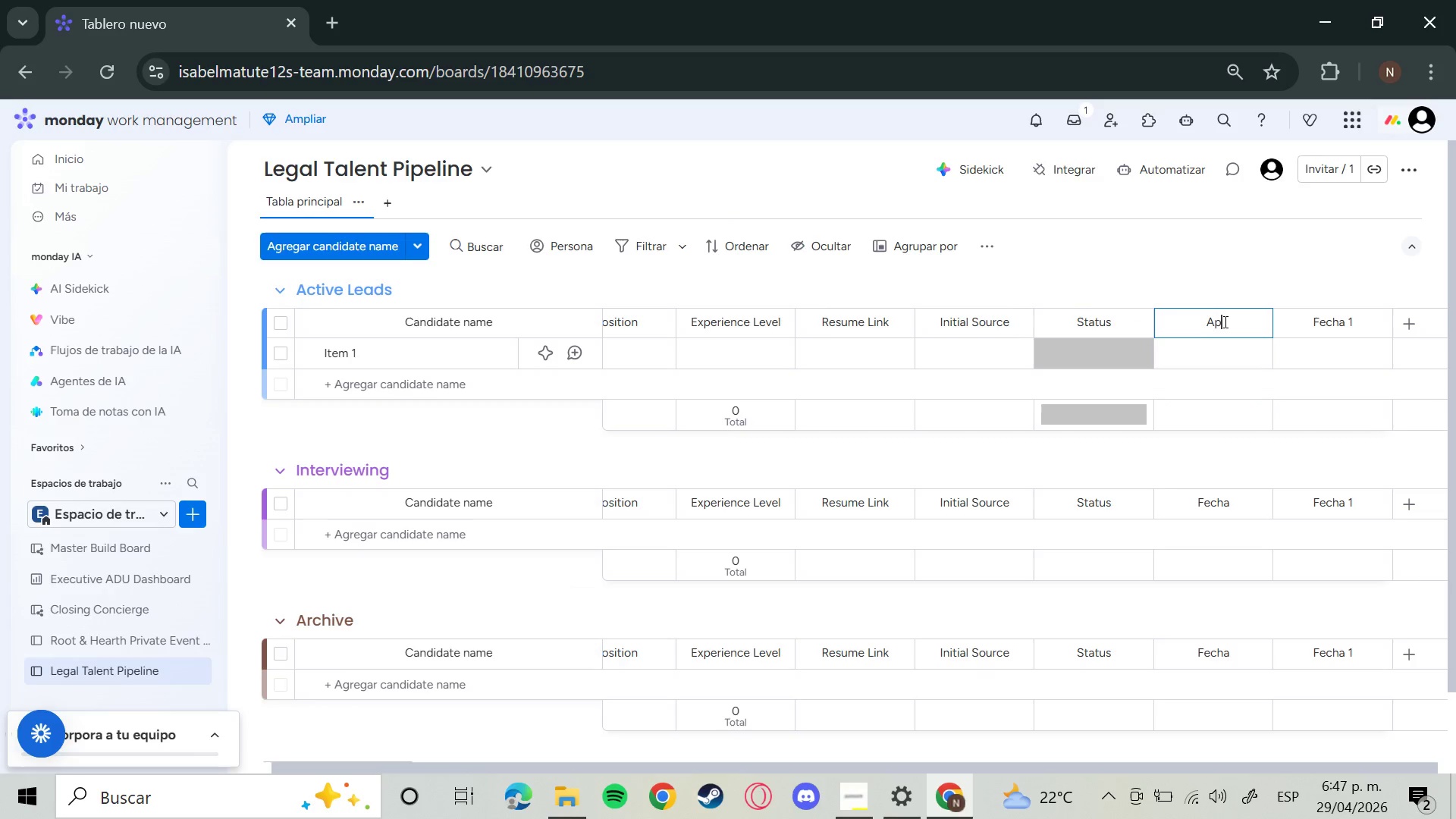 
type(Application Date)
 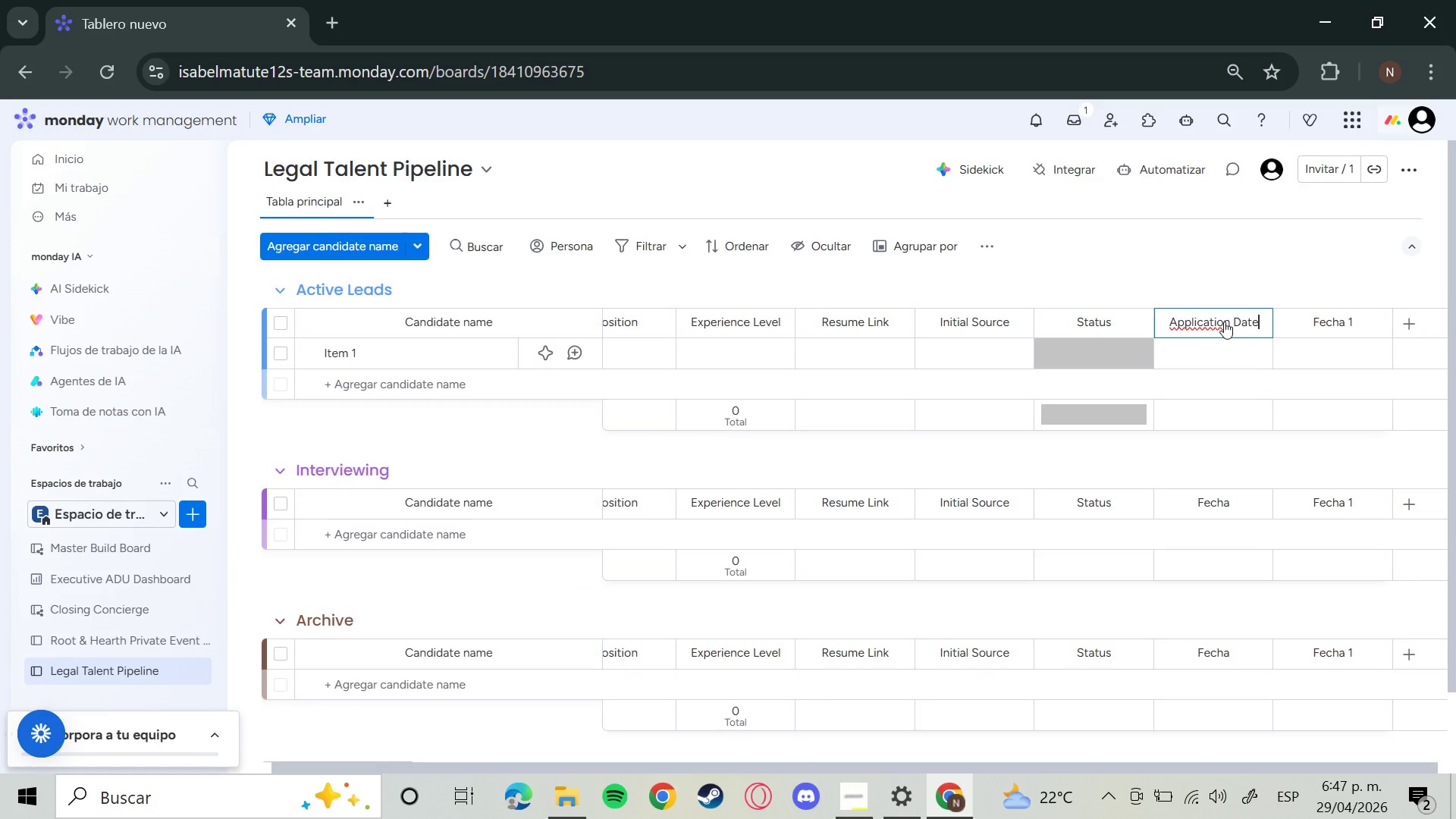 
key(Enter)
 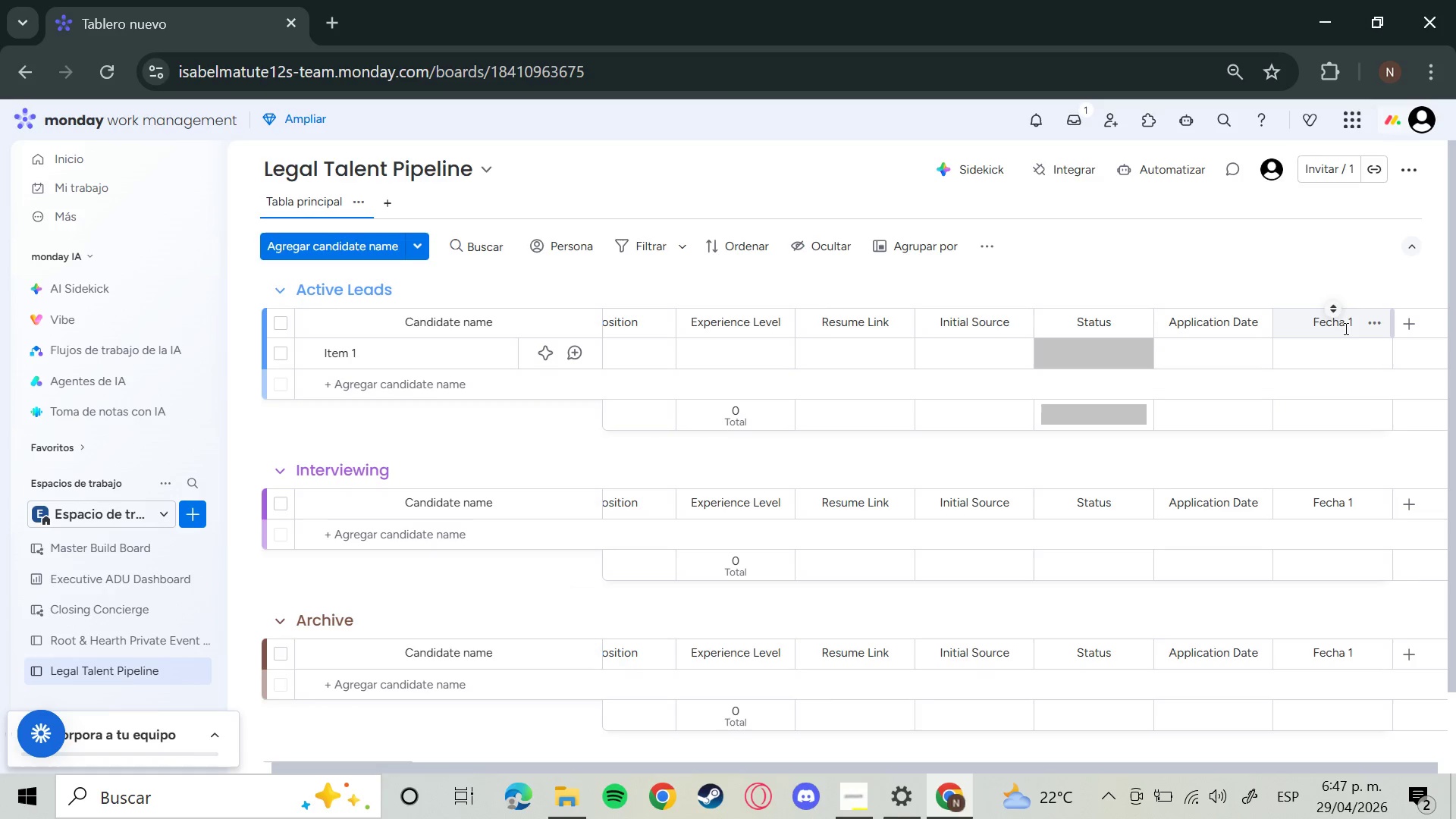 
left_click([1345, 329])
 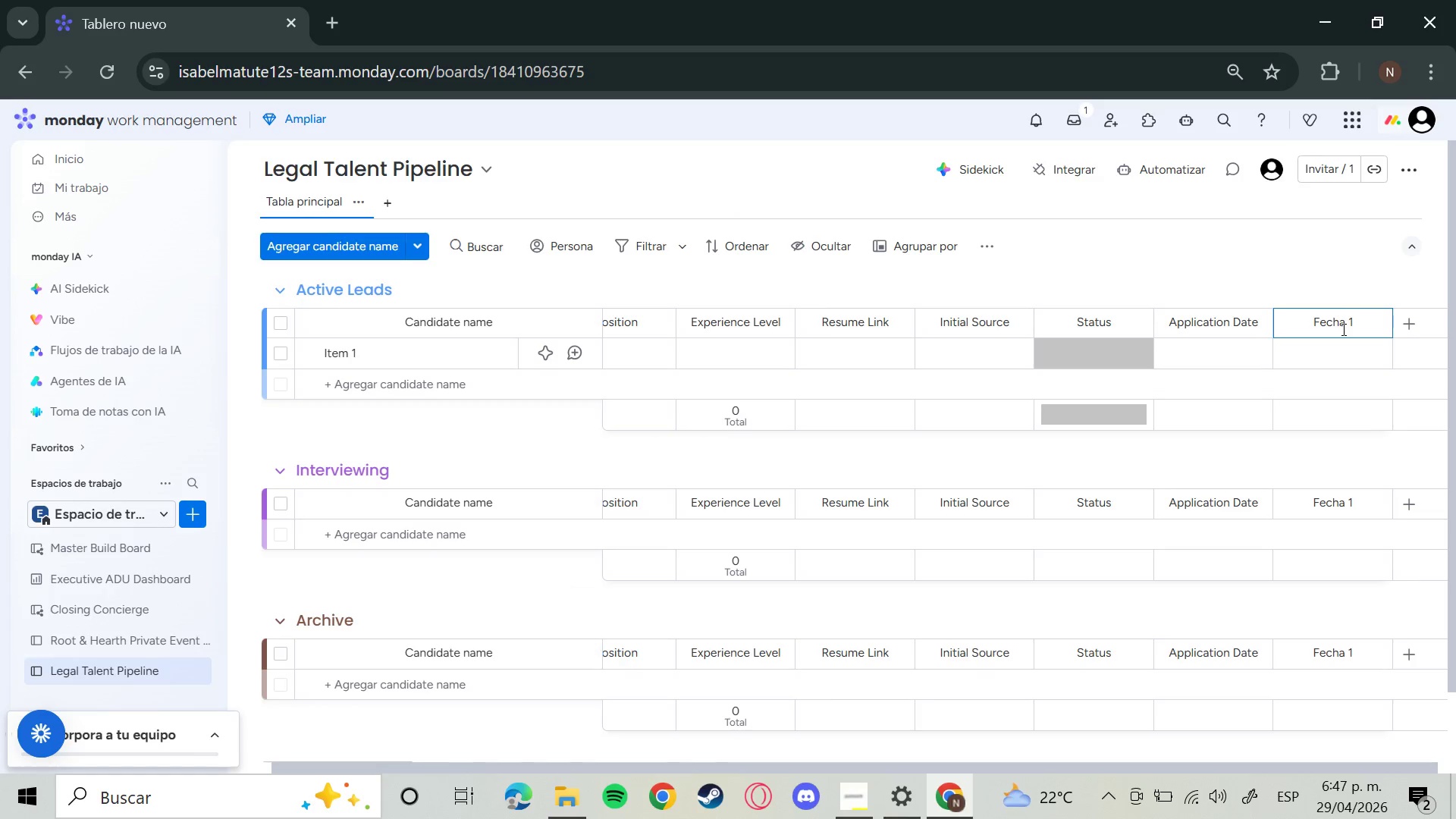 
hold_key(key=Backspace, duration=1.5)
 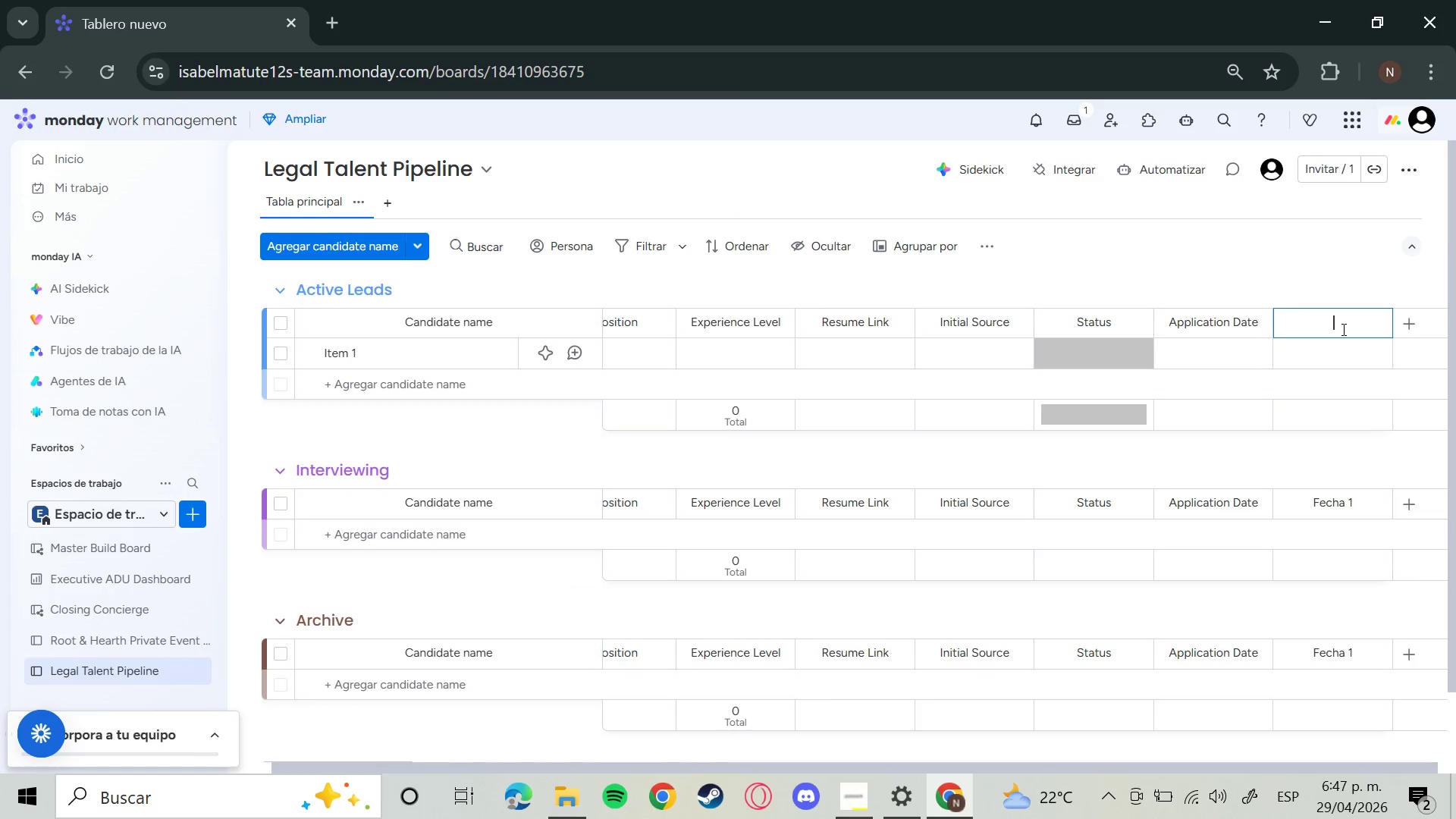 
key(Backspace)
key(Backspace)
key(Backspace)
key(Backspace)
key(Backspace)
type(Last Activity)
 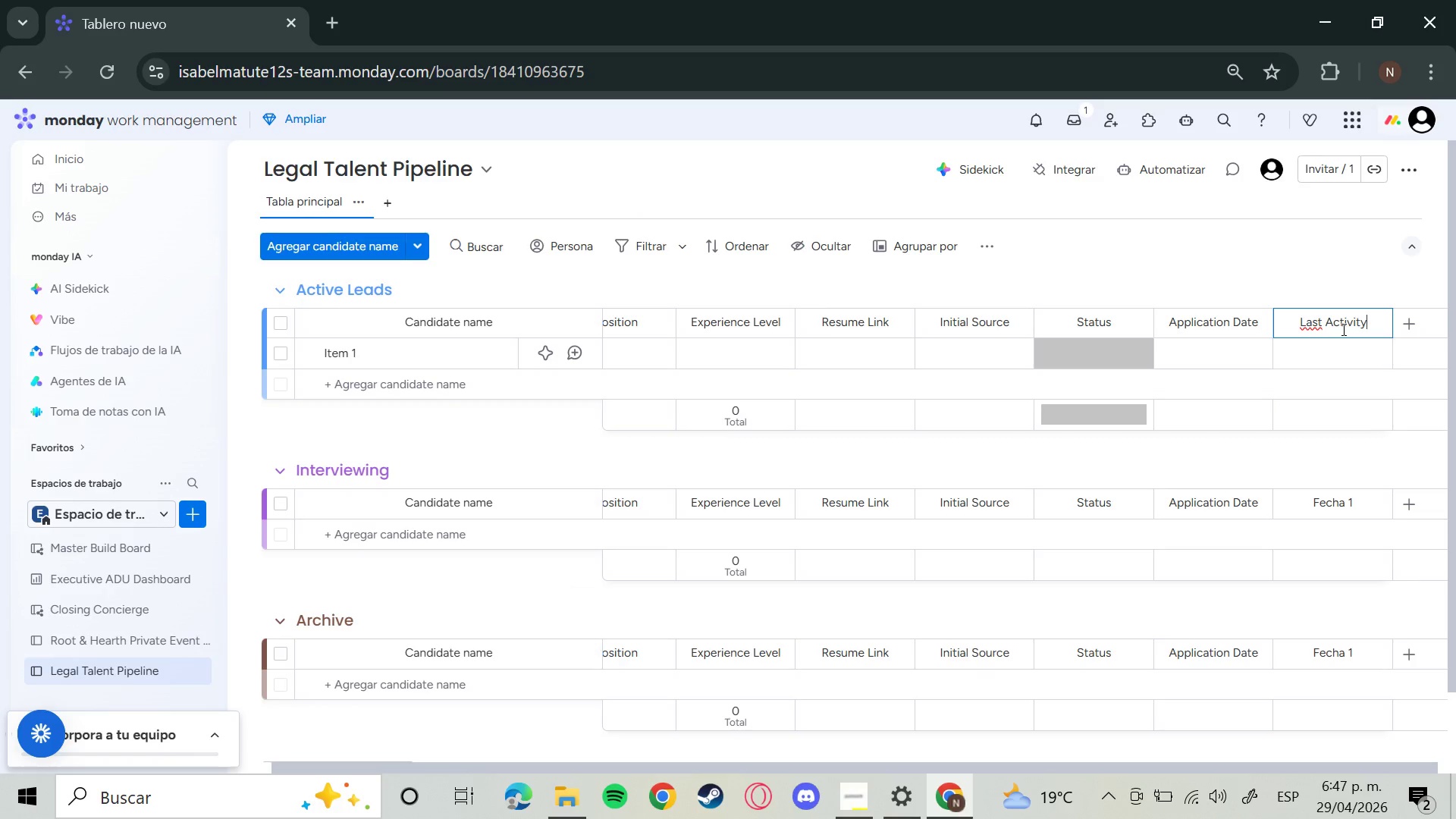 
key(Enter)
 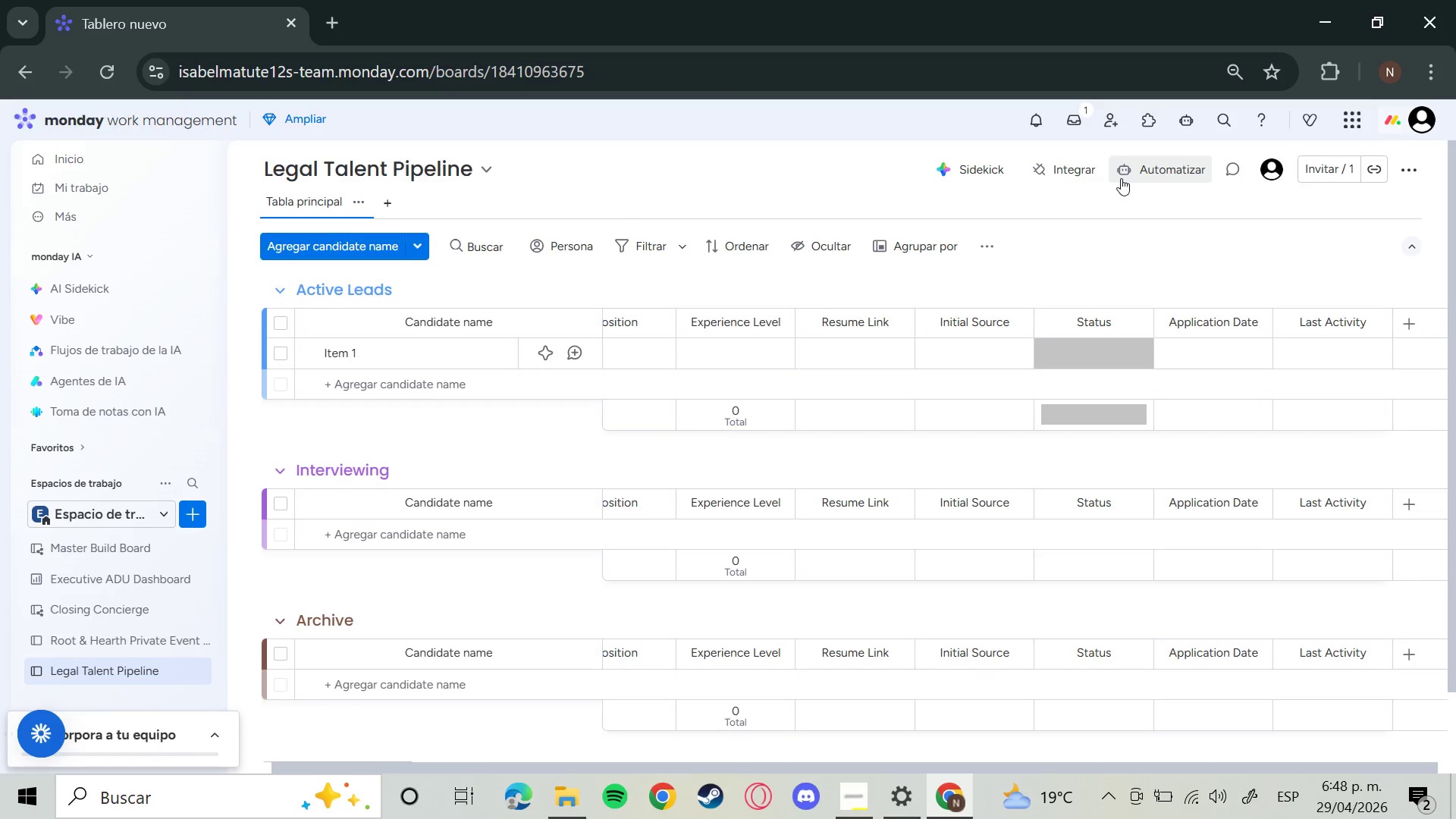 
wait(28.25)
 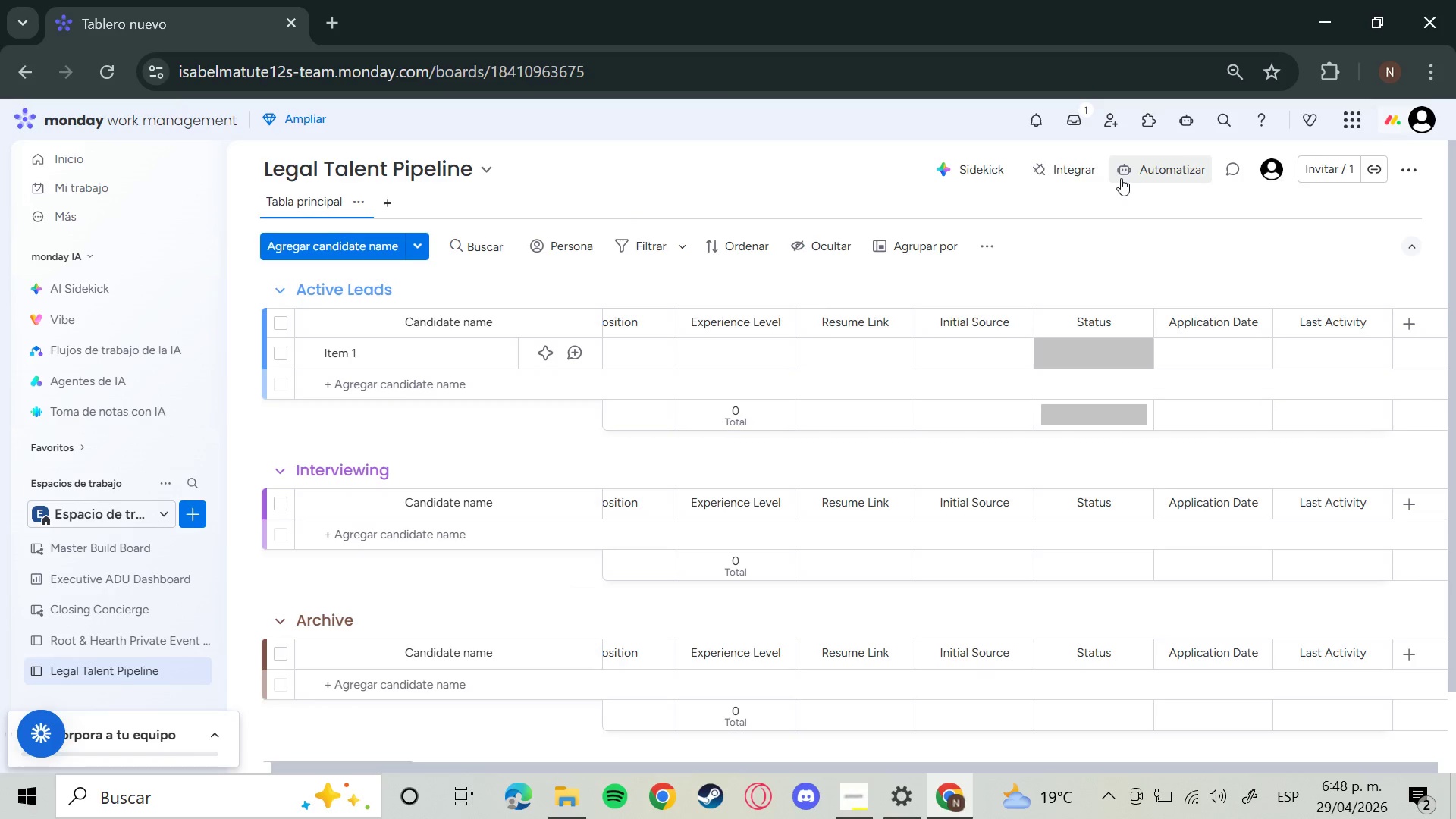 
left_click([646, 352])
 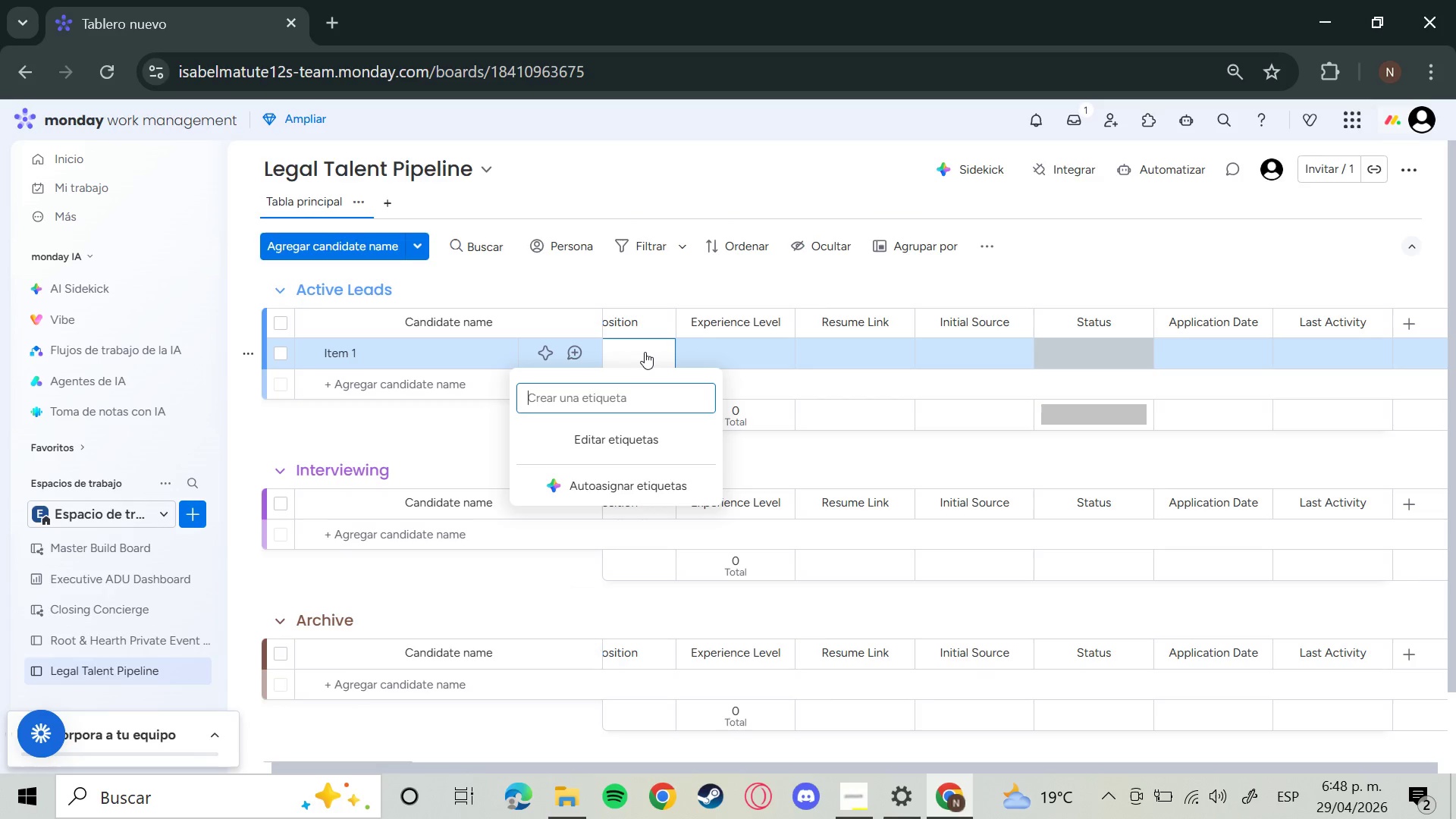 
type(Imig)
key(Backspace)
type(m)
key(Backspace)
key(Backspace)
type(migration Attorney)
 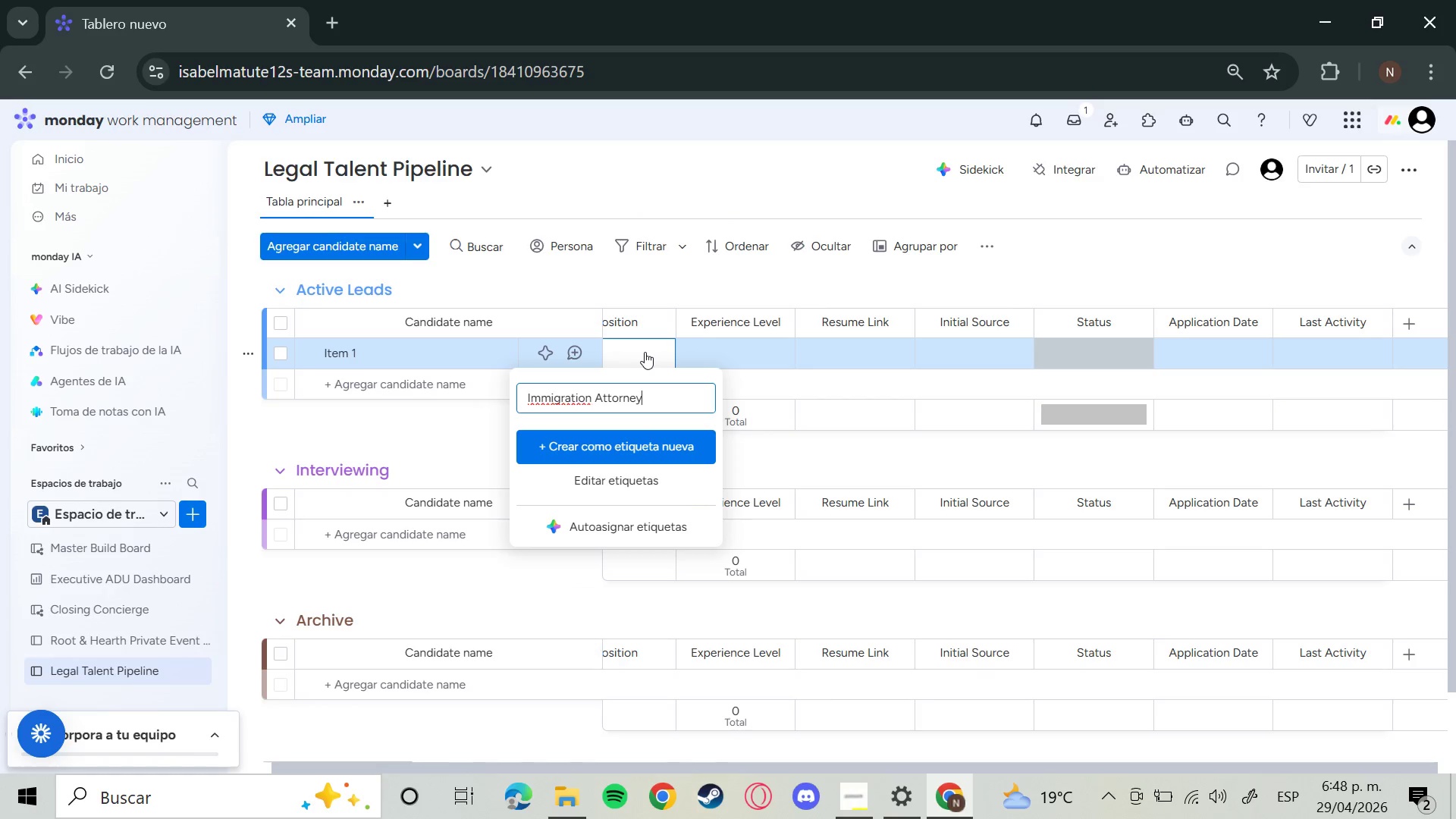 
key(Enter)
 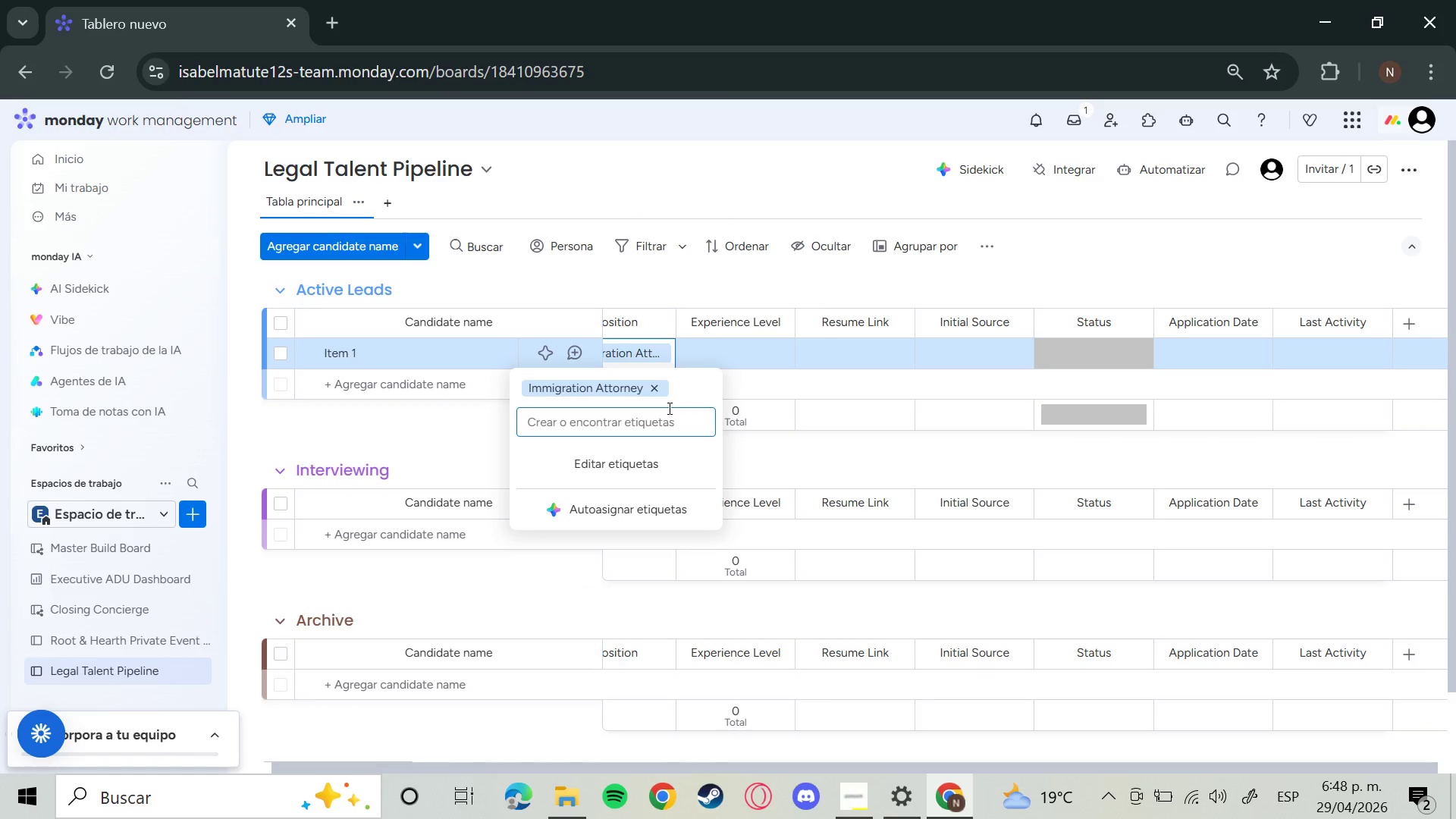 
type(Paralegal)
 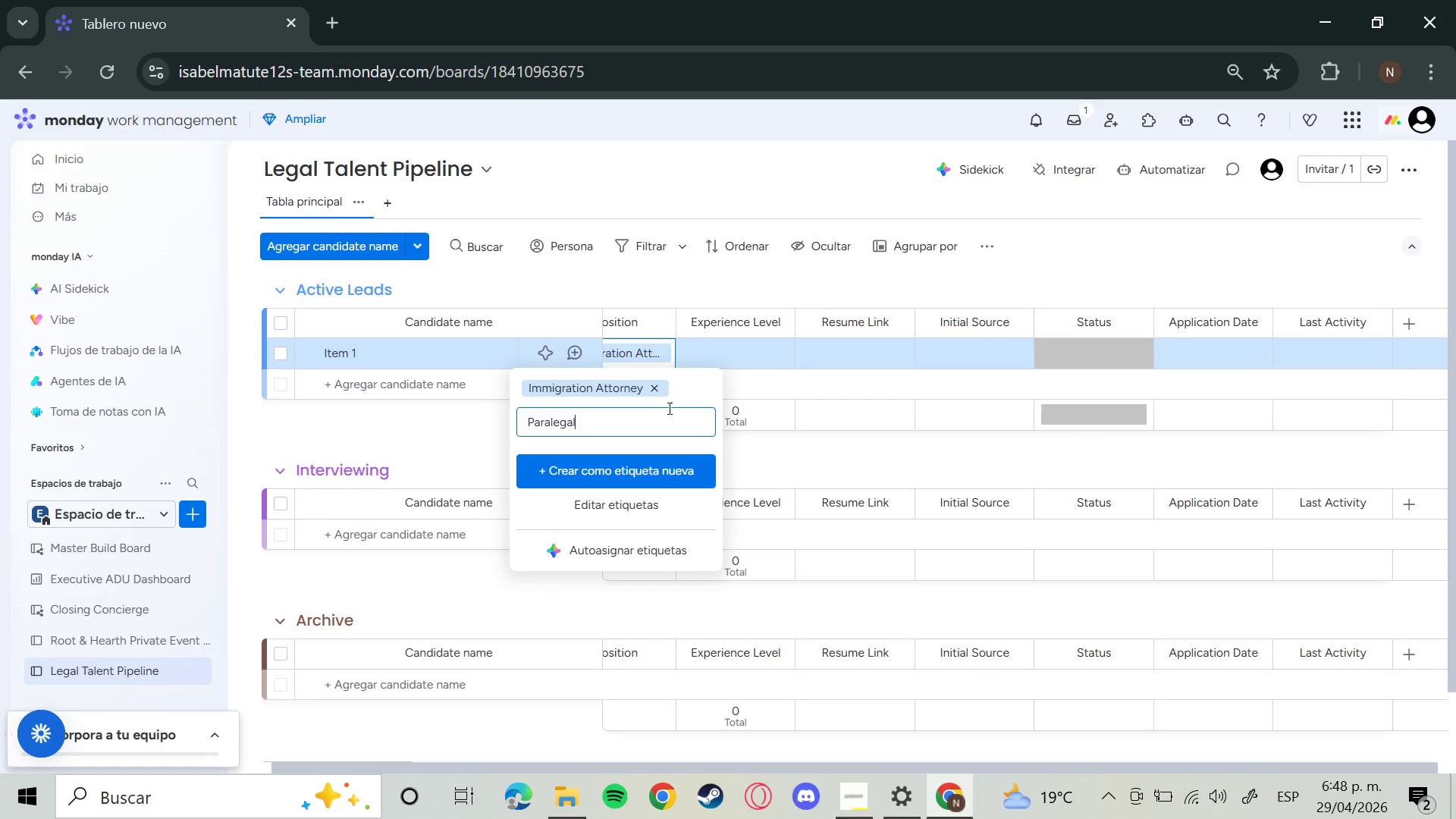 
key(Enter)
 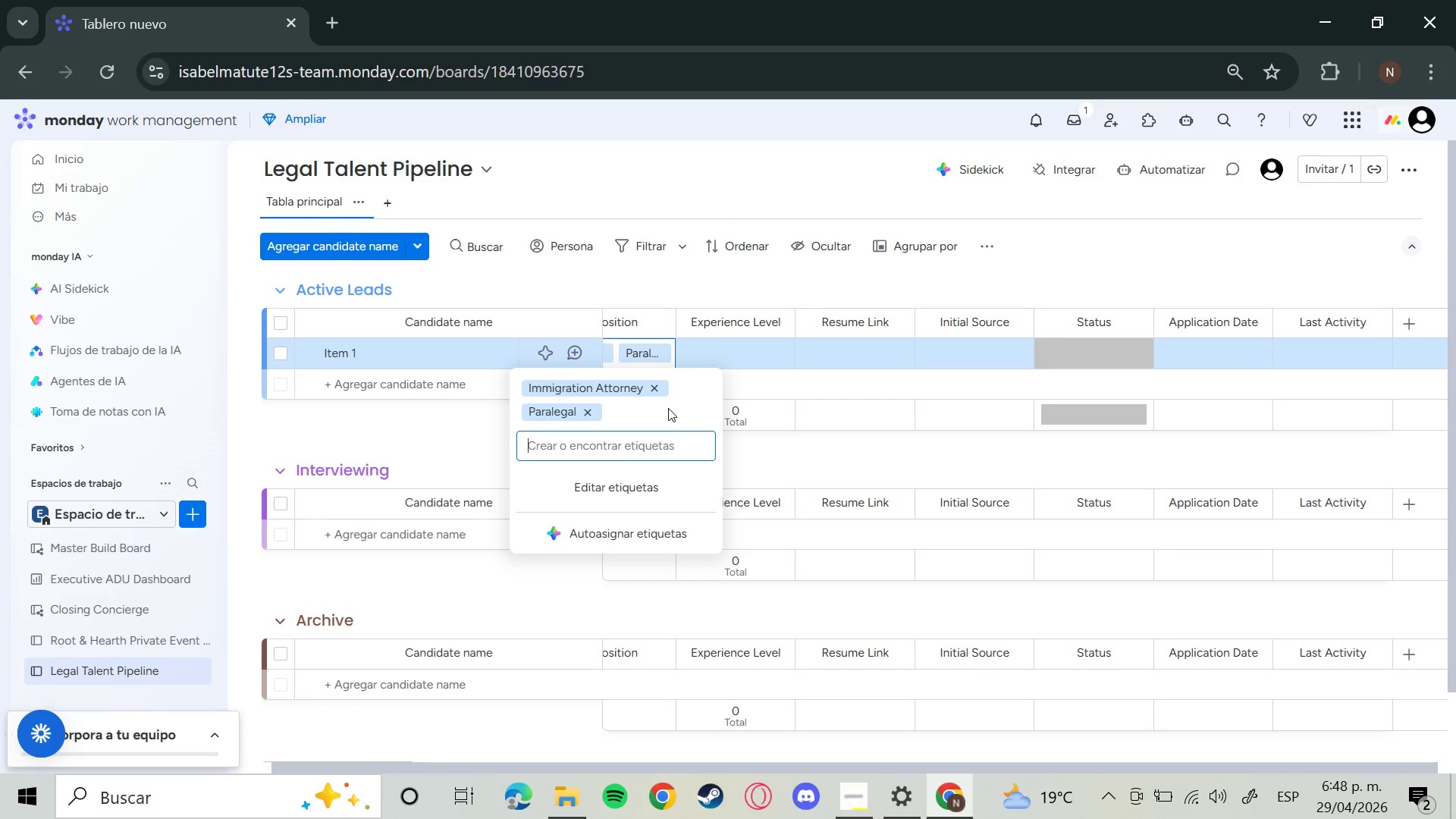 
type(Estate Clerk)
 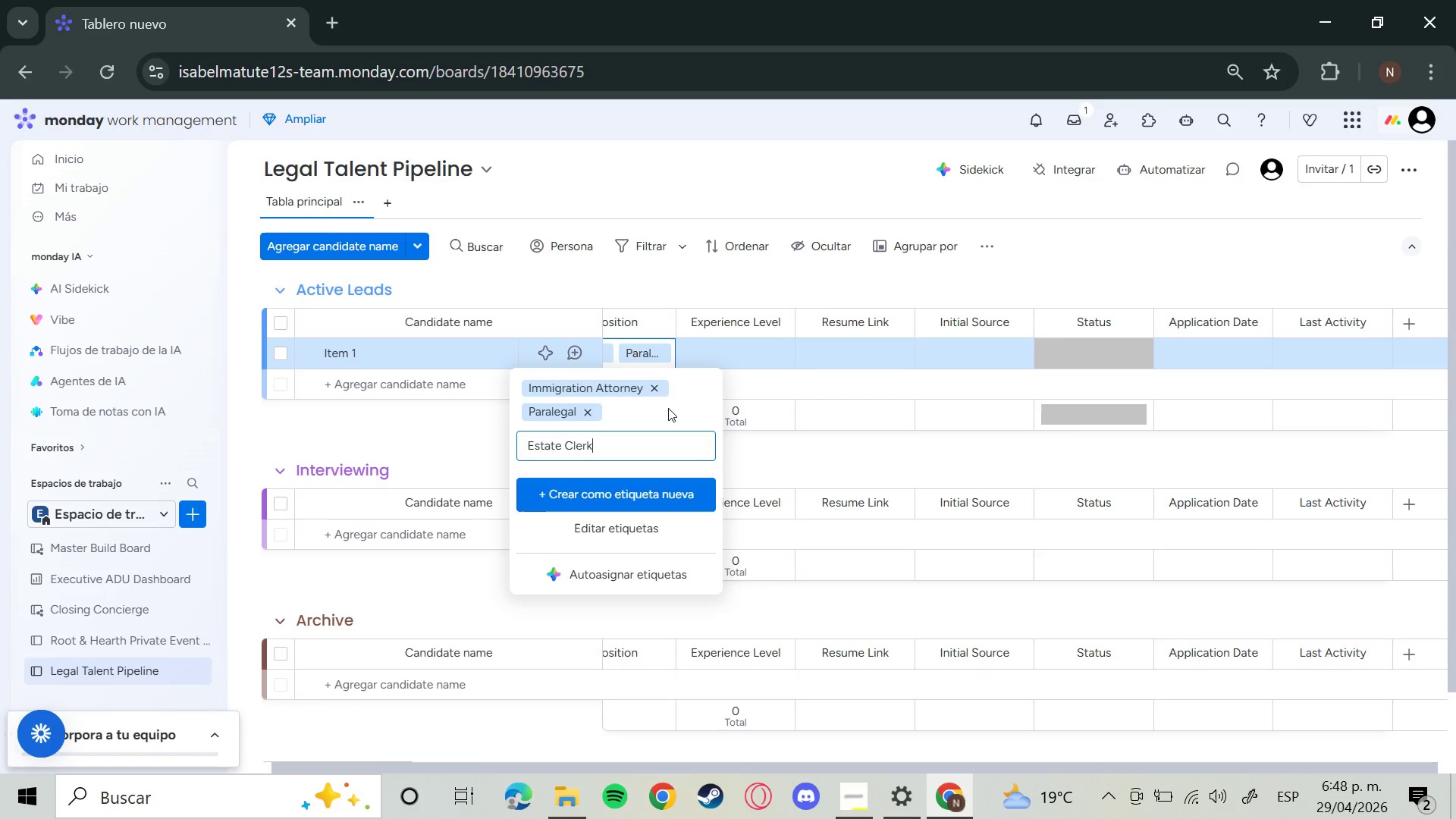 
key(Enter)
 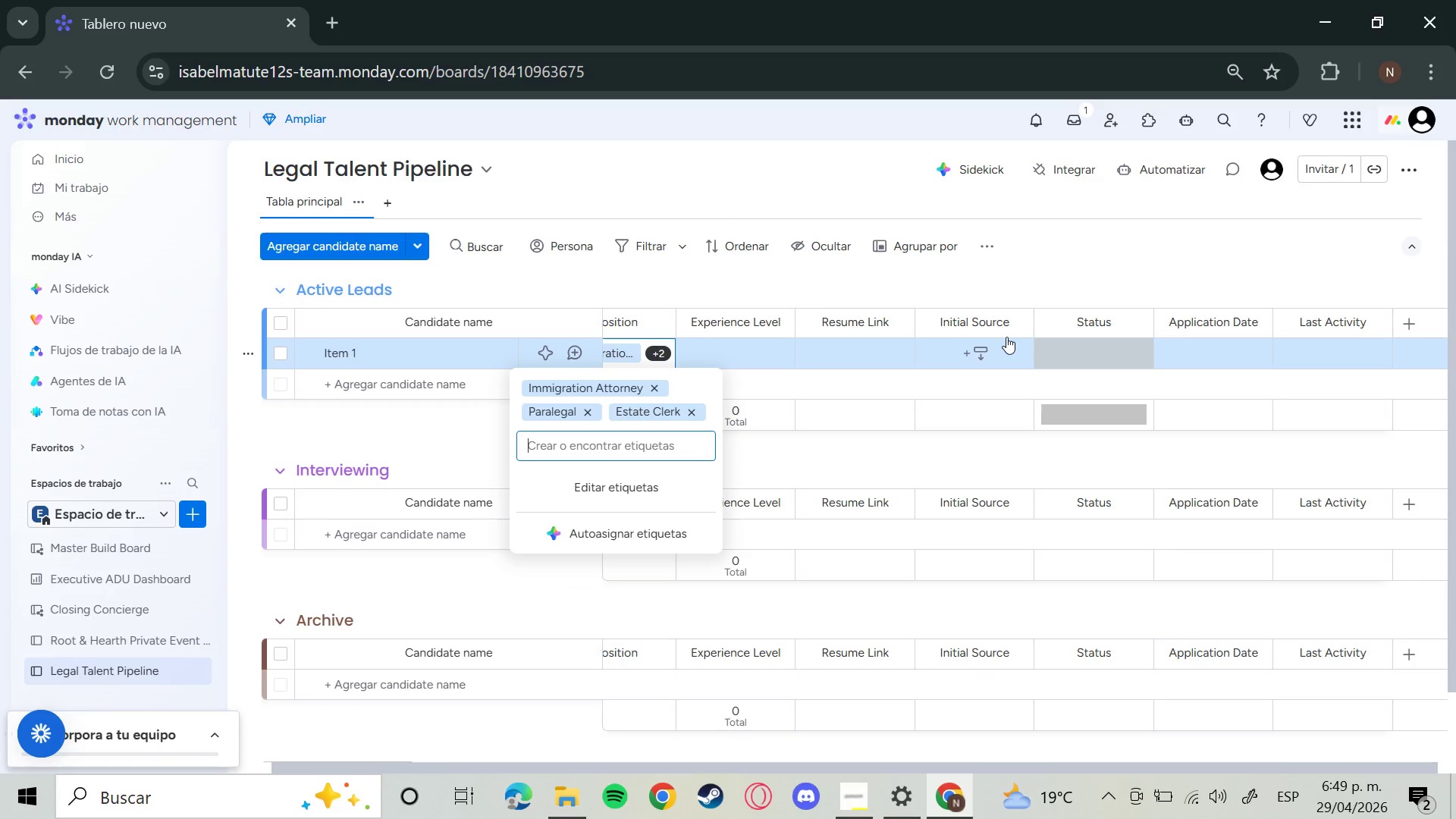 
wait(27.5)
 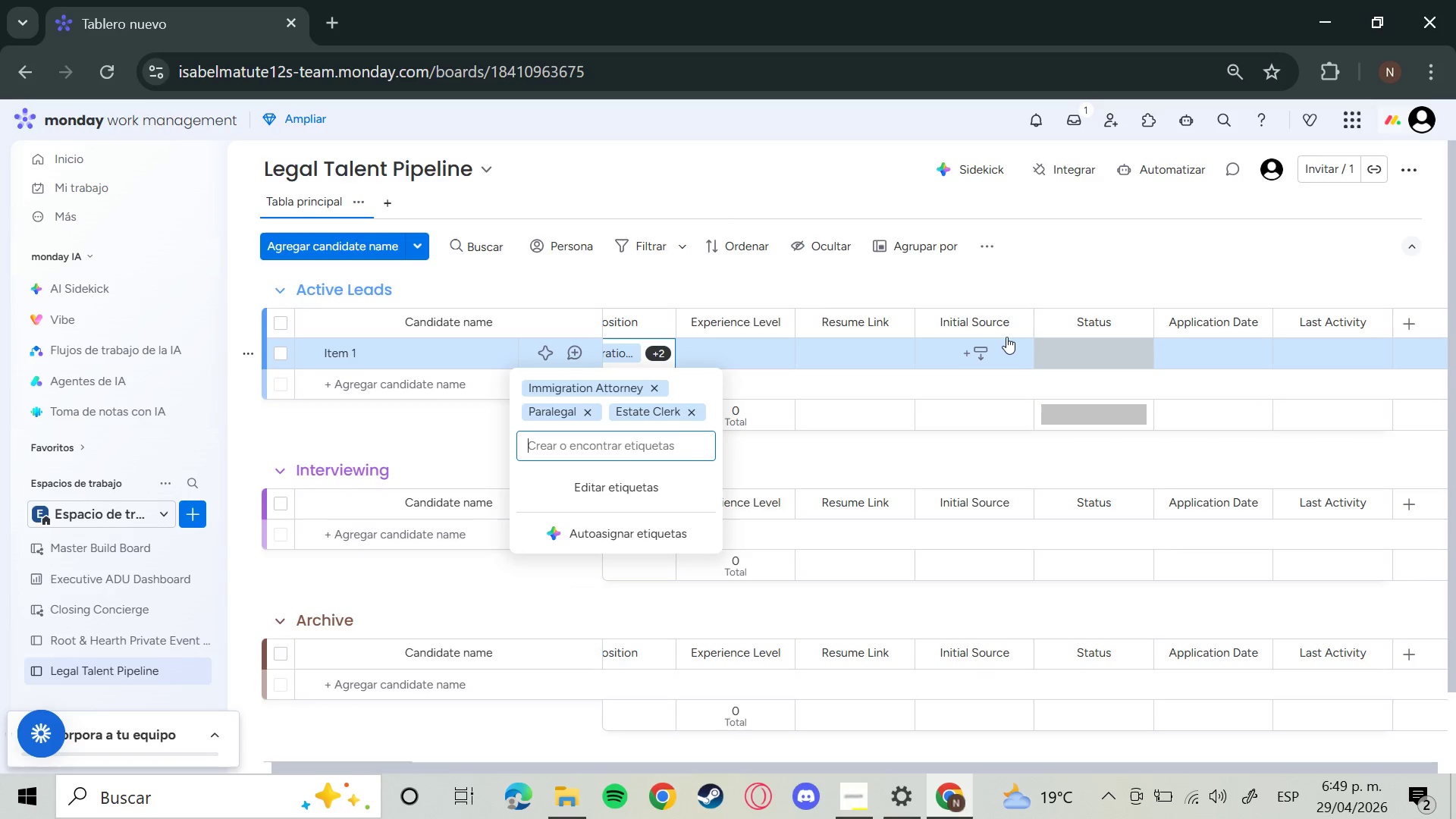 
left_click([1072, 359])
 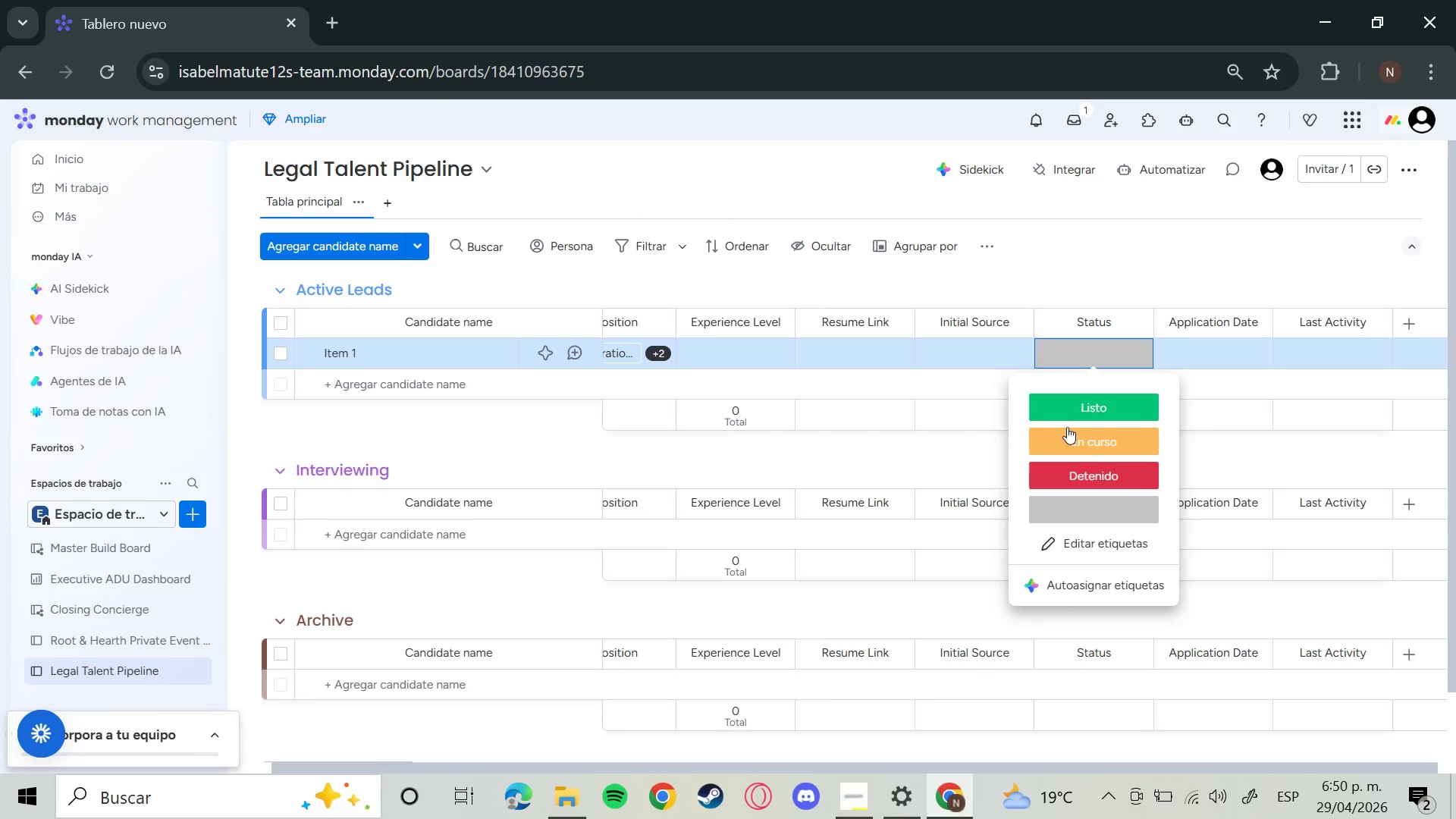 
wait(100.98)
 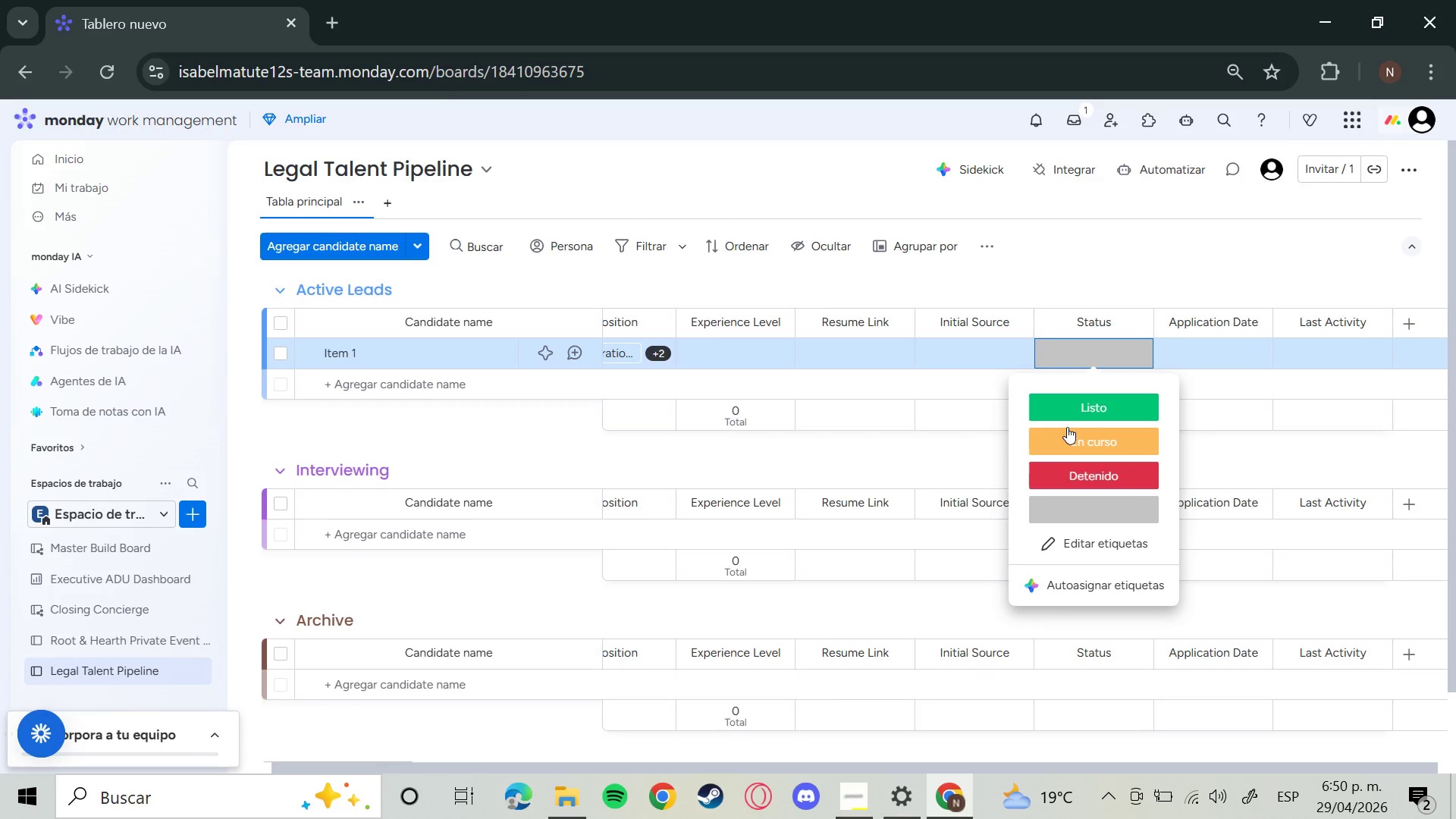 
left_click([1076, 553])
 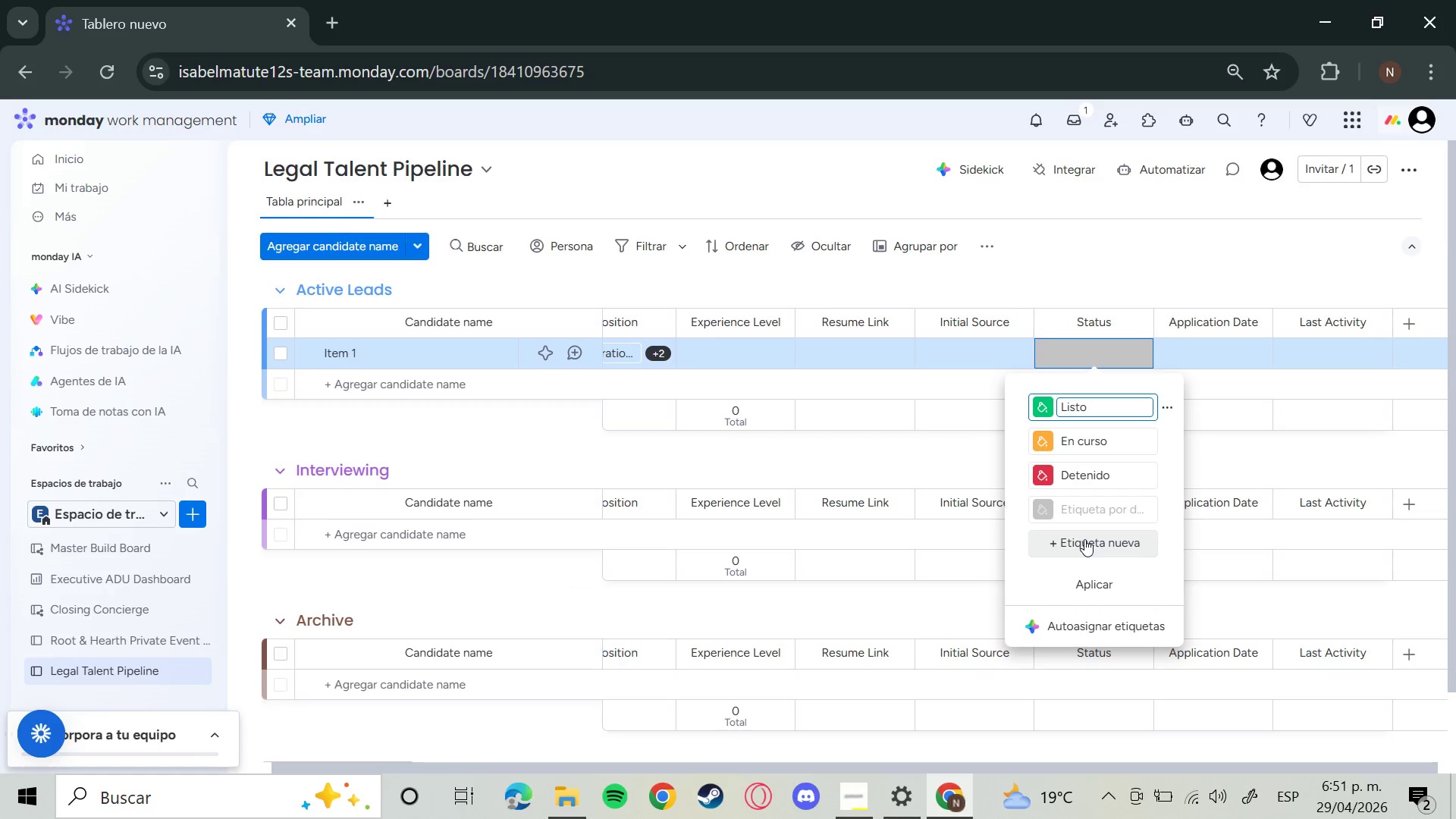 
key(Backspace)
key(Backspace)
key(Backspace)
key(Backspace)
key(Backspace)
type(Offerr)
key(Backspace)
 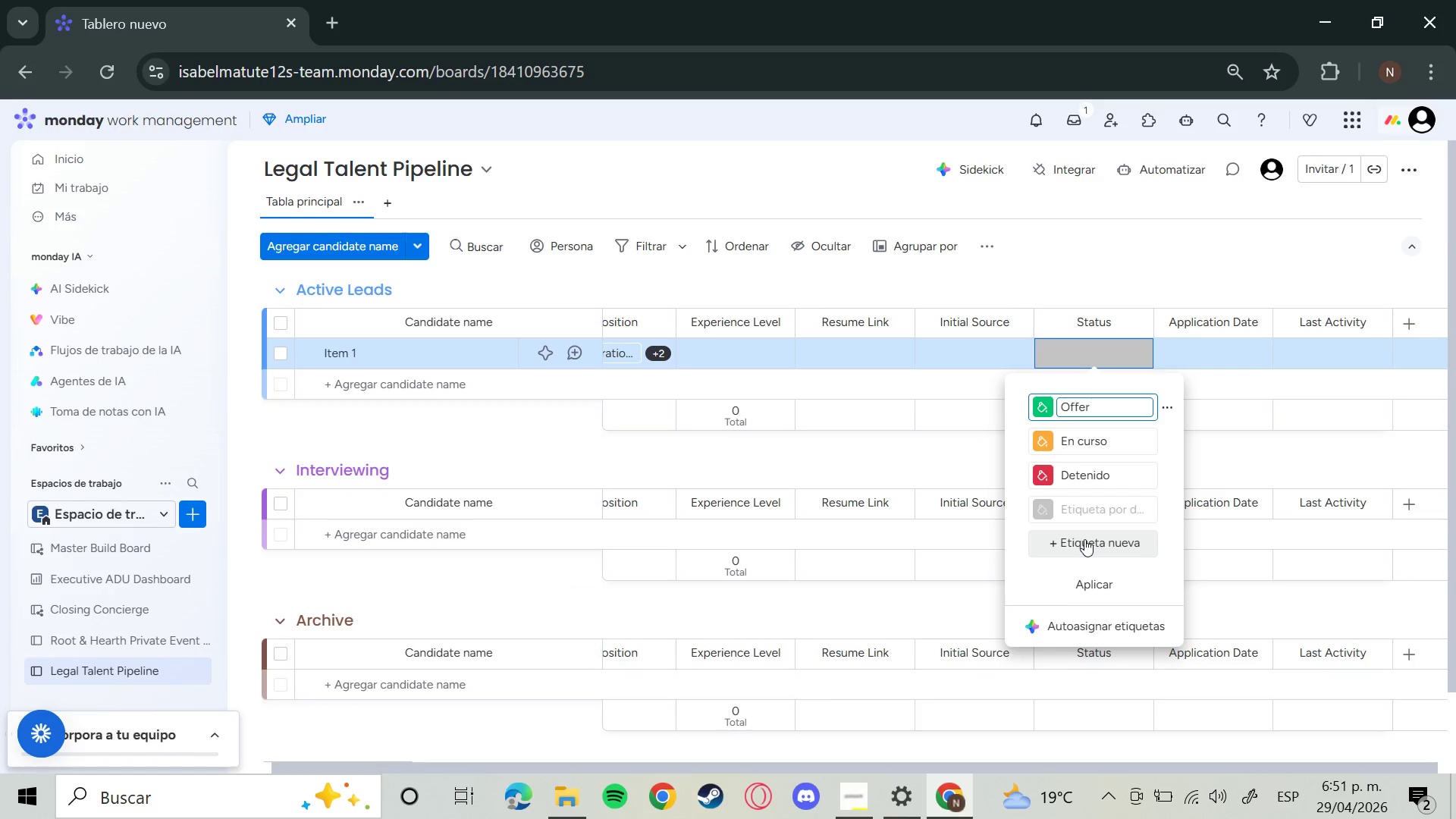 
key(Enter)
 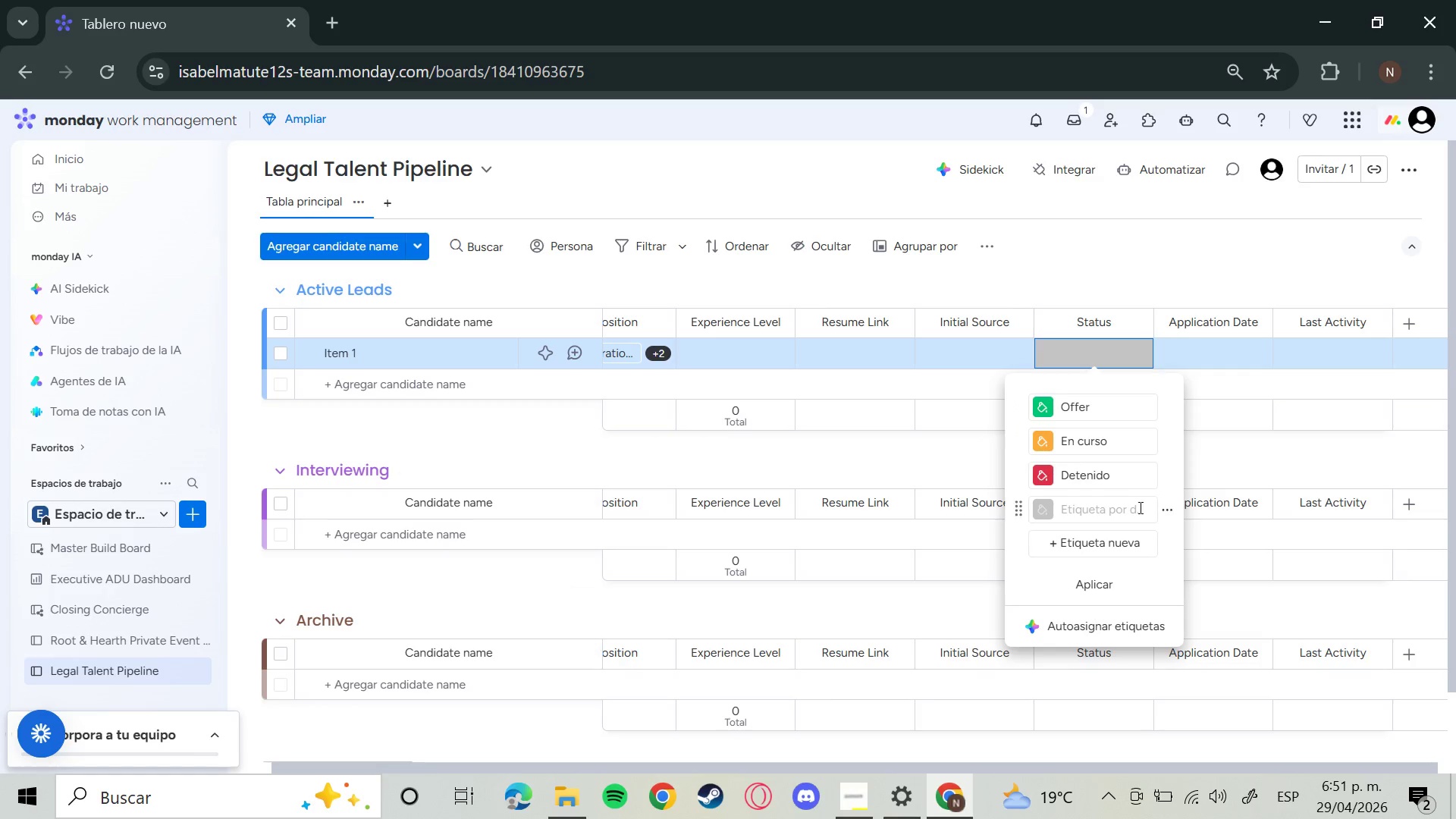 
left_click([1101, 473])
 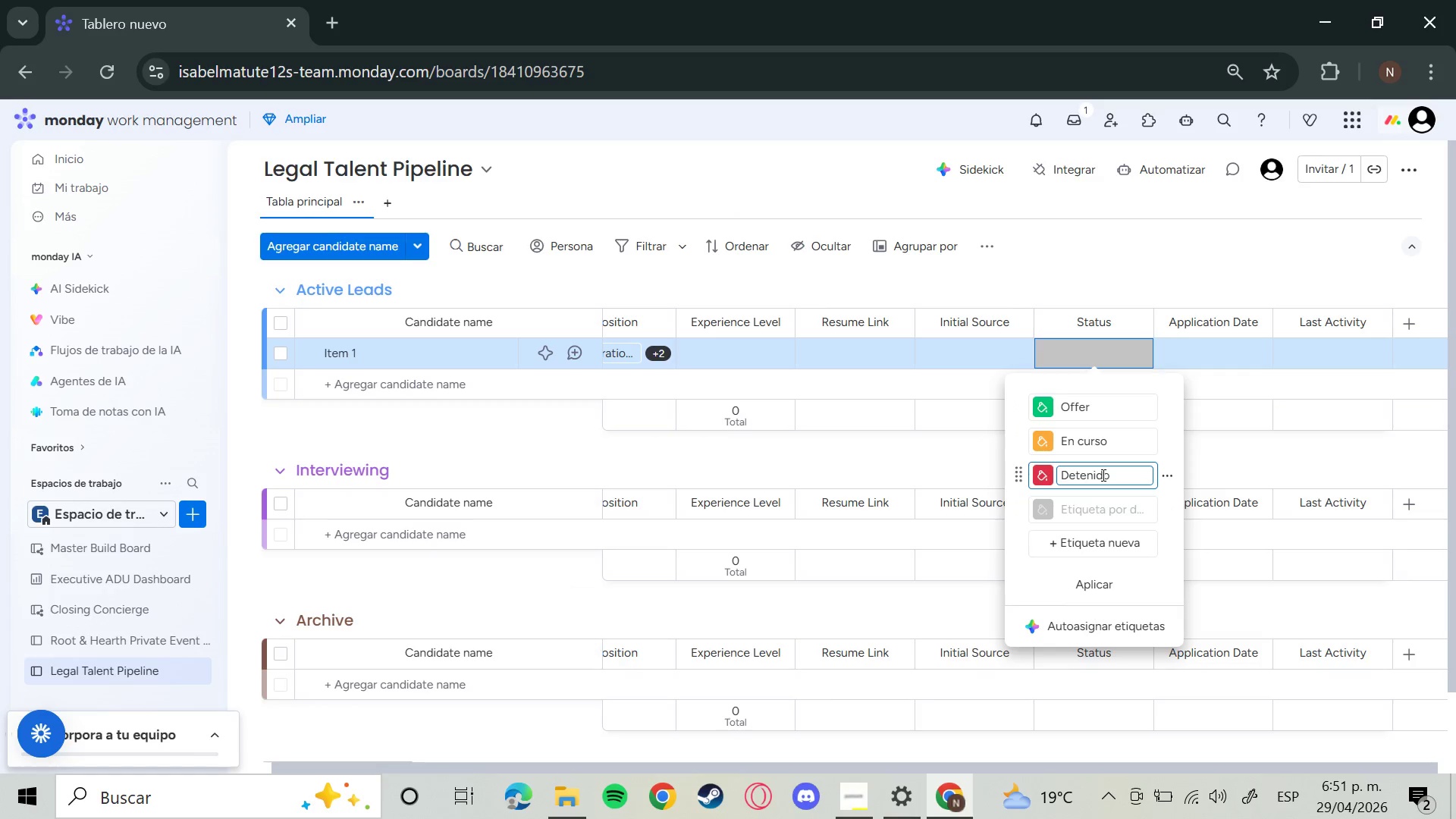 
hold_key(key=Backspace, duration=0.94)
 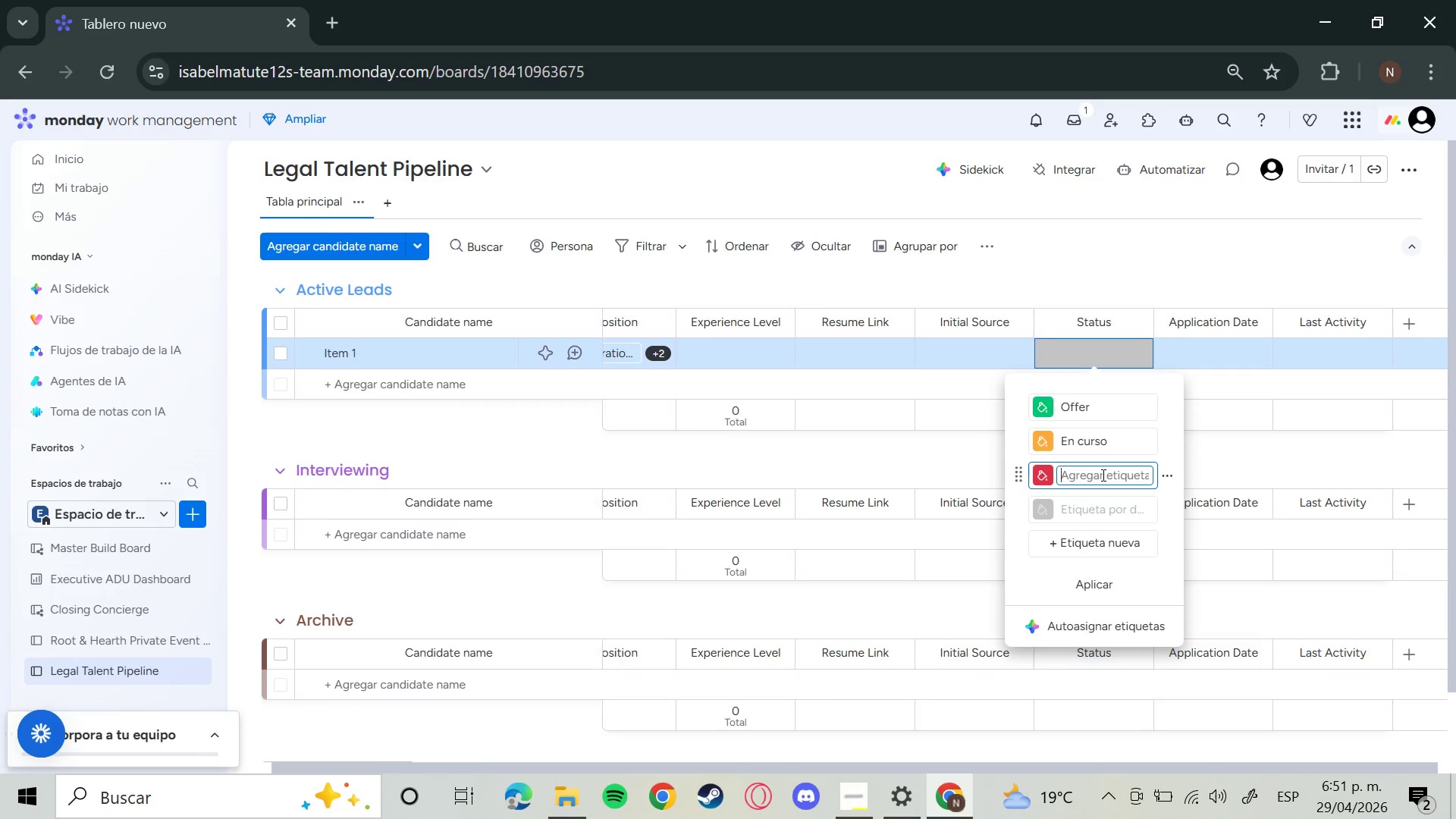 
type(Not a Fit)
 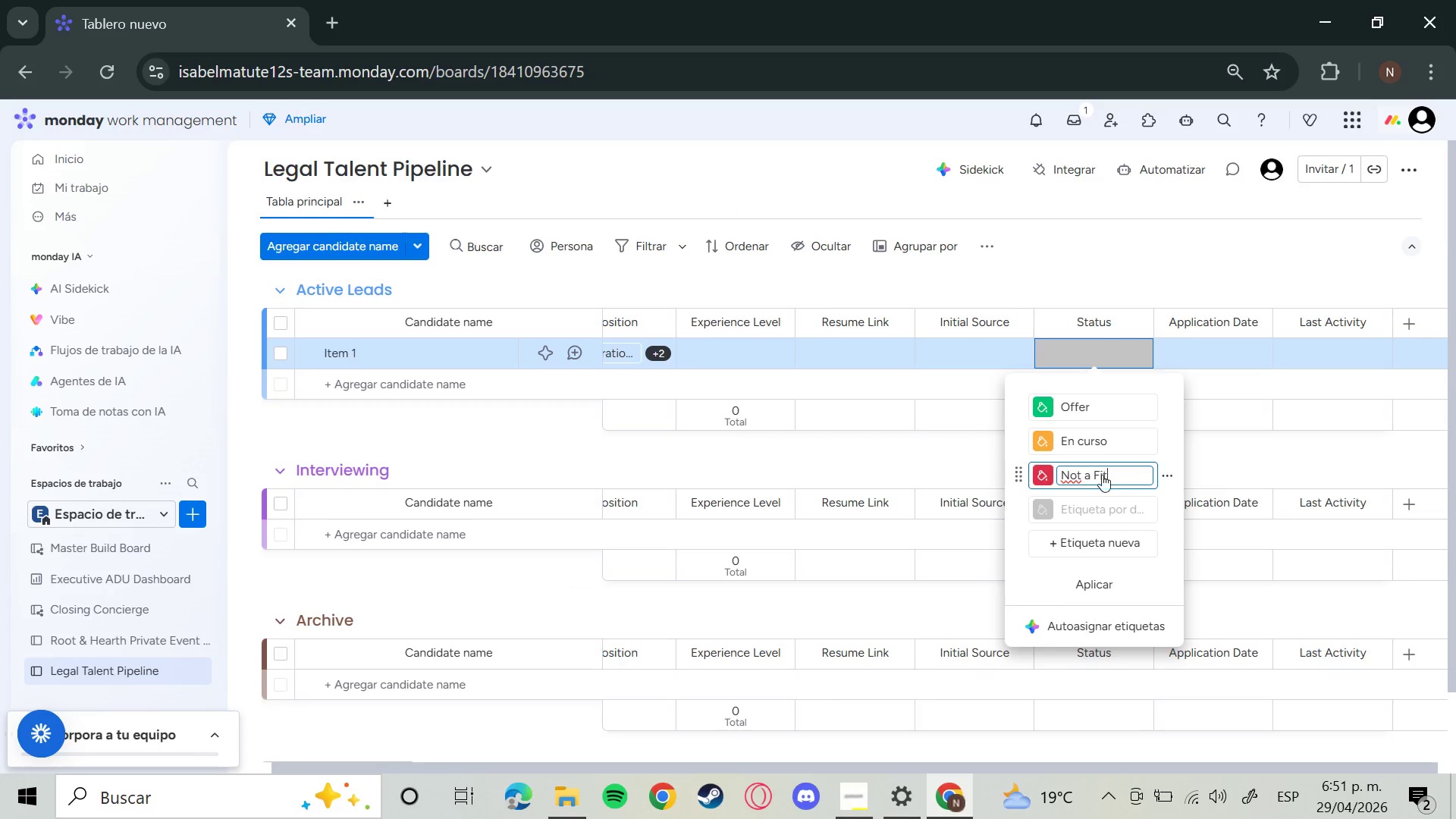 
key(Enter)
 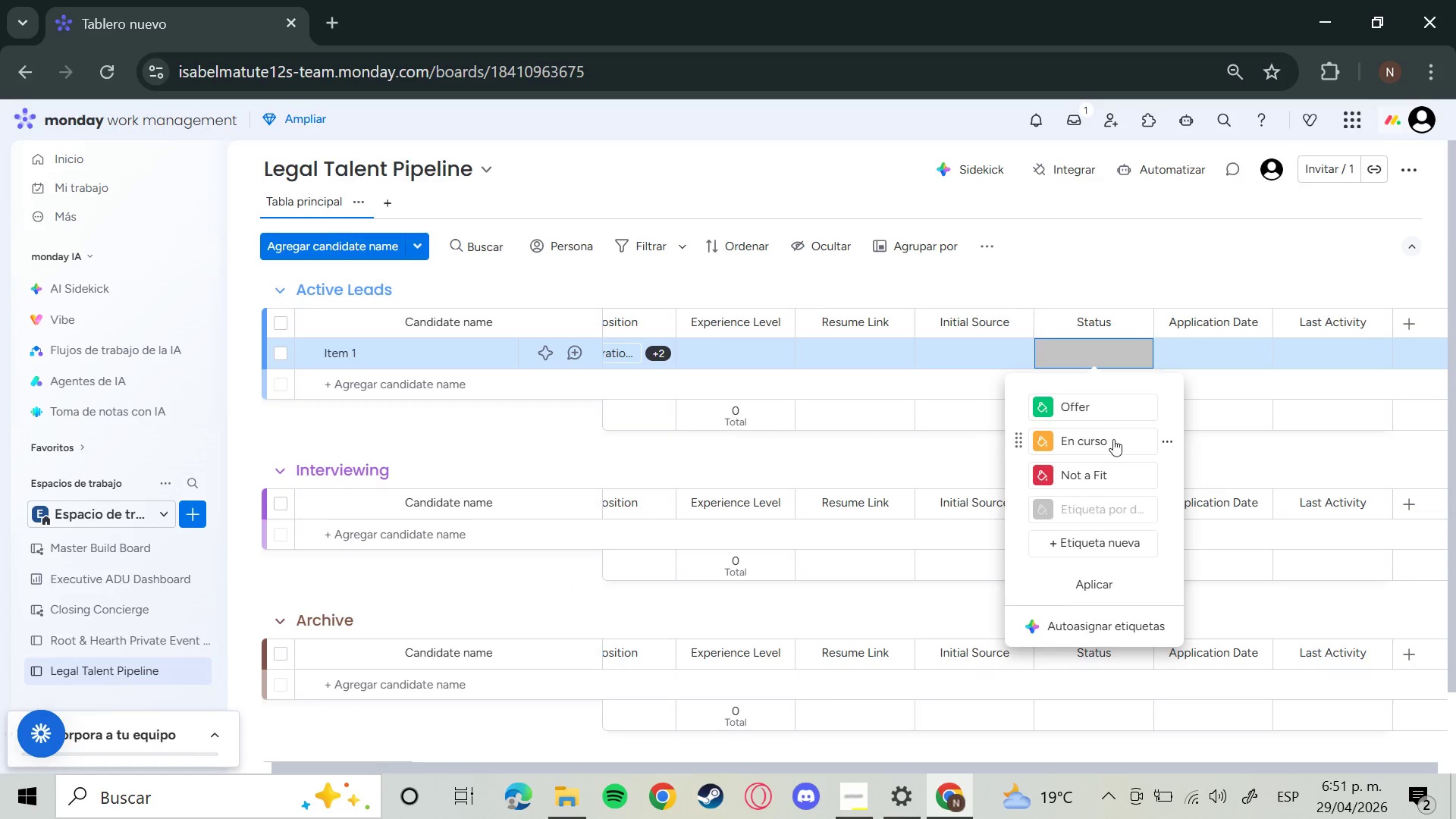 
left_click([1113, 439])
 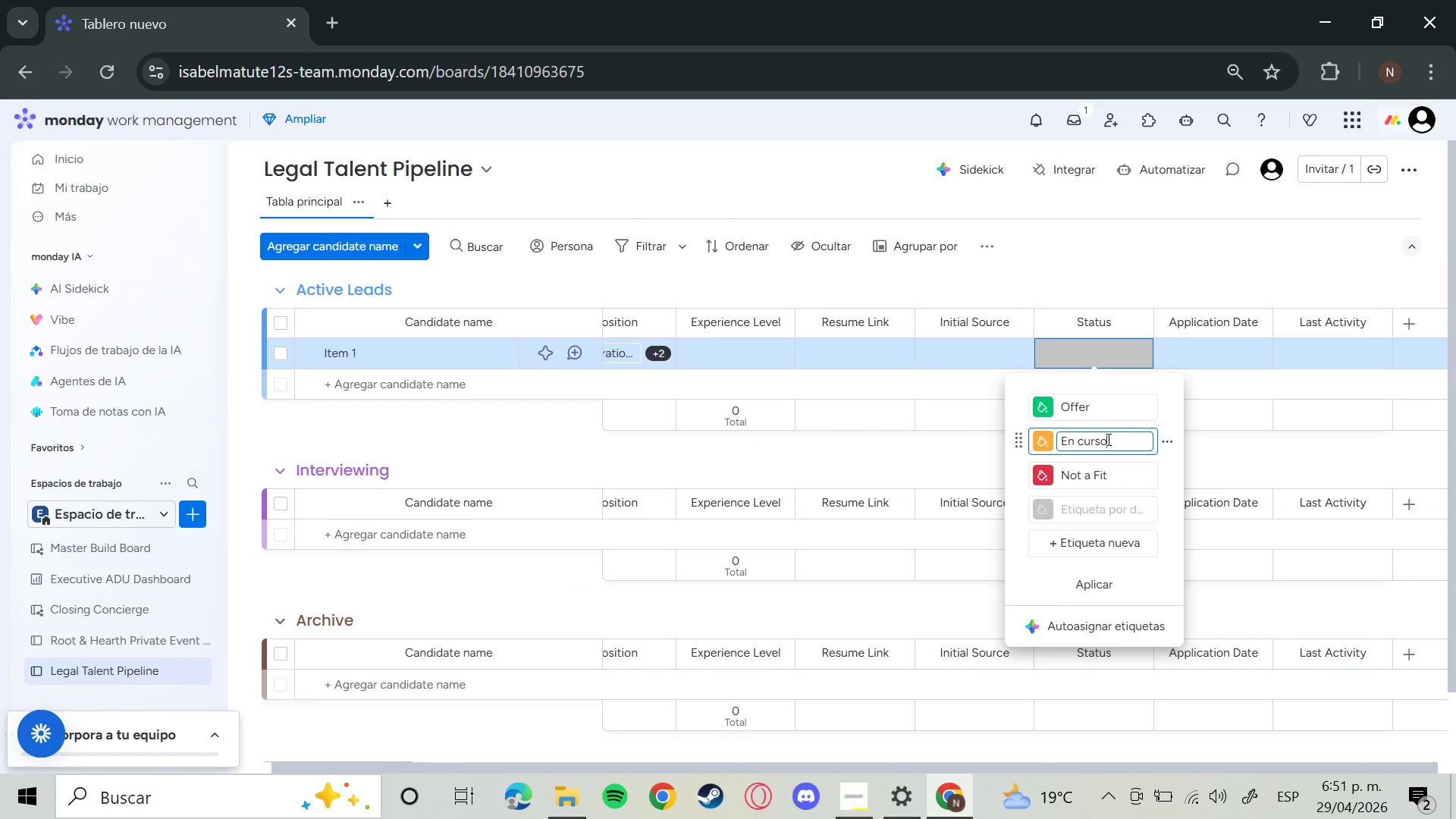 
key(Backspace)
type(Inrw)
key(Backspace)
key(Backspace)
type(r)
key(Backspace)
type(terviewing)
 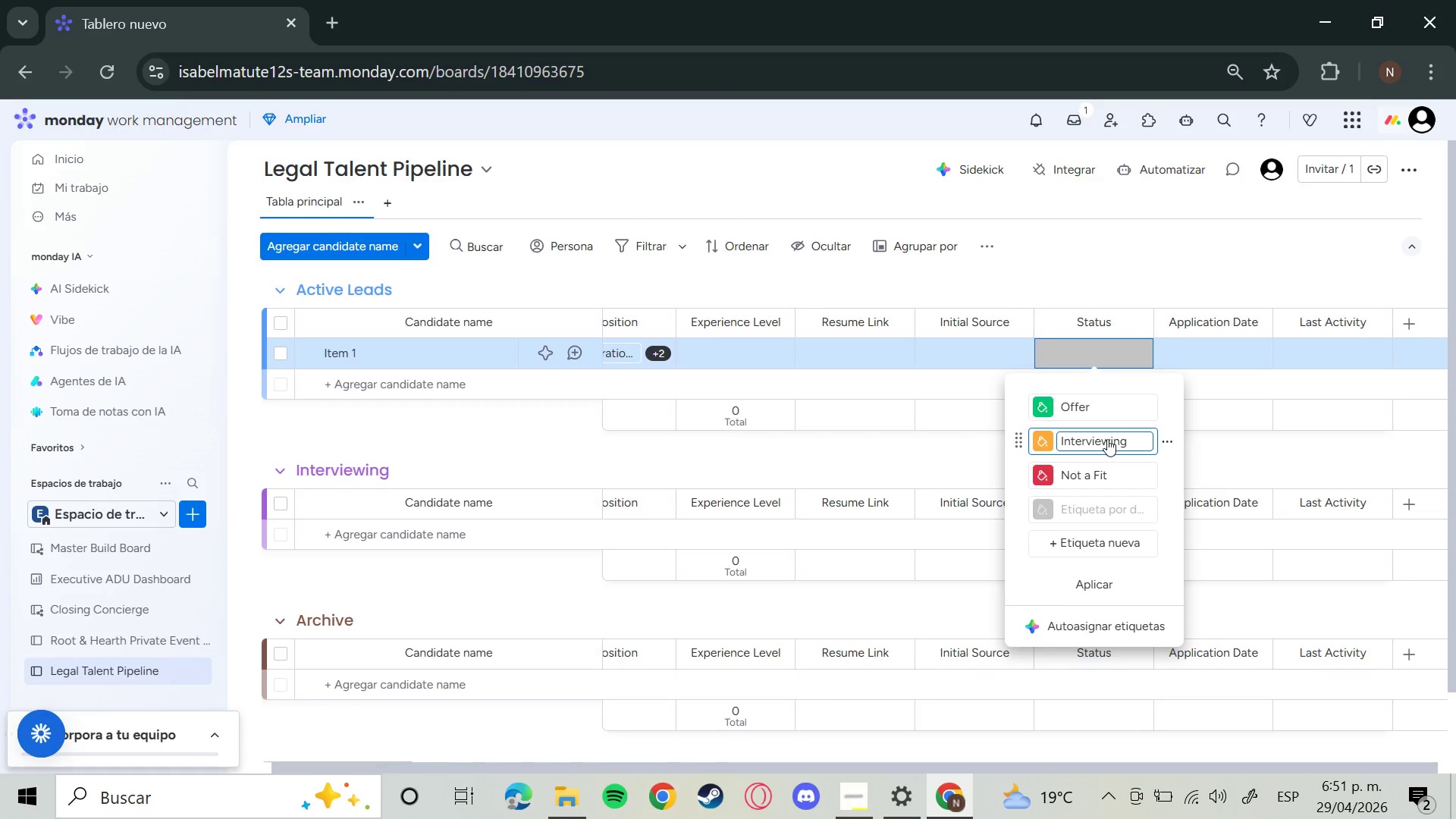 
key(Enter)
 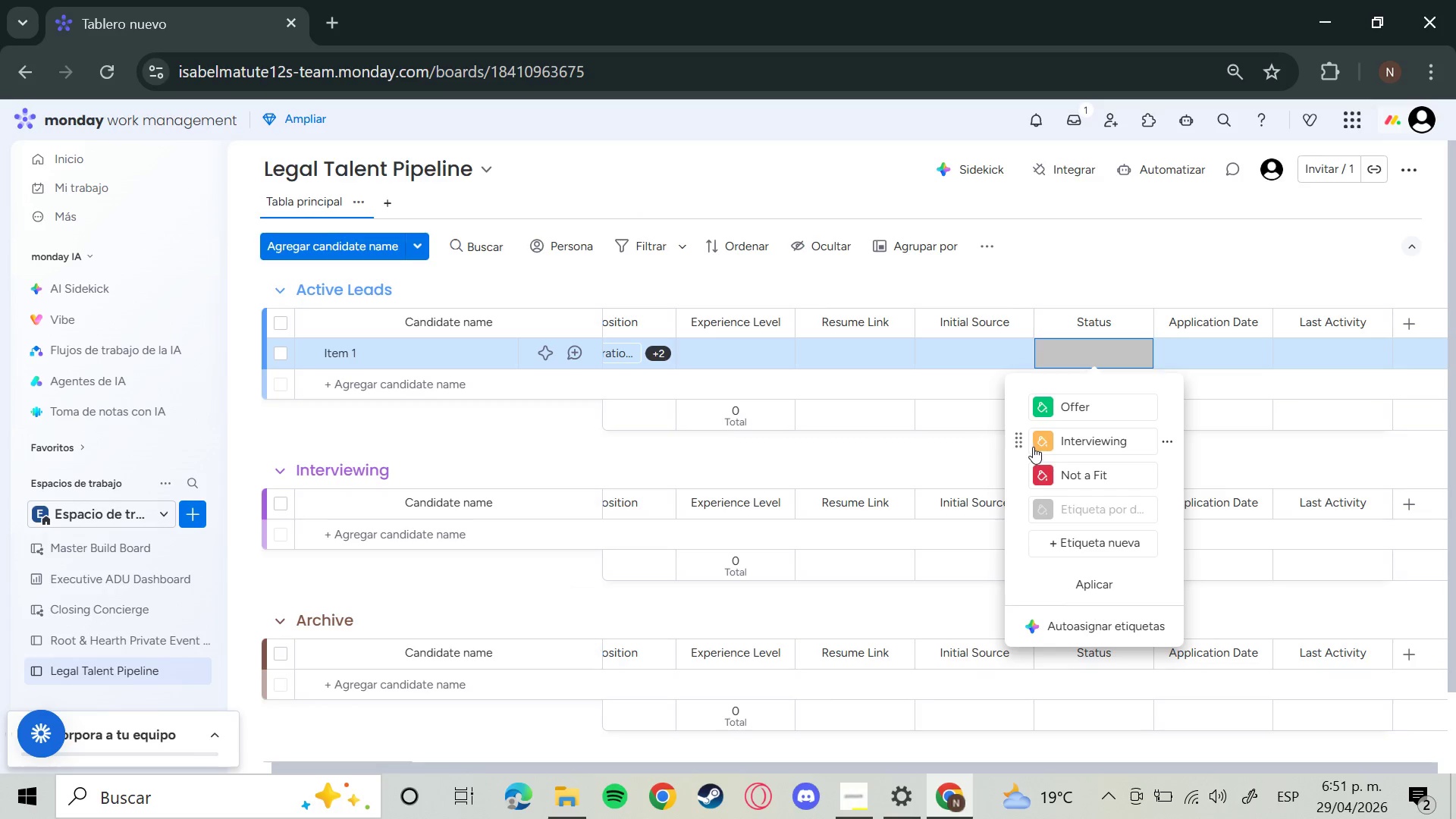 
left_click([1036, 447])
 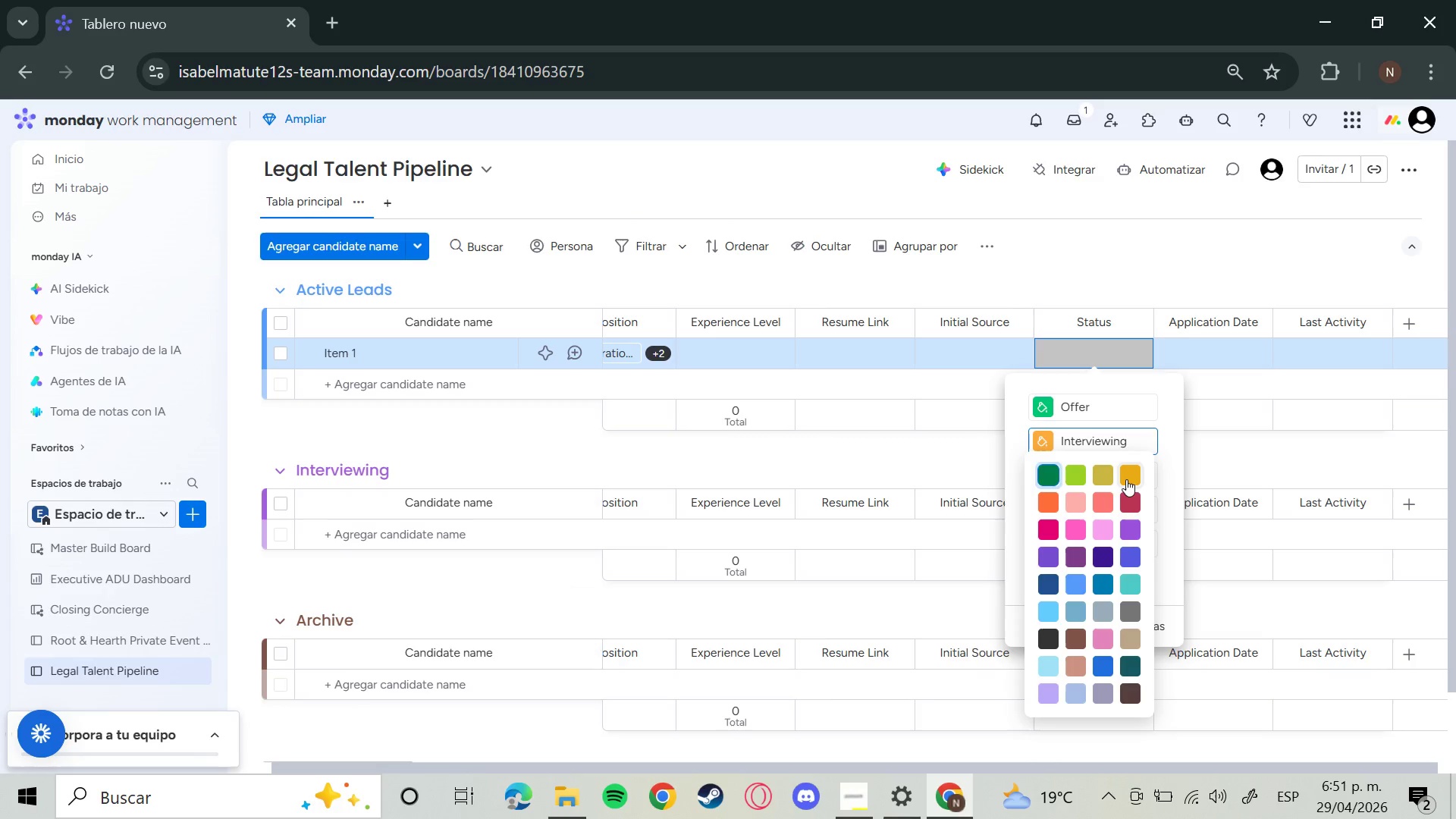 
left_click([1126, 479])
 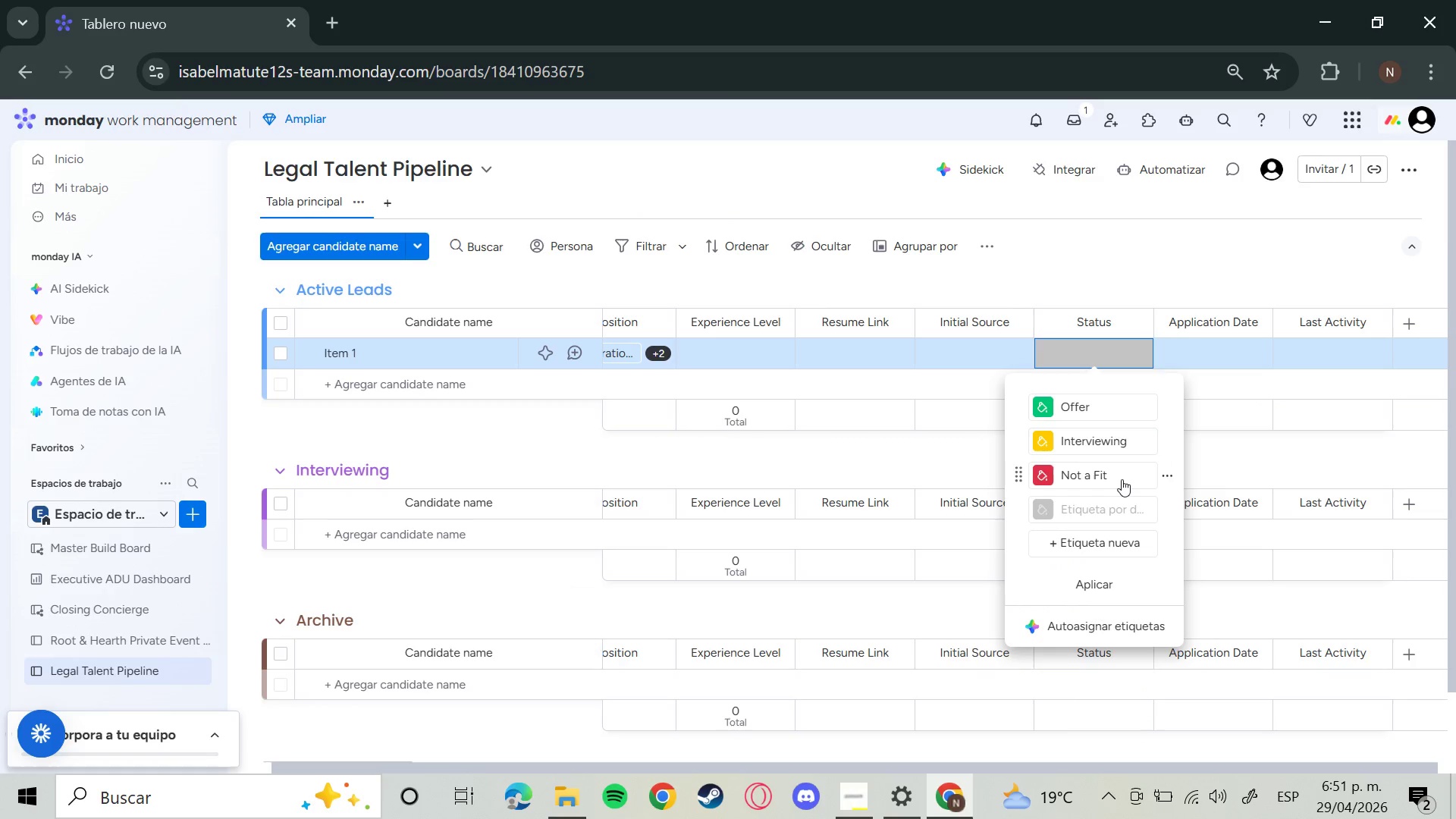 
wait(8.73)
 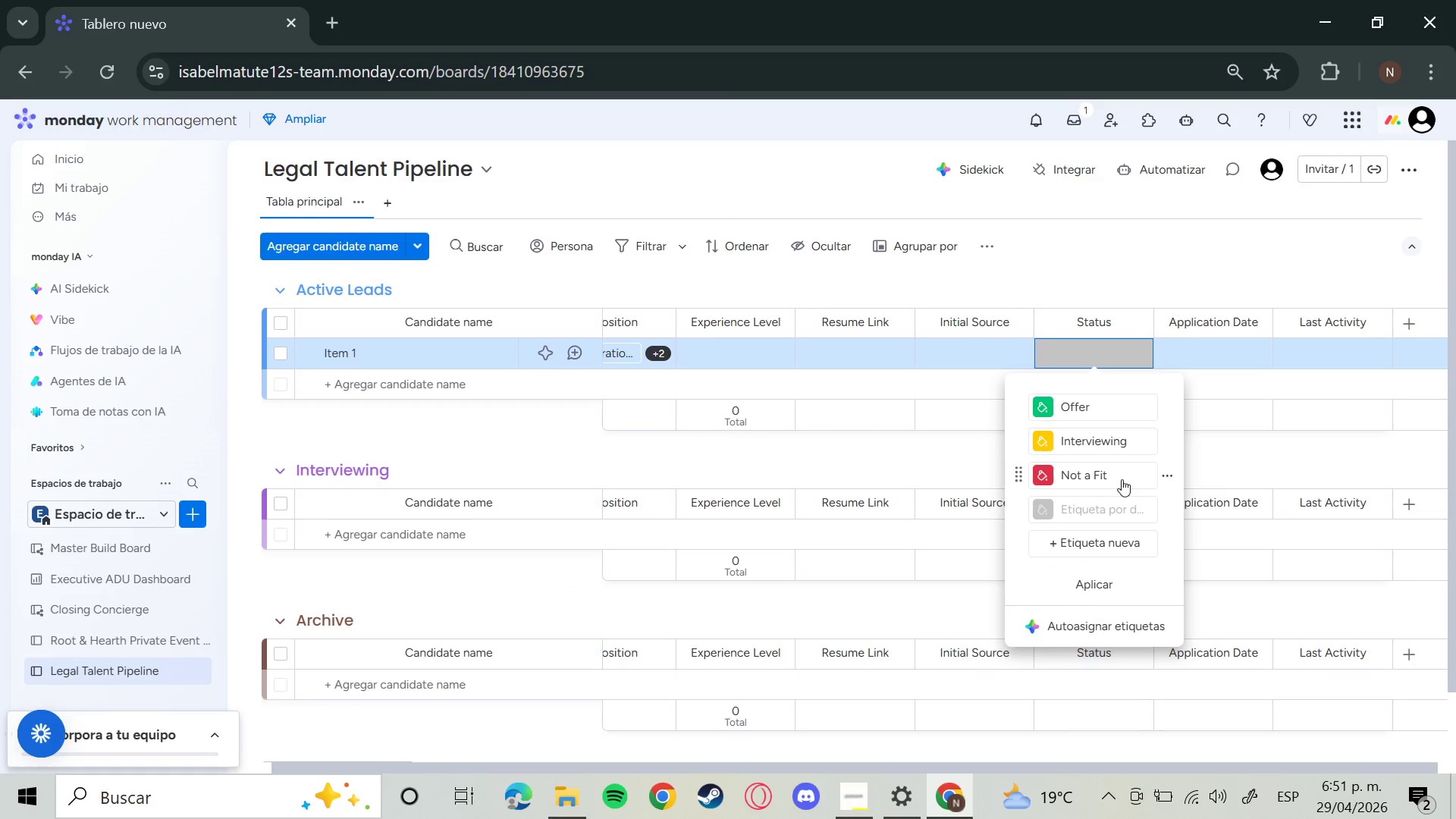 
left_click([1118, 537])
 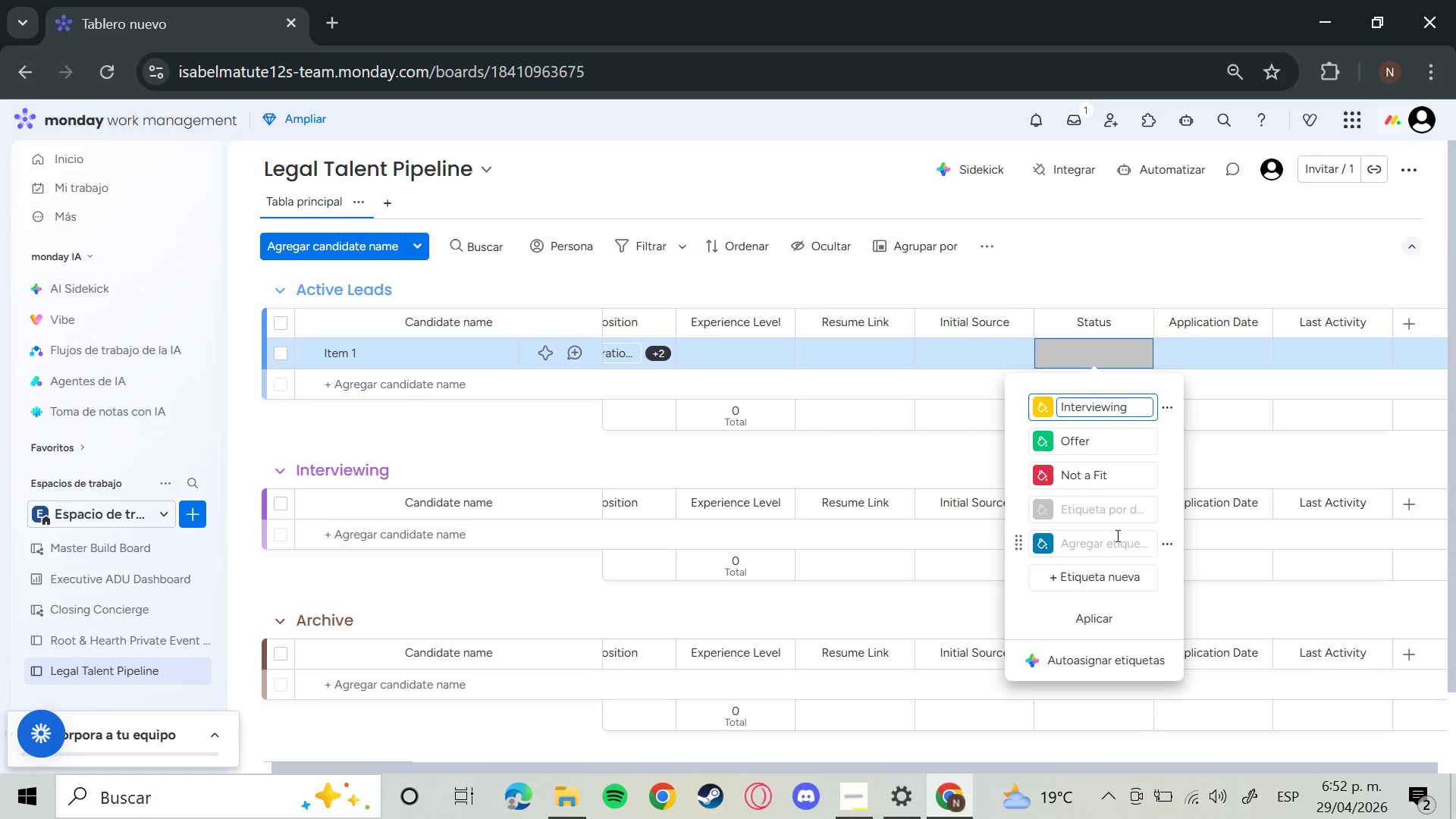 
left_click([1116, 535])
 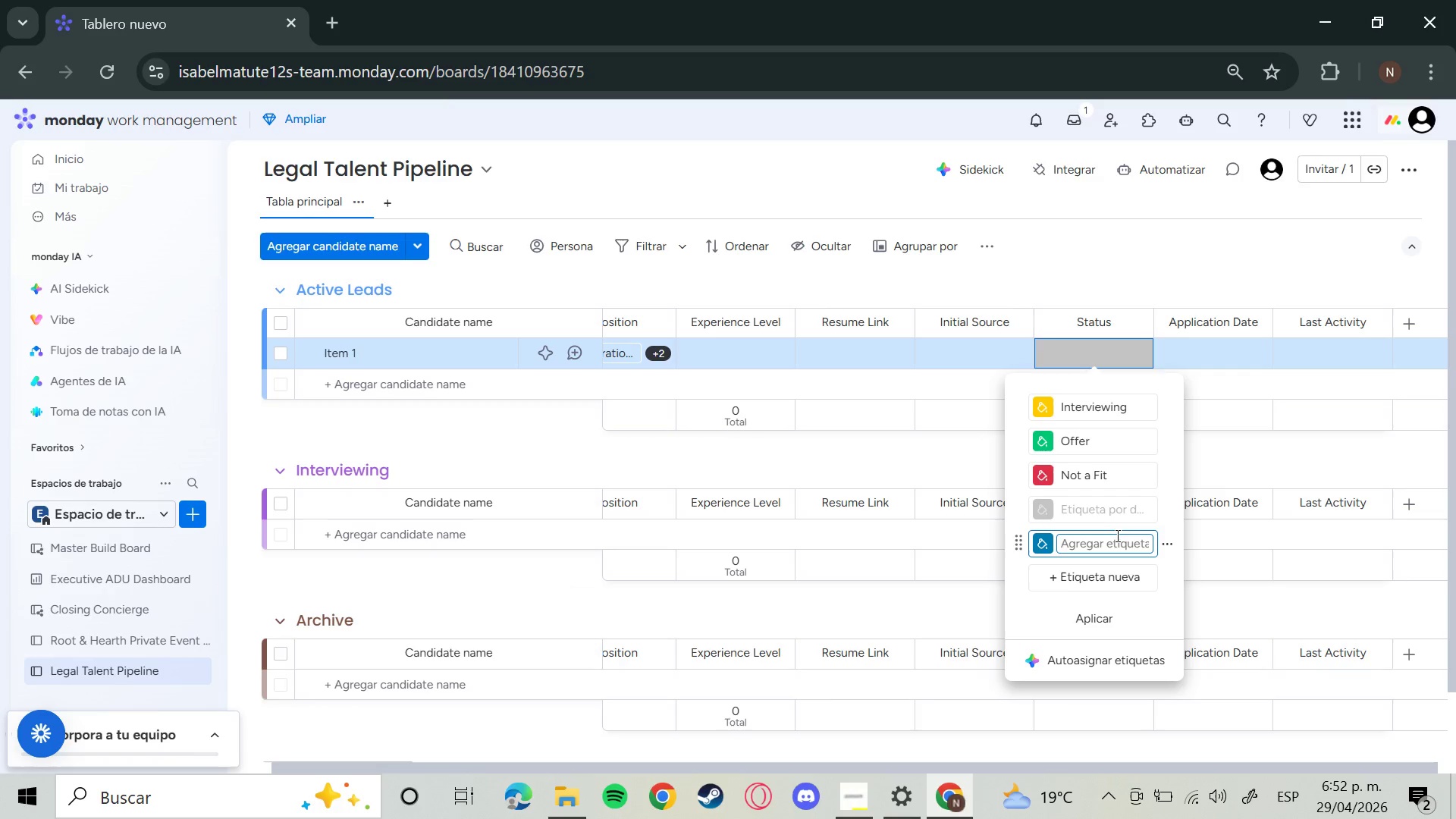 
type(New Lead)
 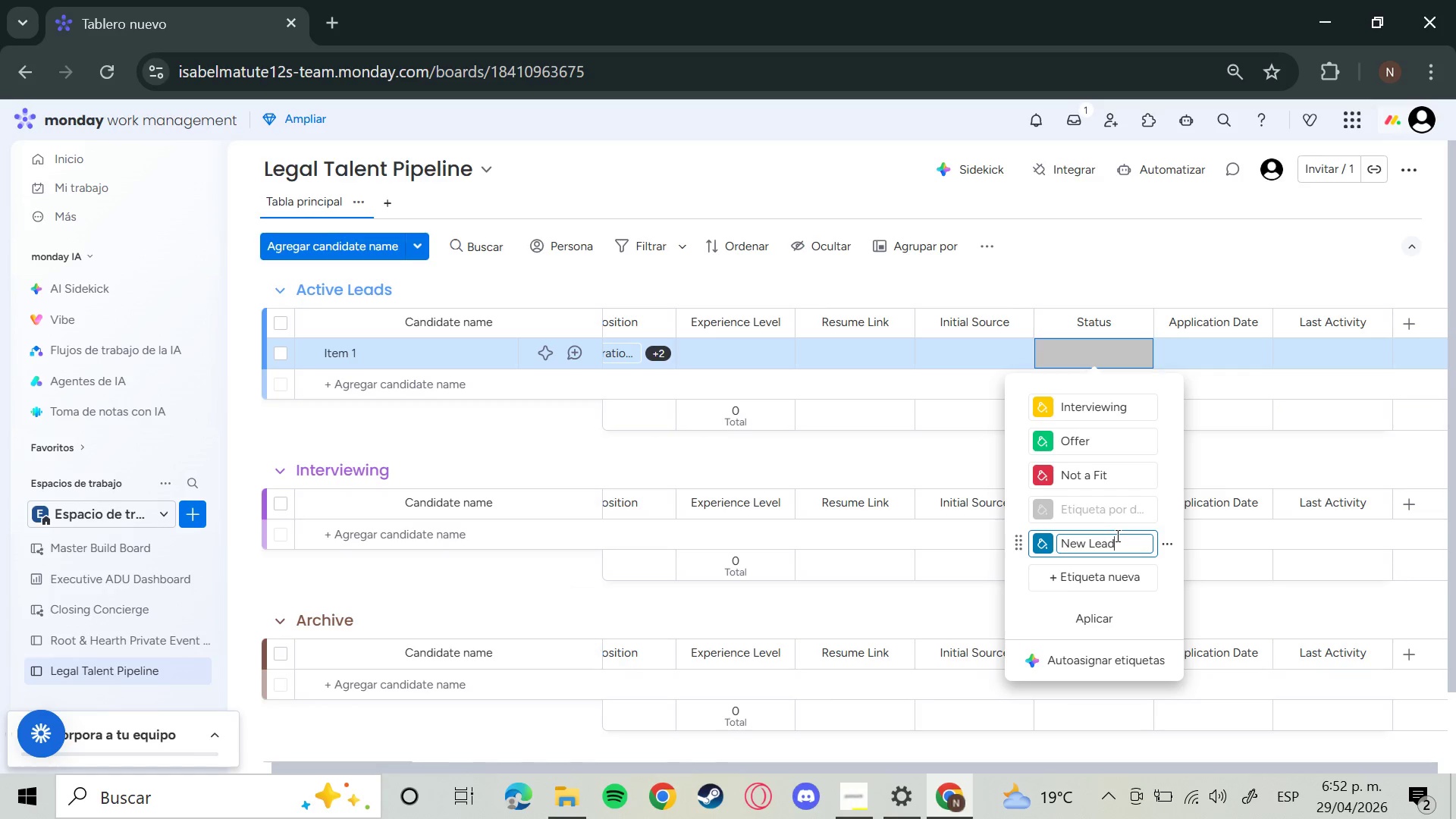 
key(Enter)
 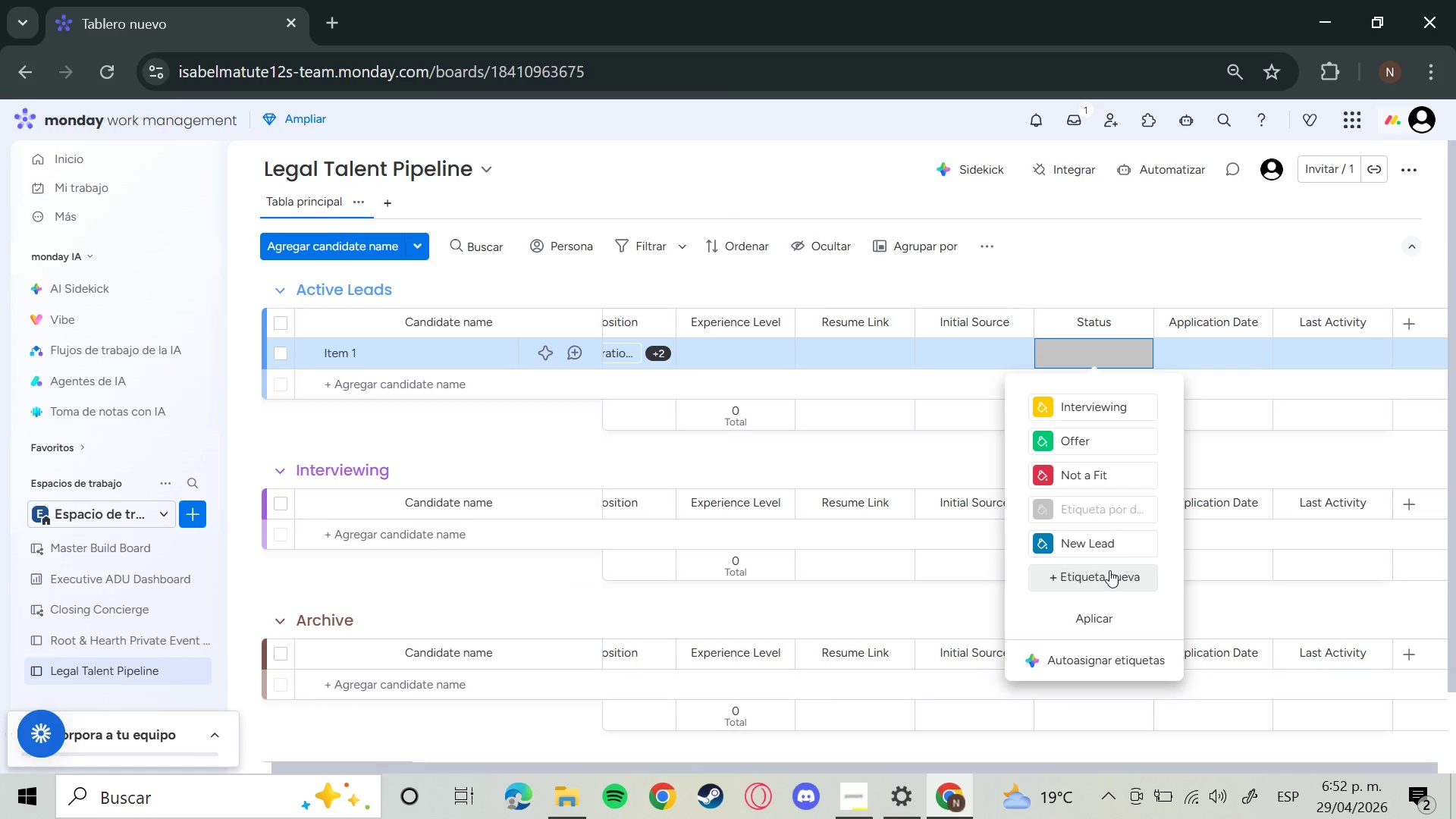 
left_click([1109, 570])
 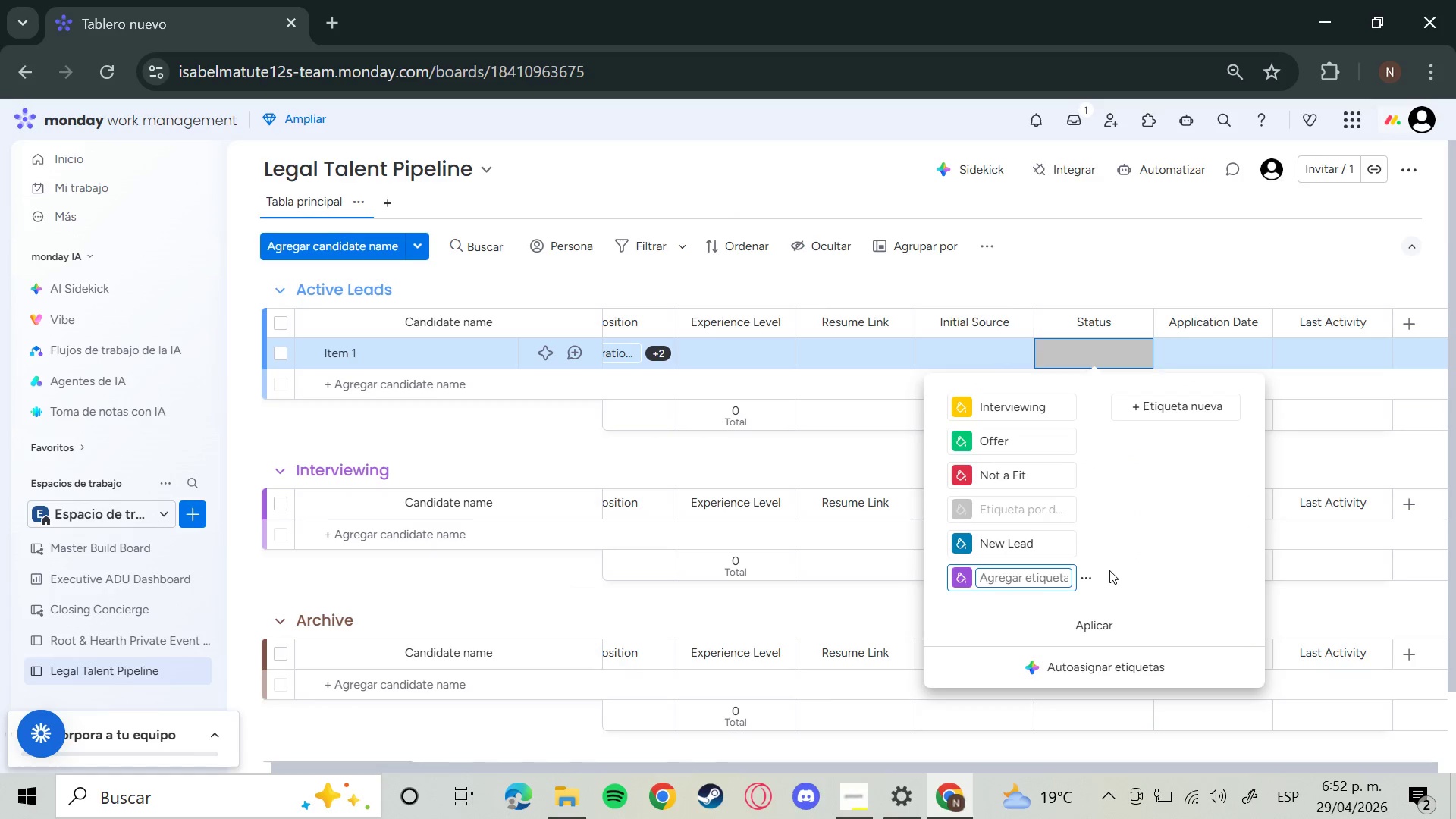 
type(Screening)
 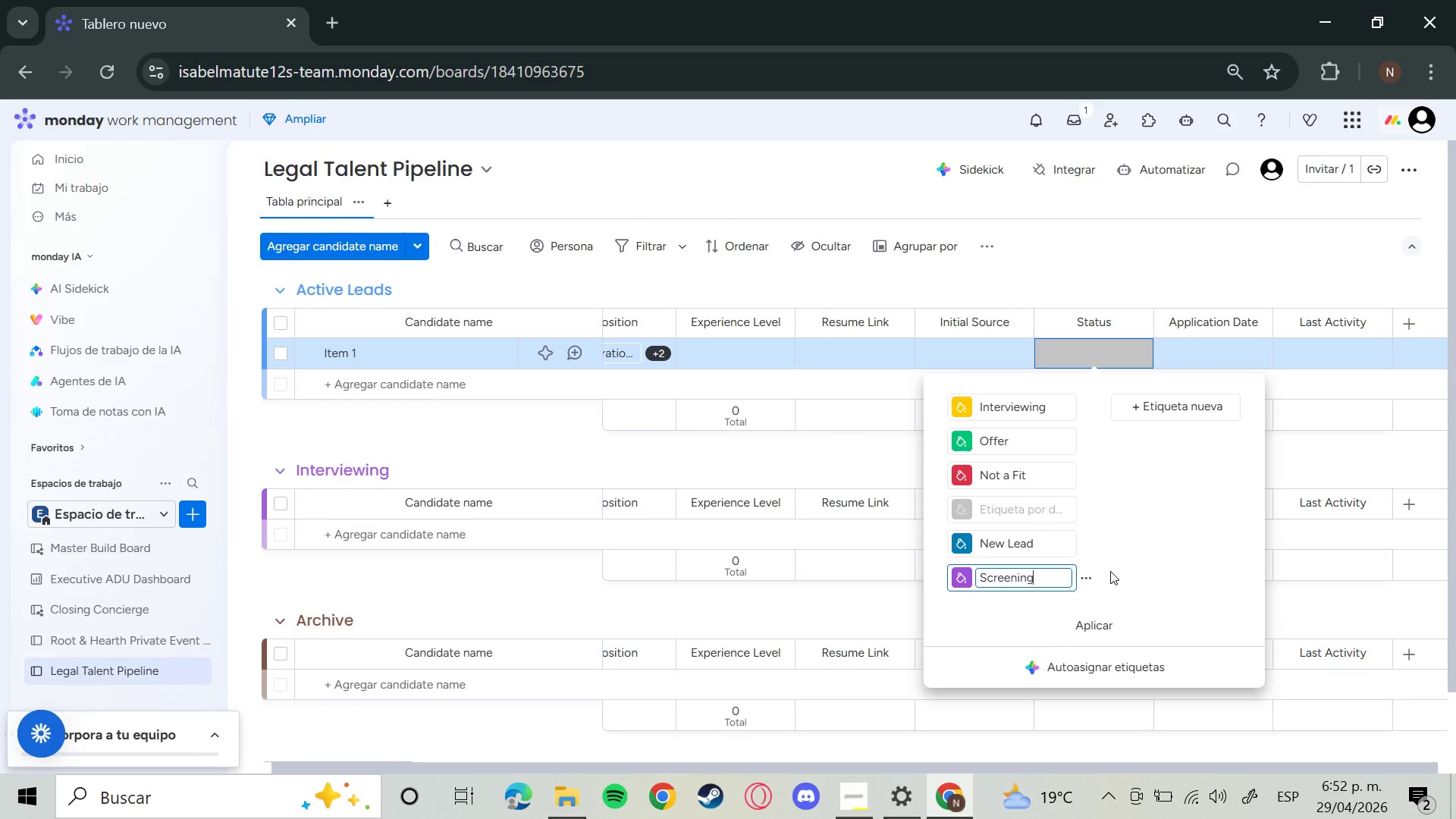 
key(Enter)
 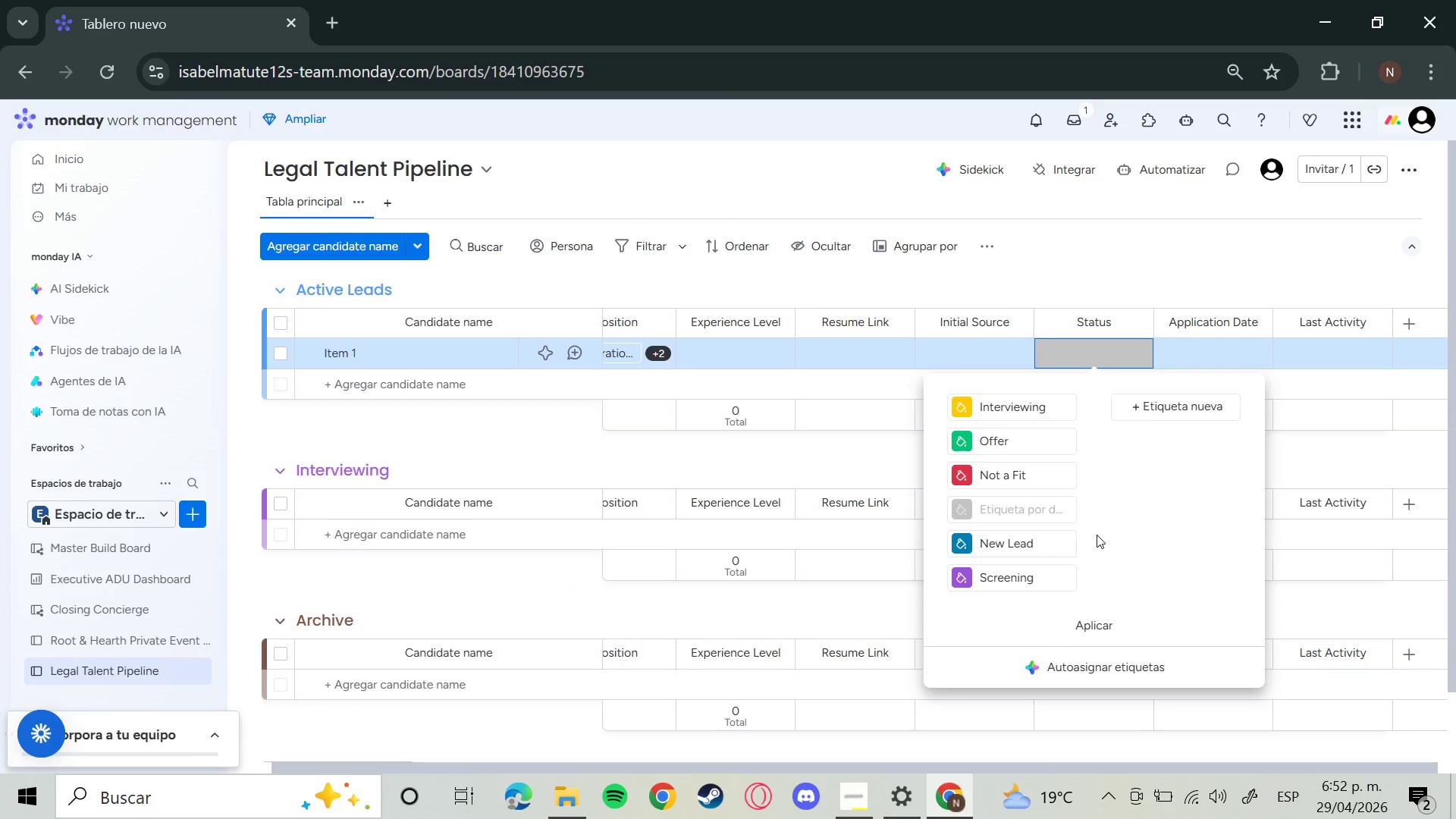 
left_click([960, 545])
 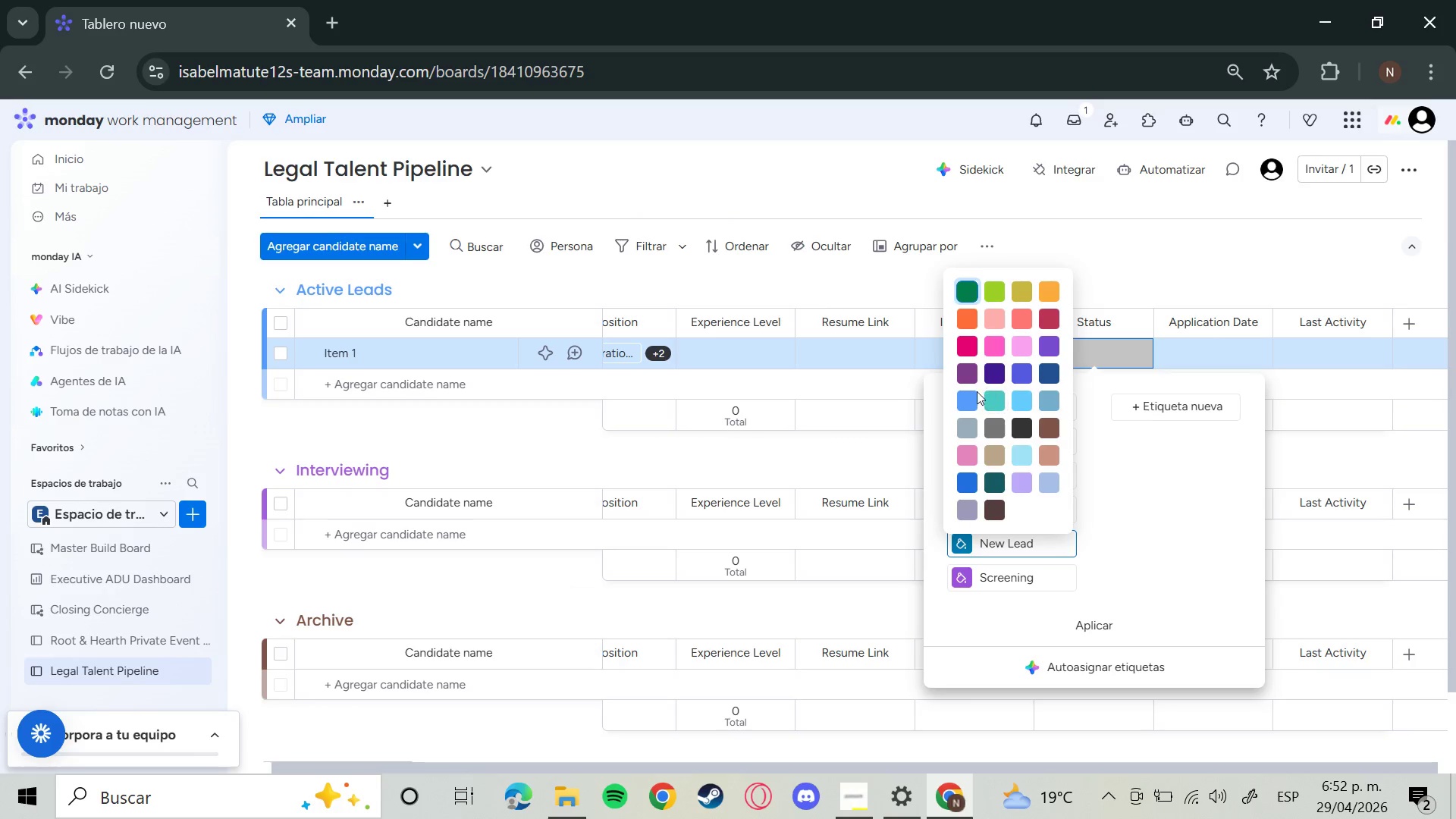 
left_click([968, 400])
 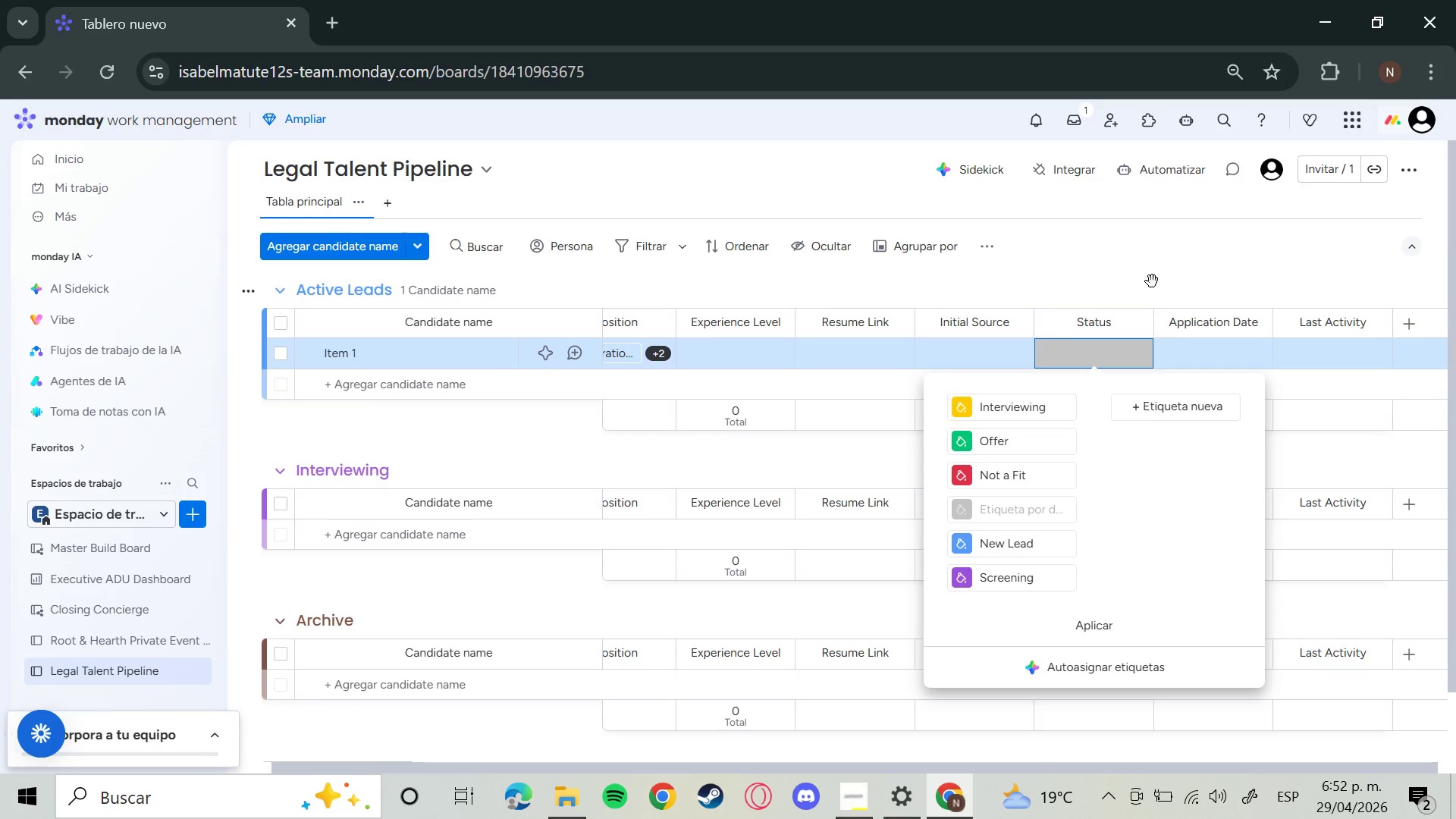 
left_click([1152, 281])
 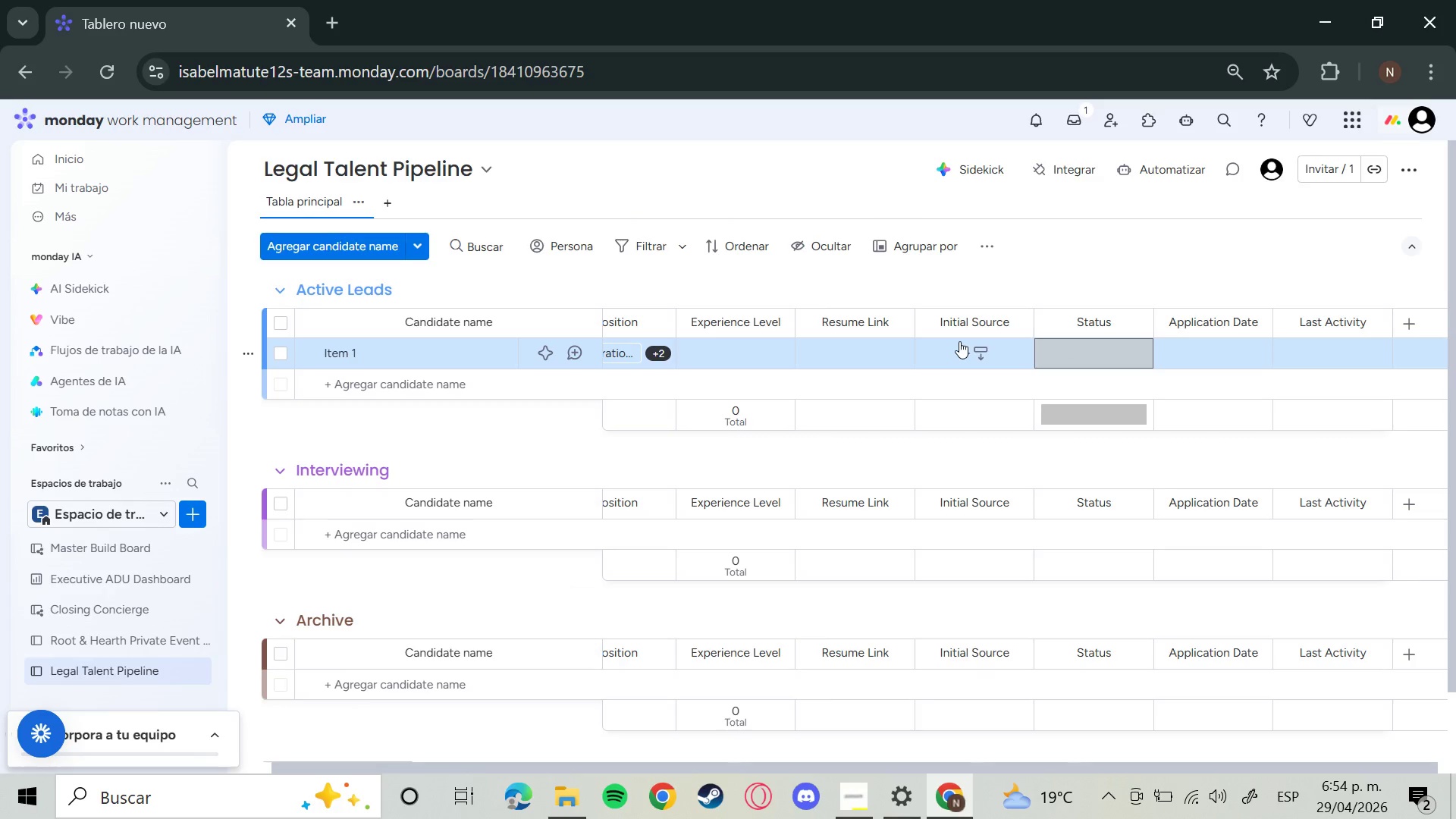 
wait(142.5)
 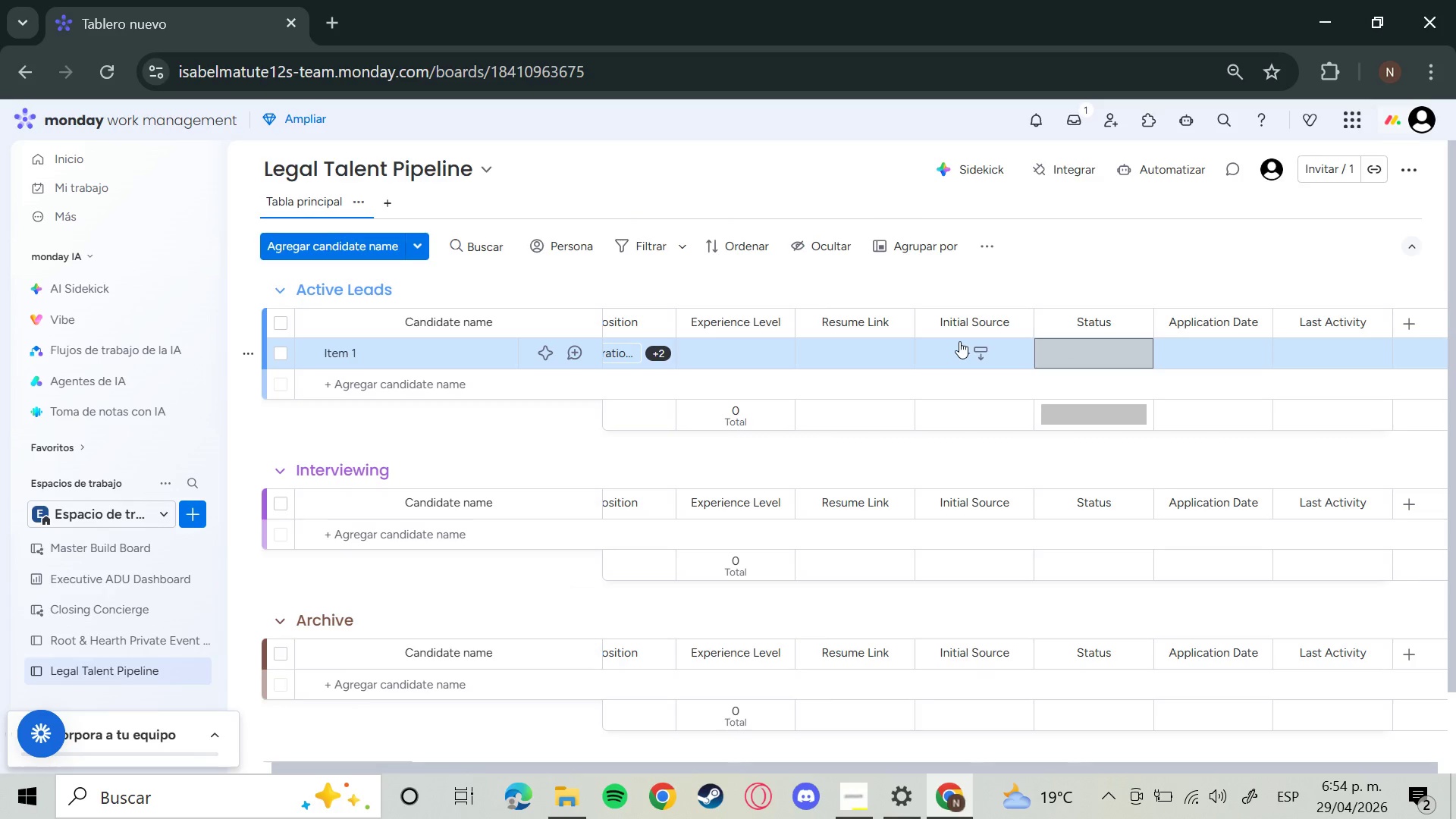 
left_click([257, 350])
 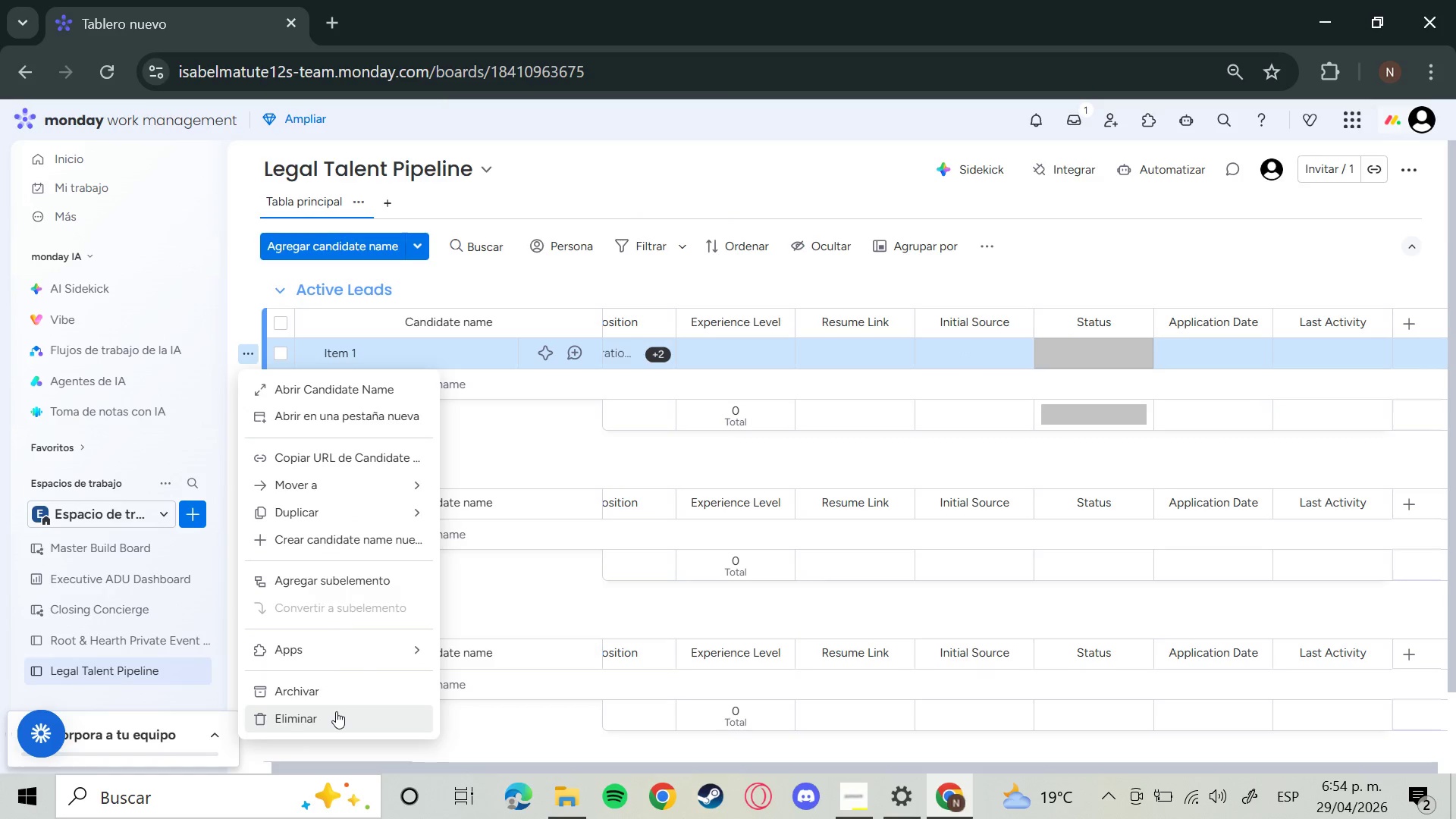 
left_click([336, 711])
 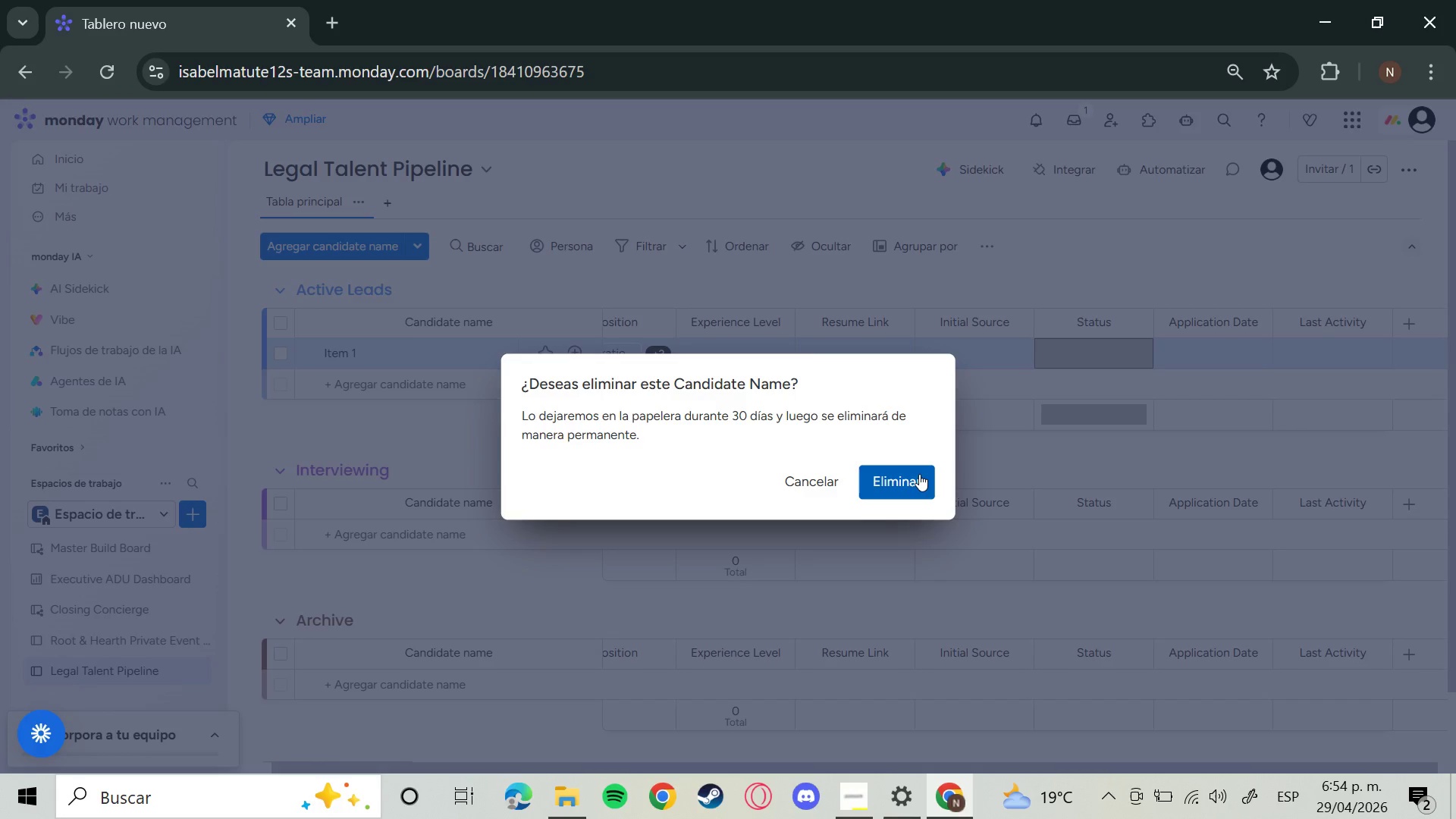 
left_click([919, 474])
 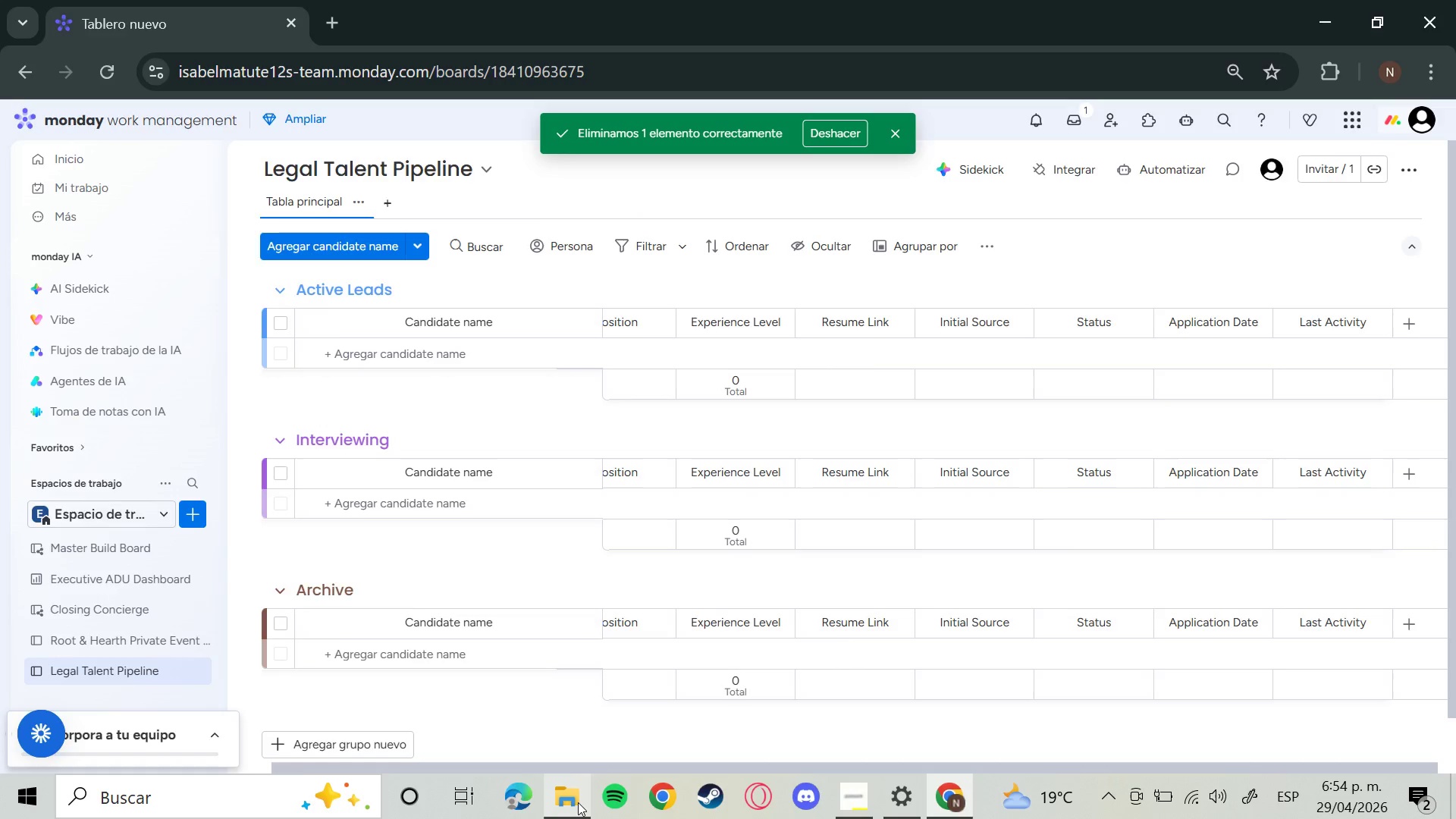 
left_click([578, 802])
 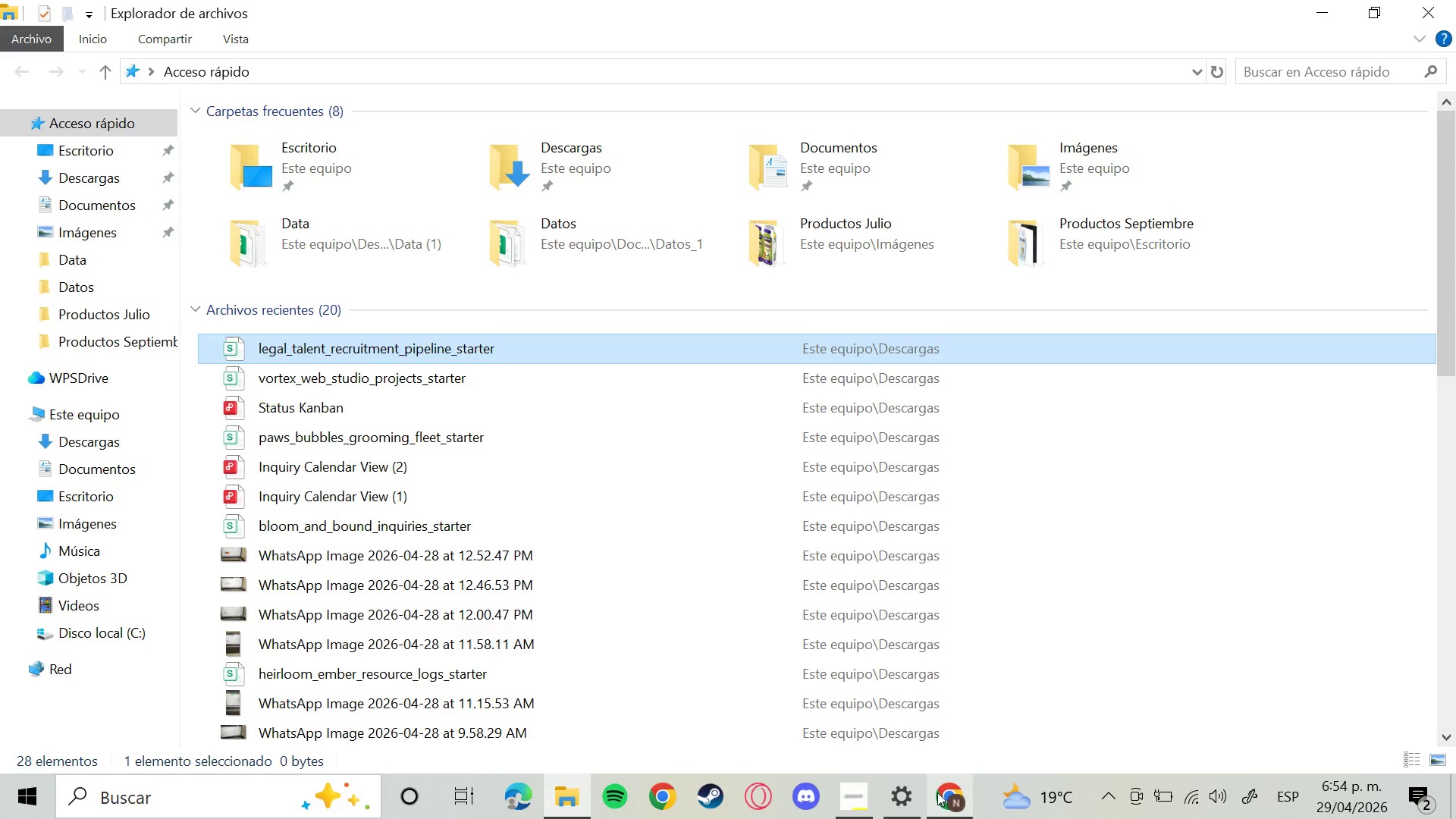 
left_click([938, 792])
 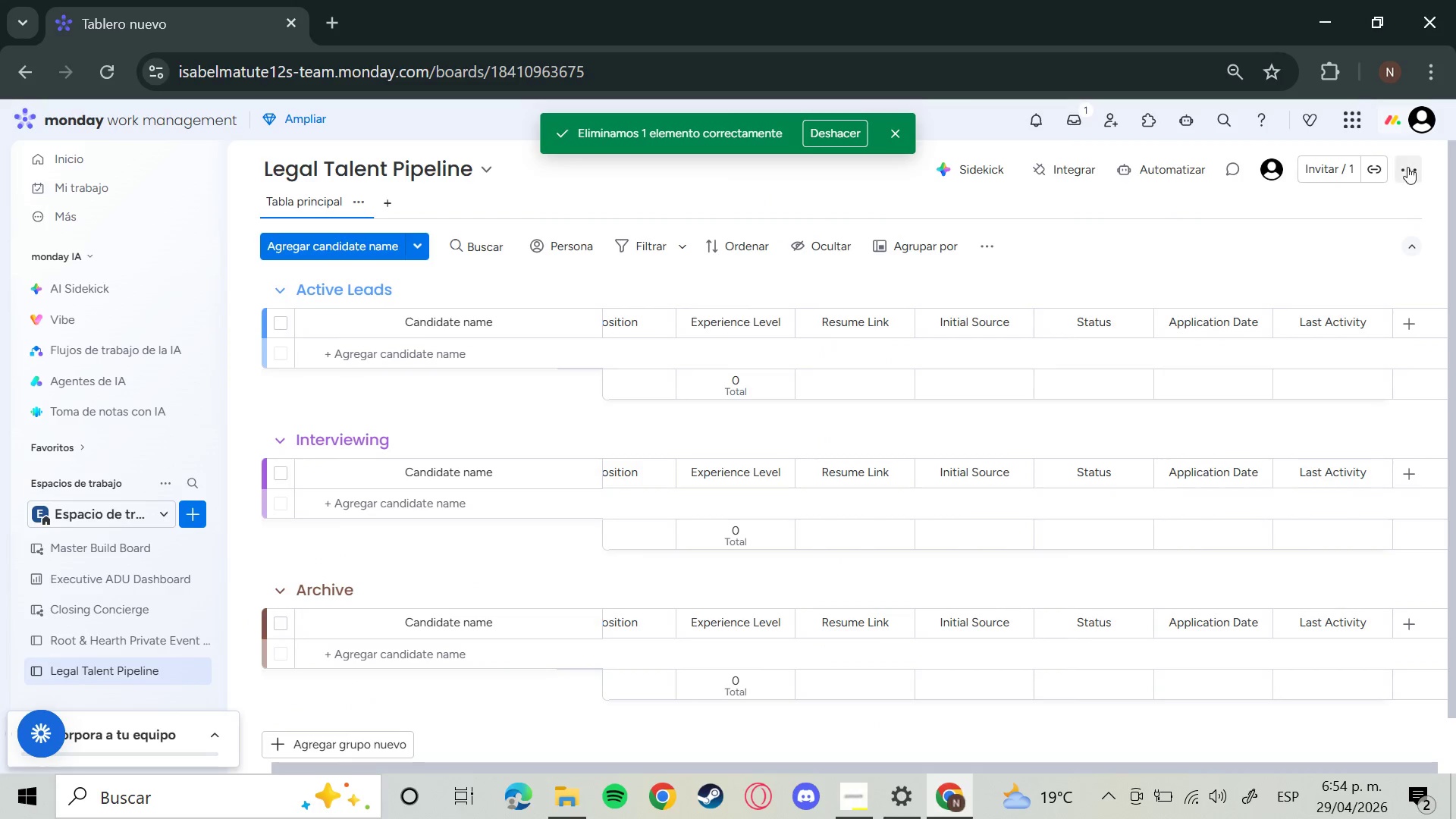 
left_click([1407, 167])
 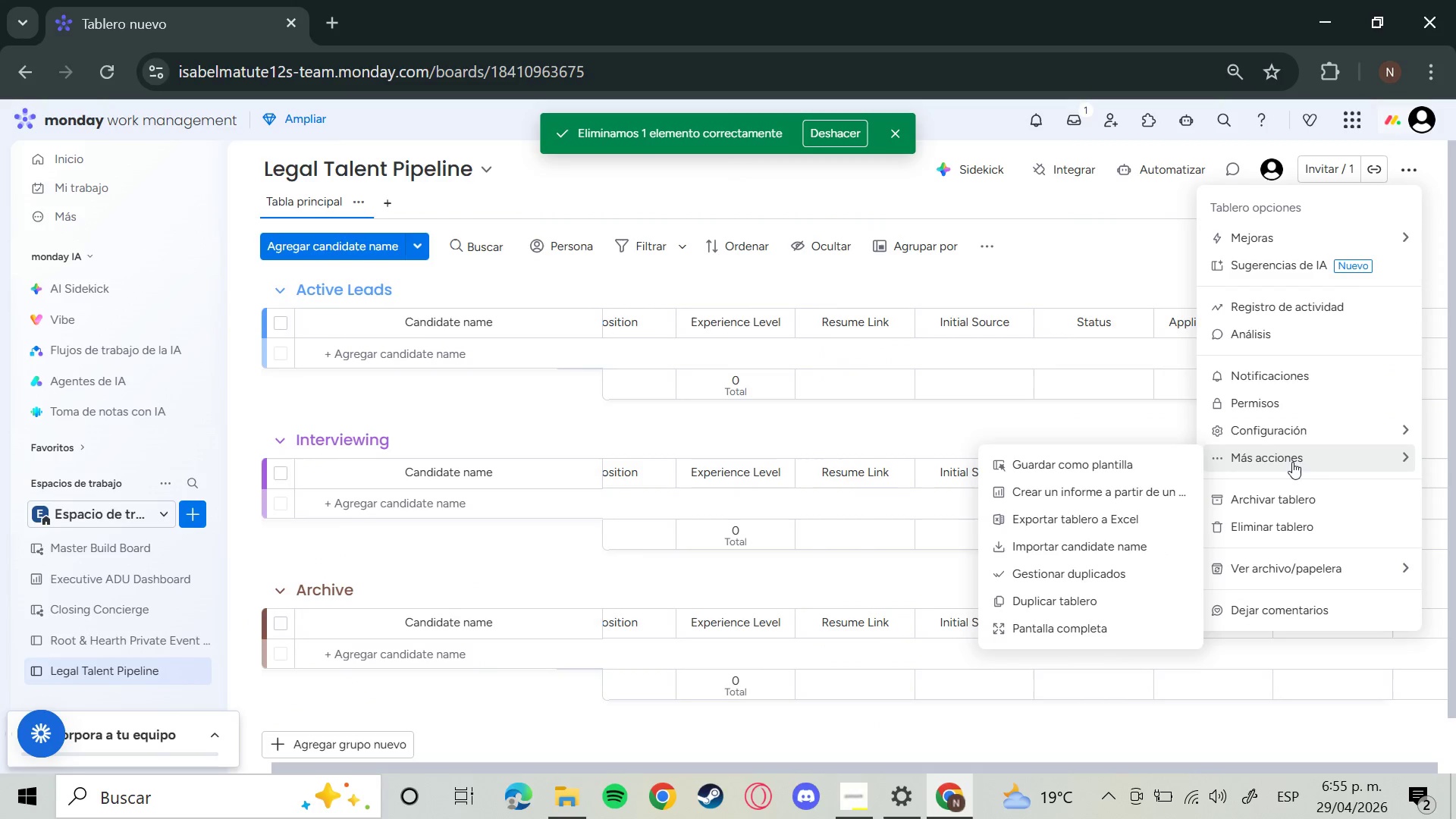 
left_click([1053, 539])
 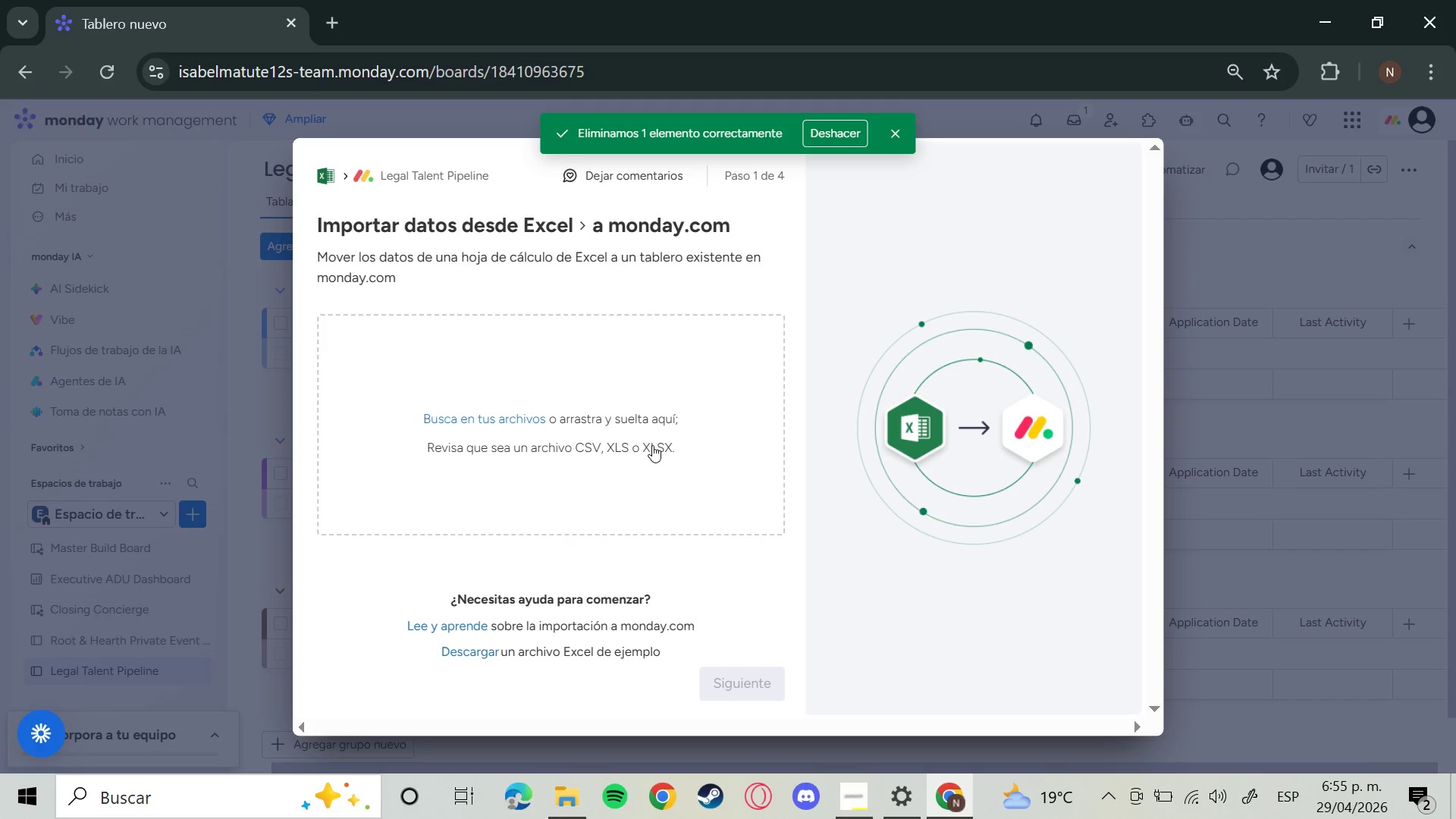 
left_click([507, 417])
 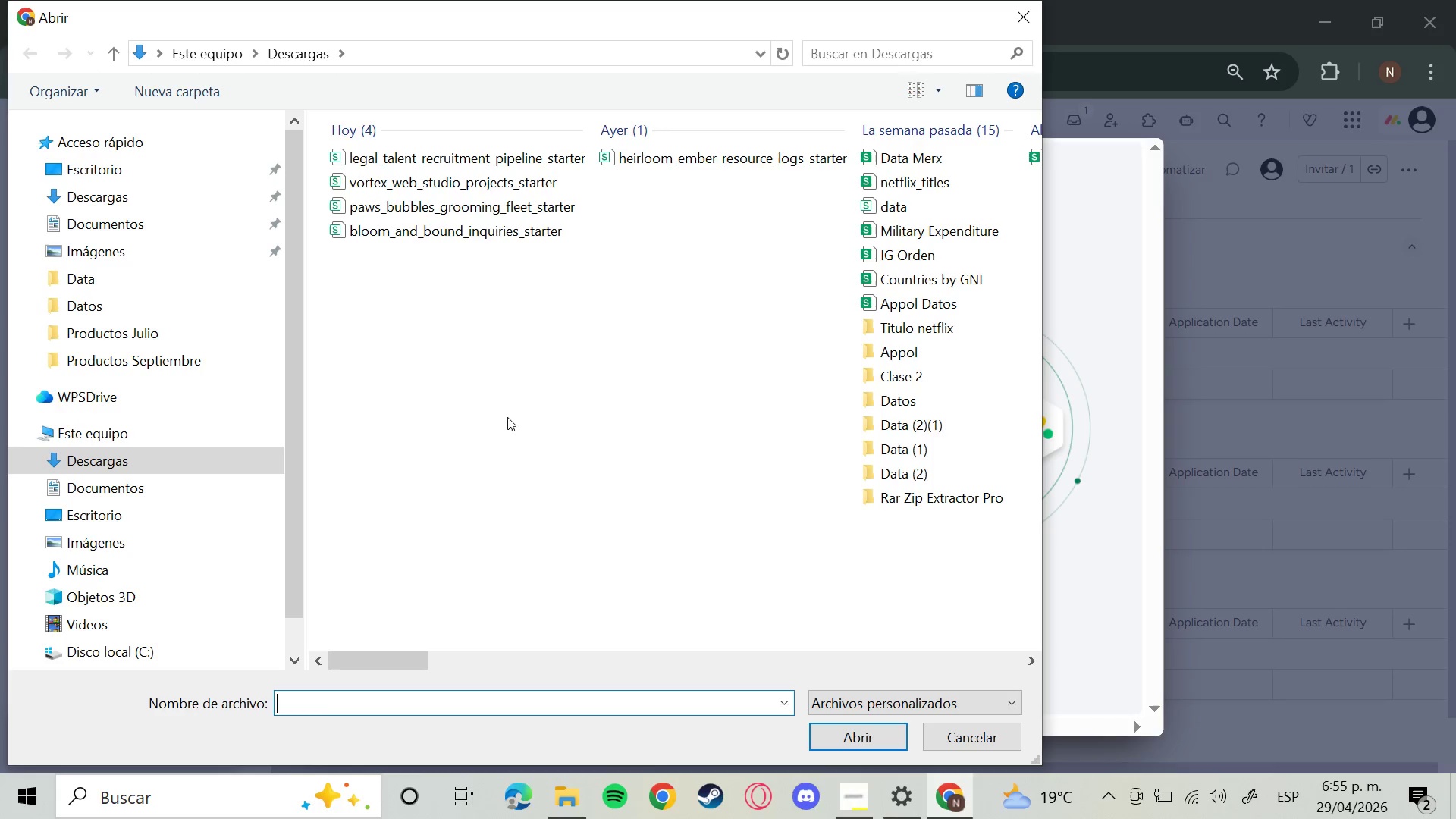 
wait(8.64)
 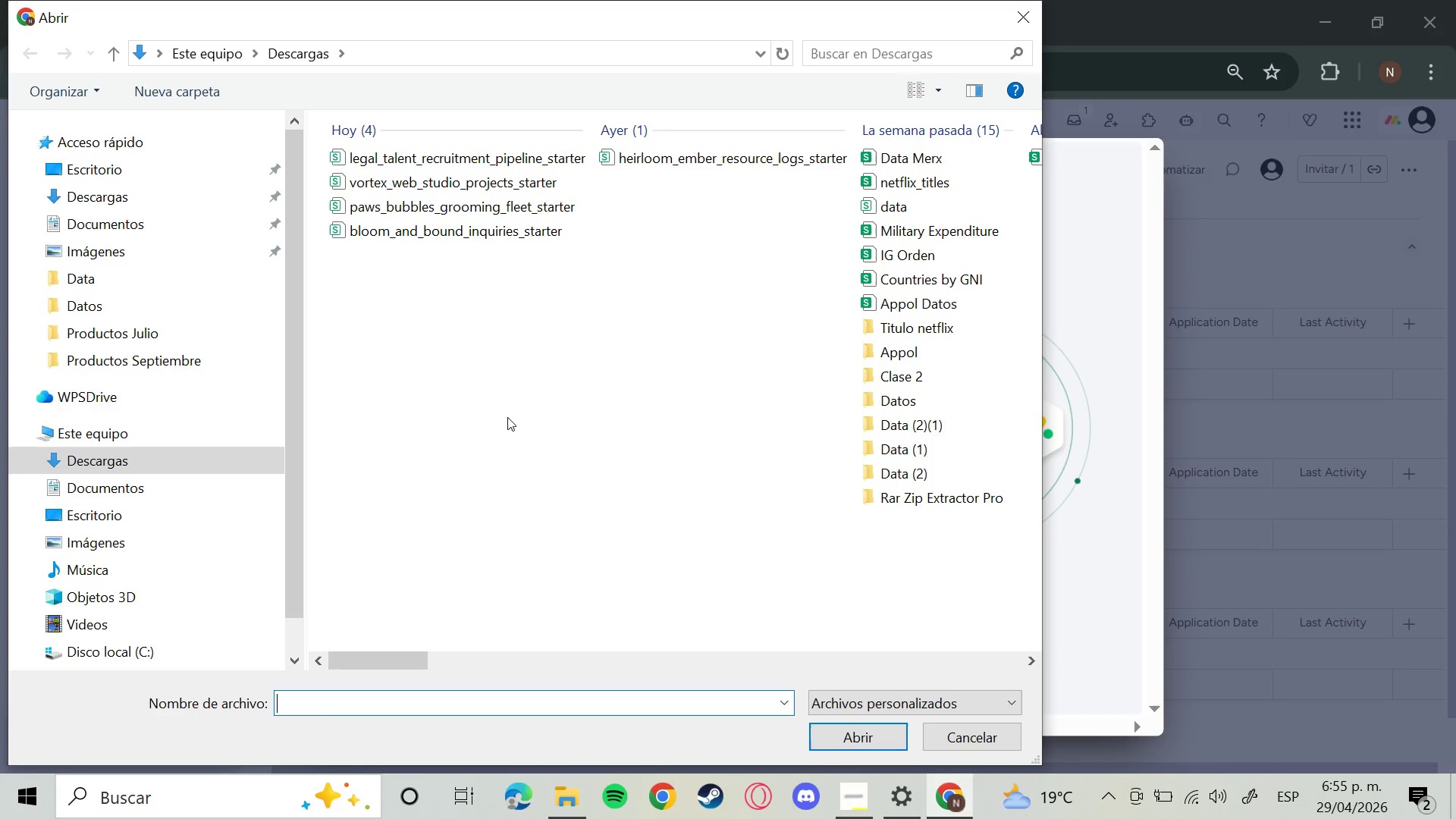 
left_click([509, 151])
 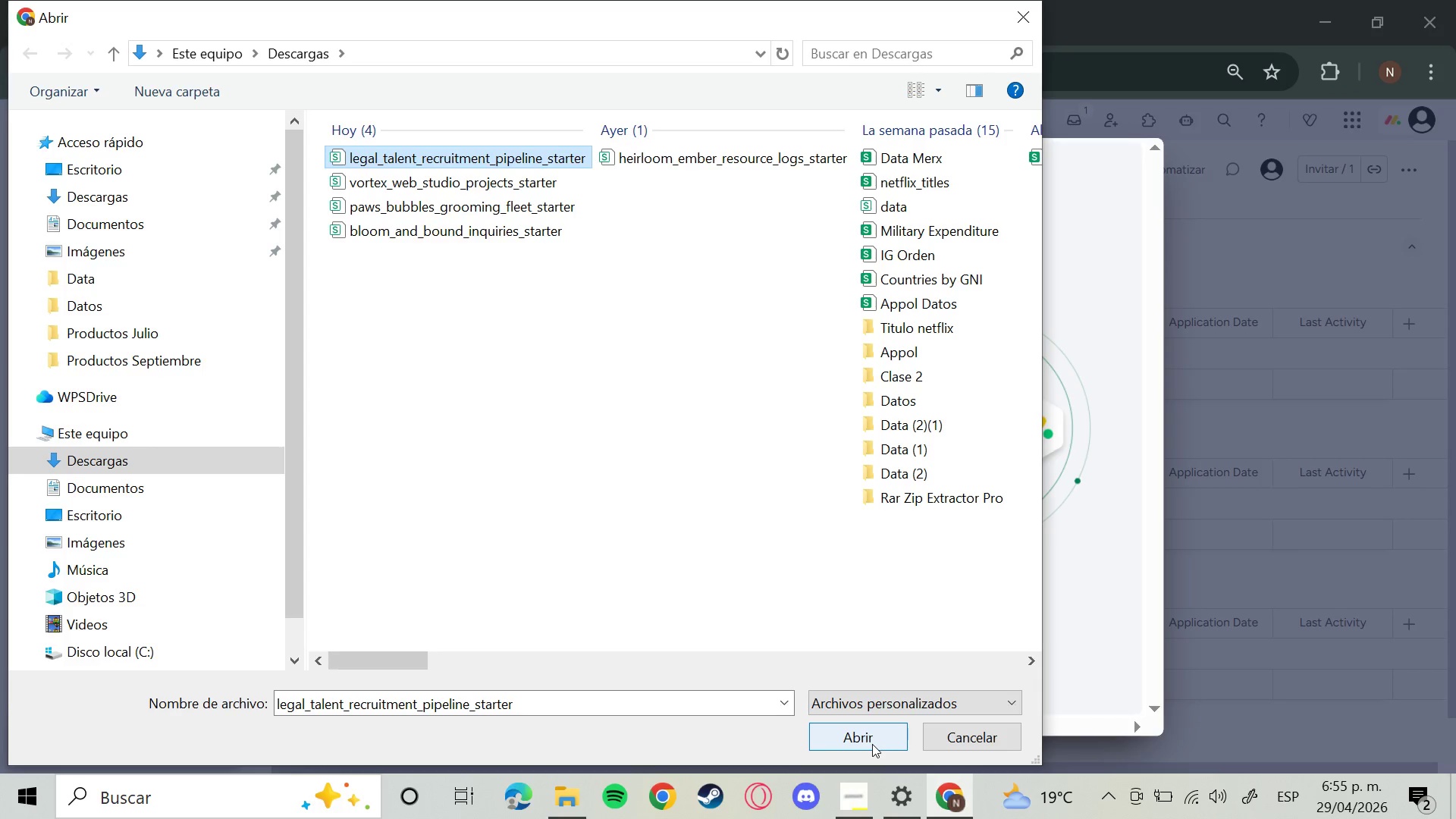 
wait(6.22)
 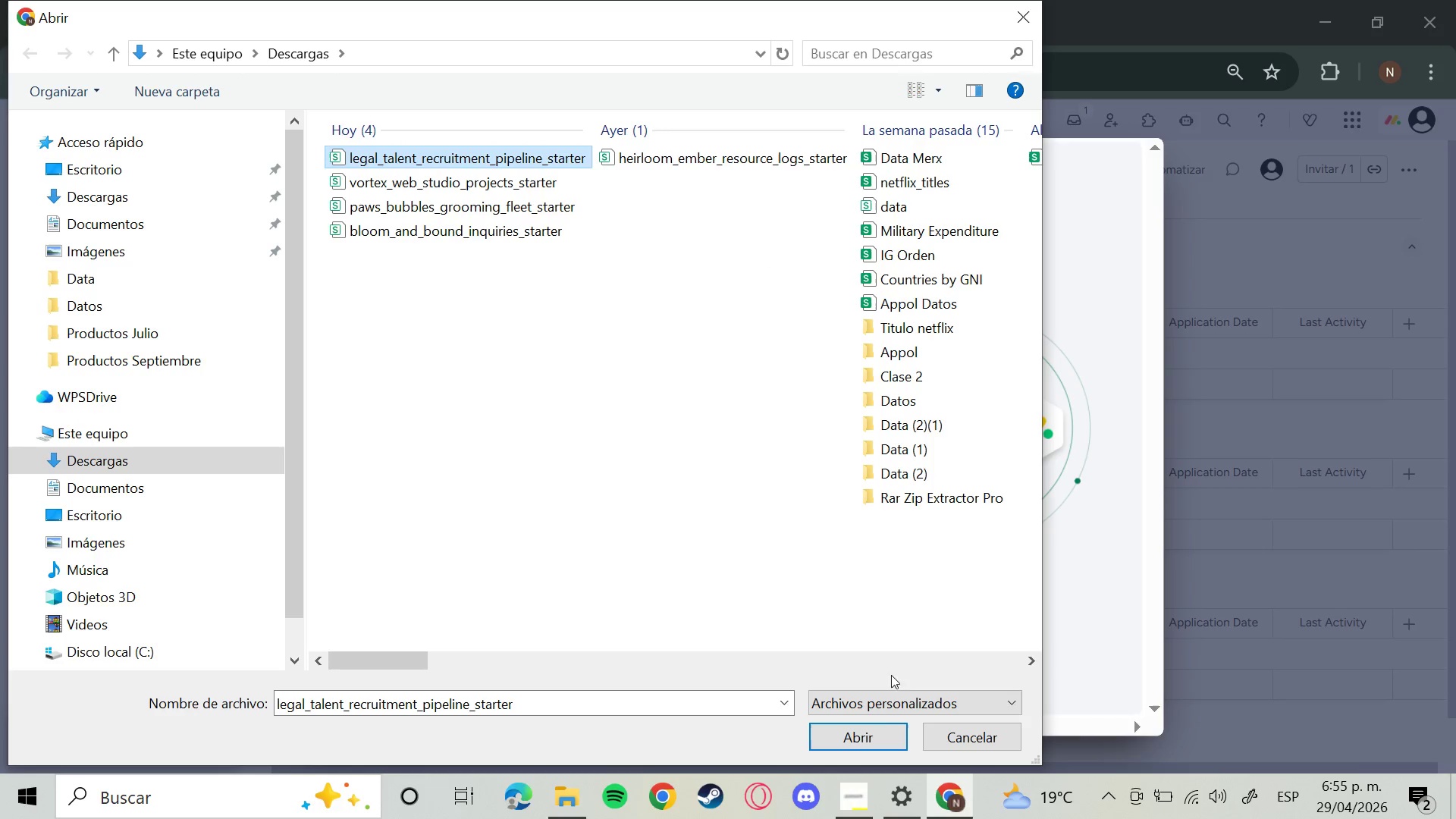 
left_click([872, 744])
 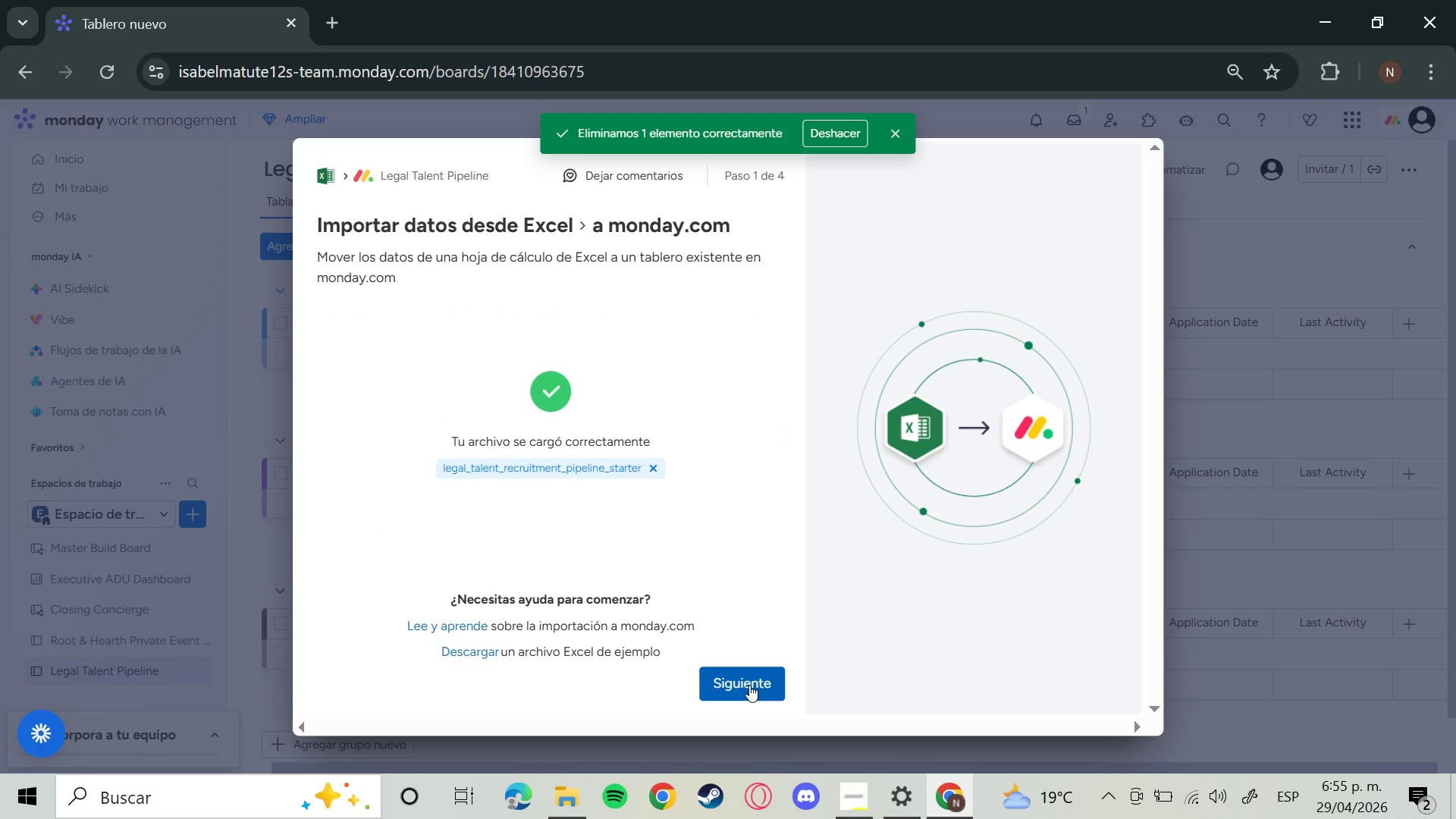 
left_click([749, 685])
 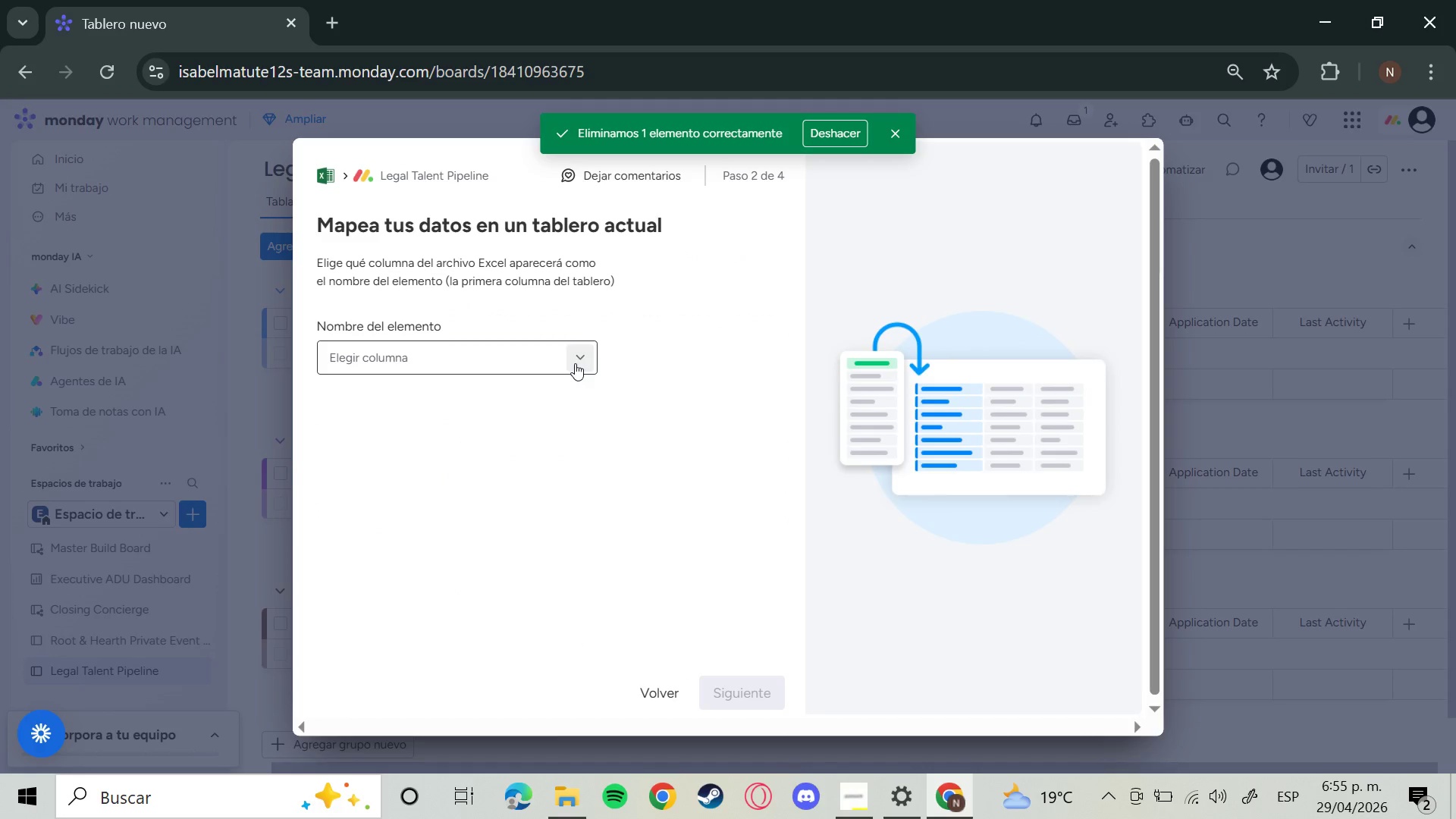 
left_click([574, 362])
 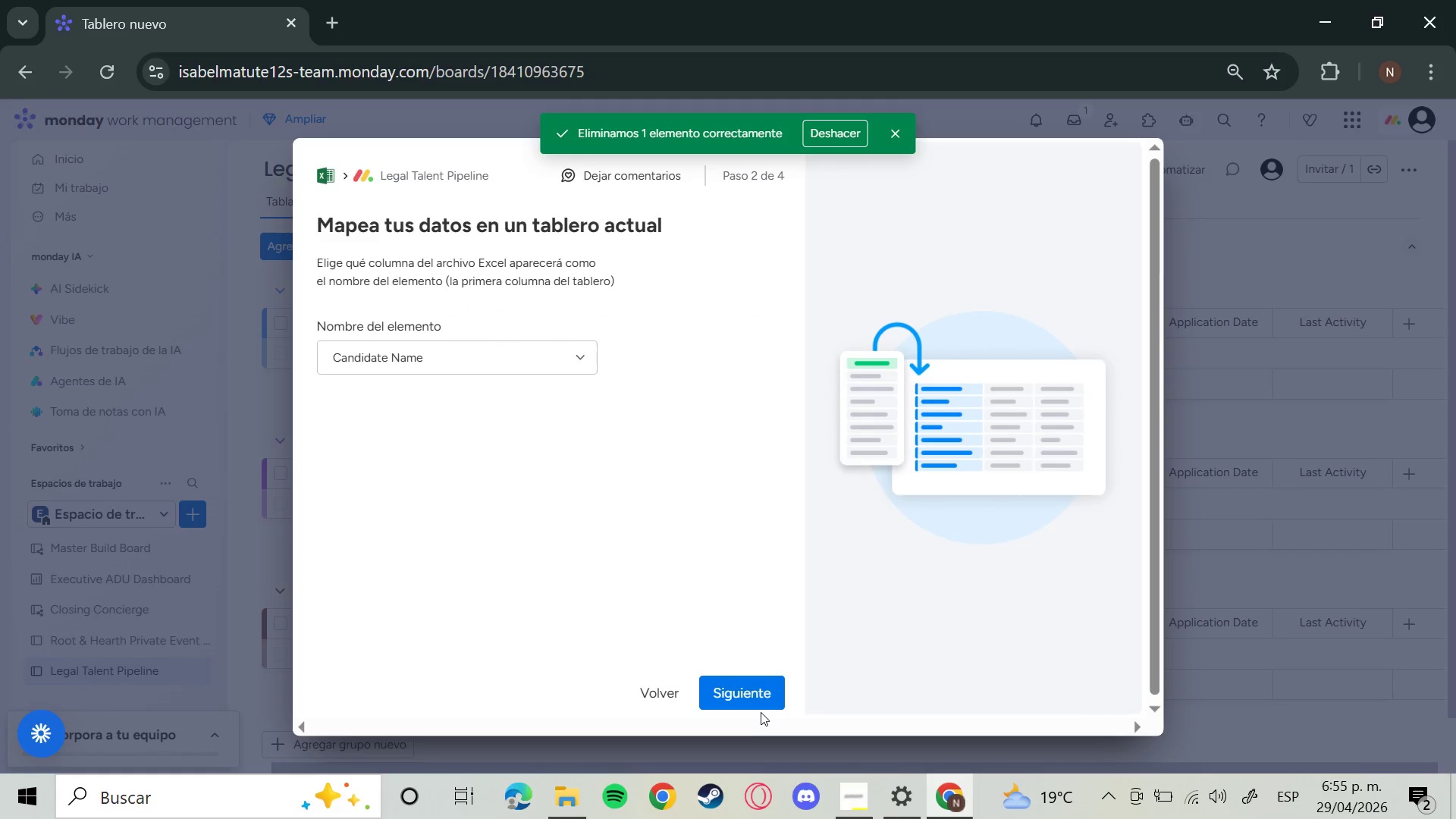 
left_click([757, 697])
 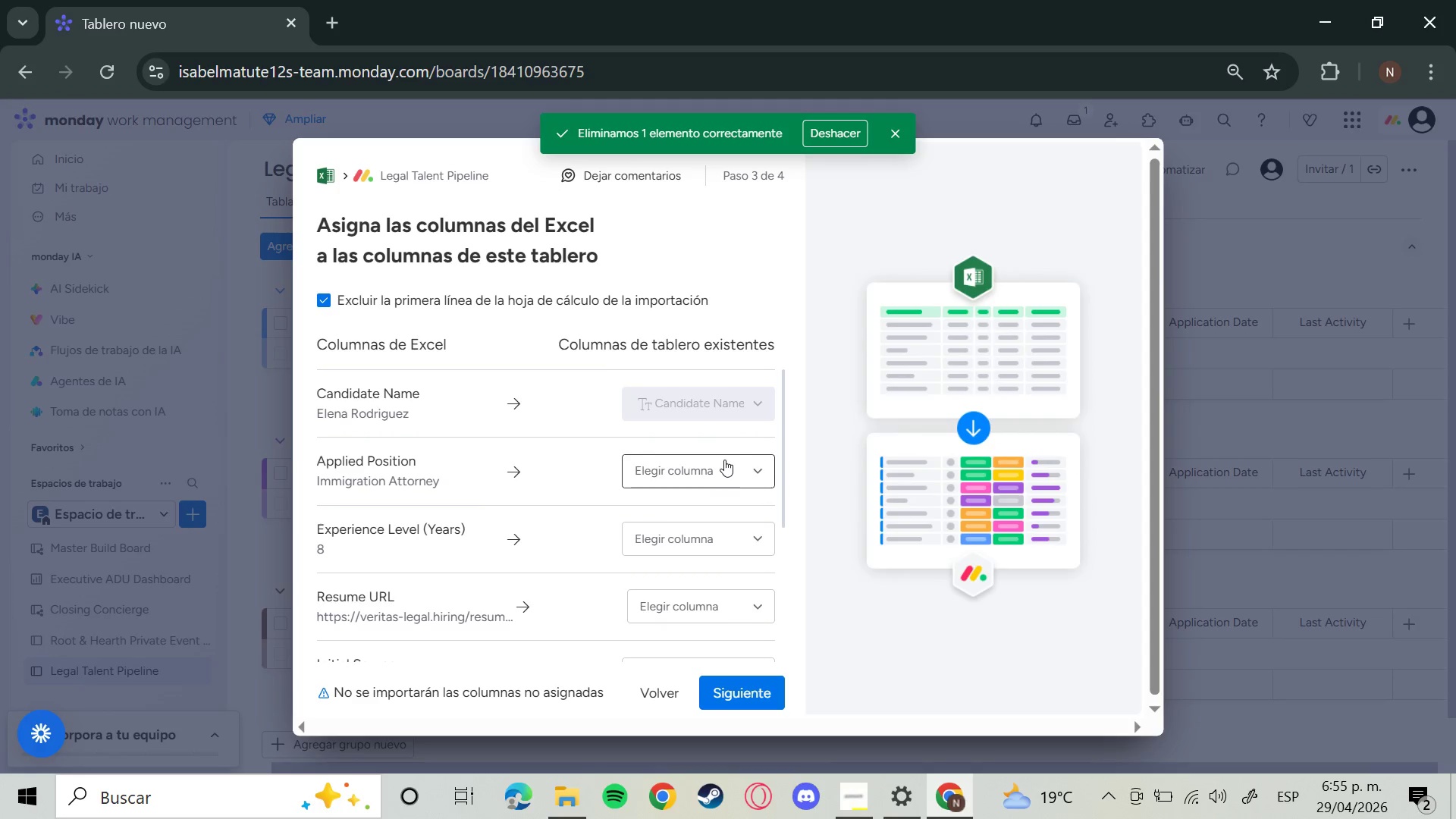 
scroll: coordinate [748, 498], scroll_direction: down, amount: 4.0
 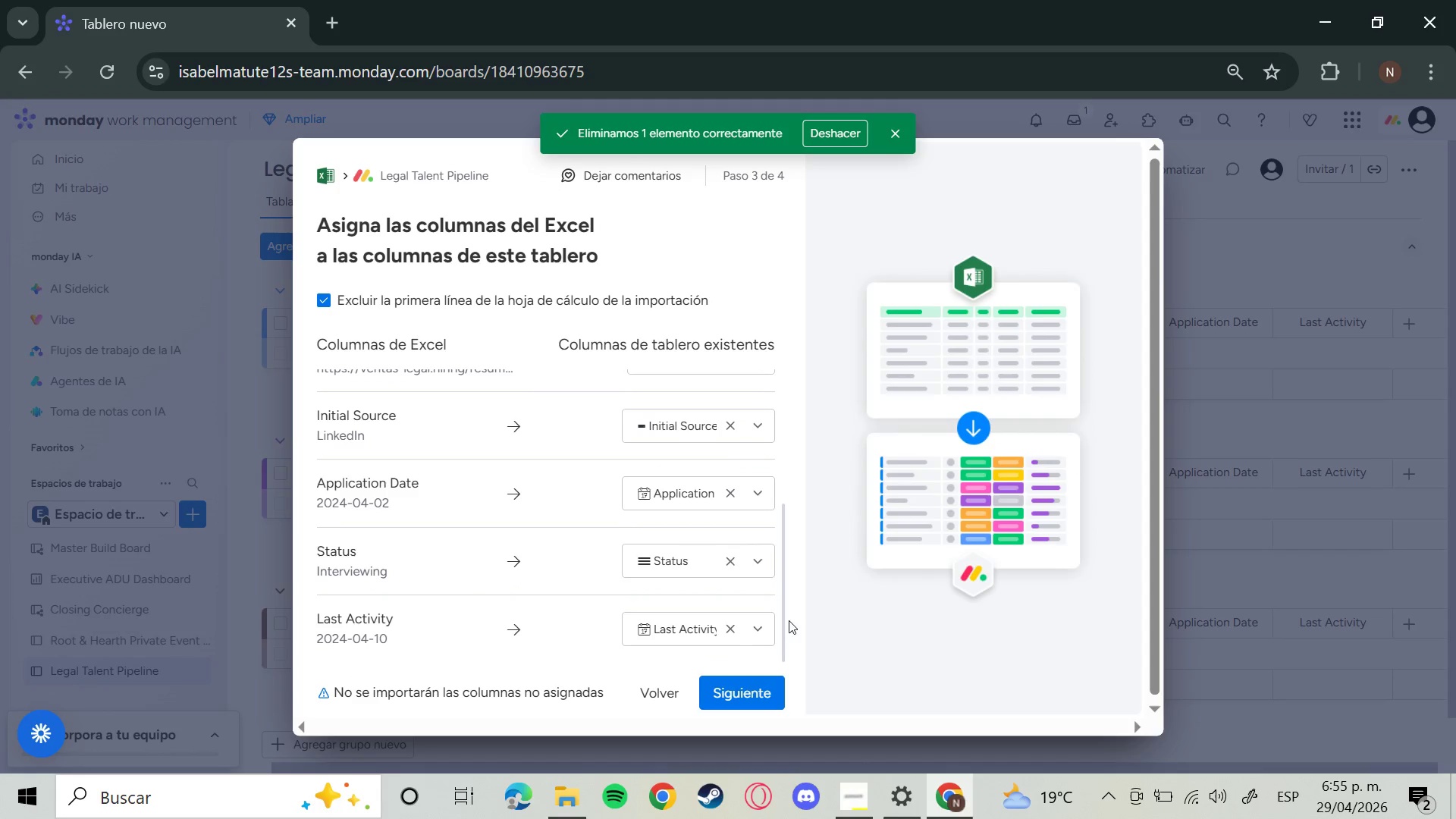 
scroll: coordinate [606, 544], scroll_direction: up, amount: 5.0
 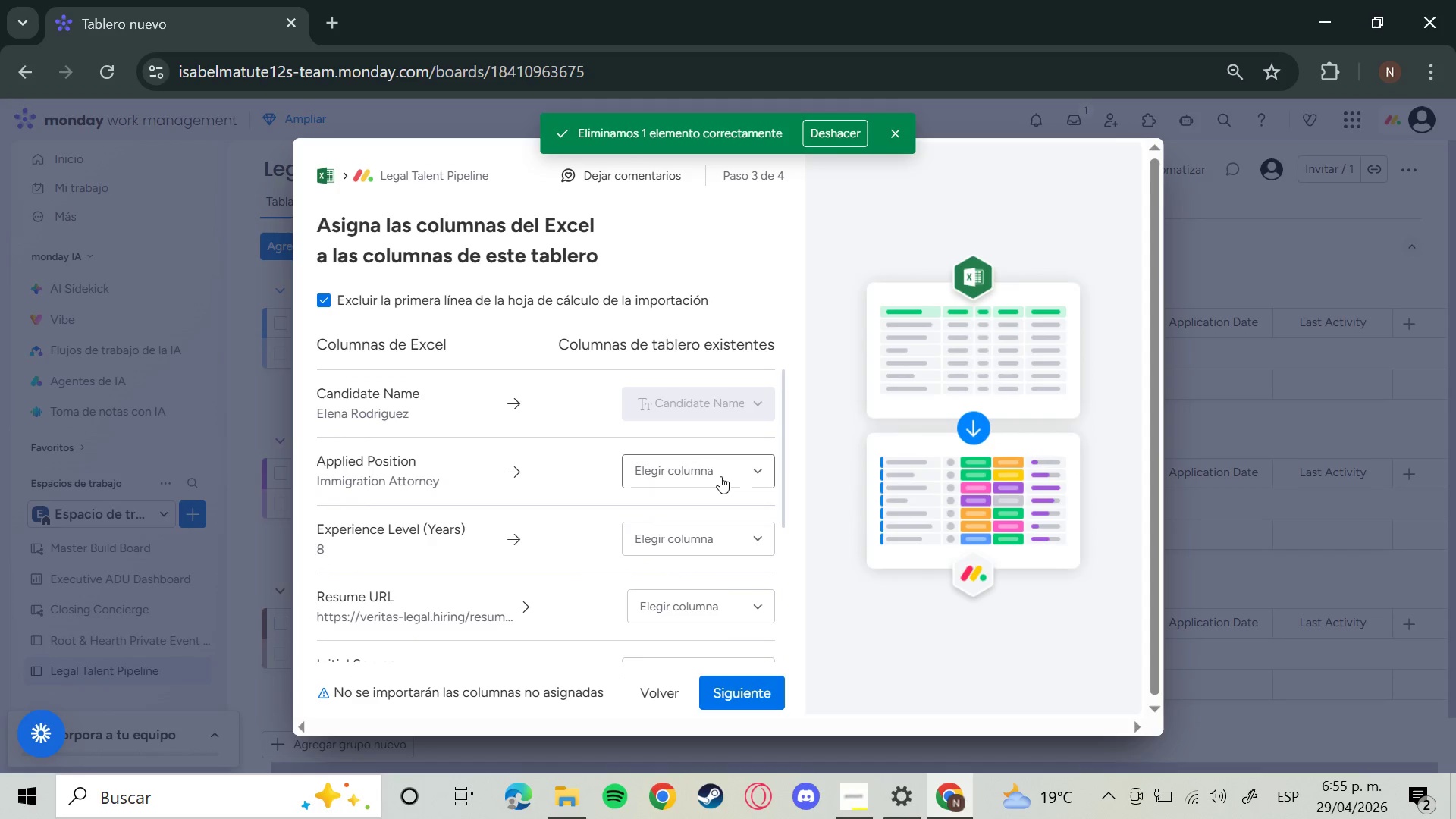 
left_click([731, 463])
 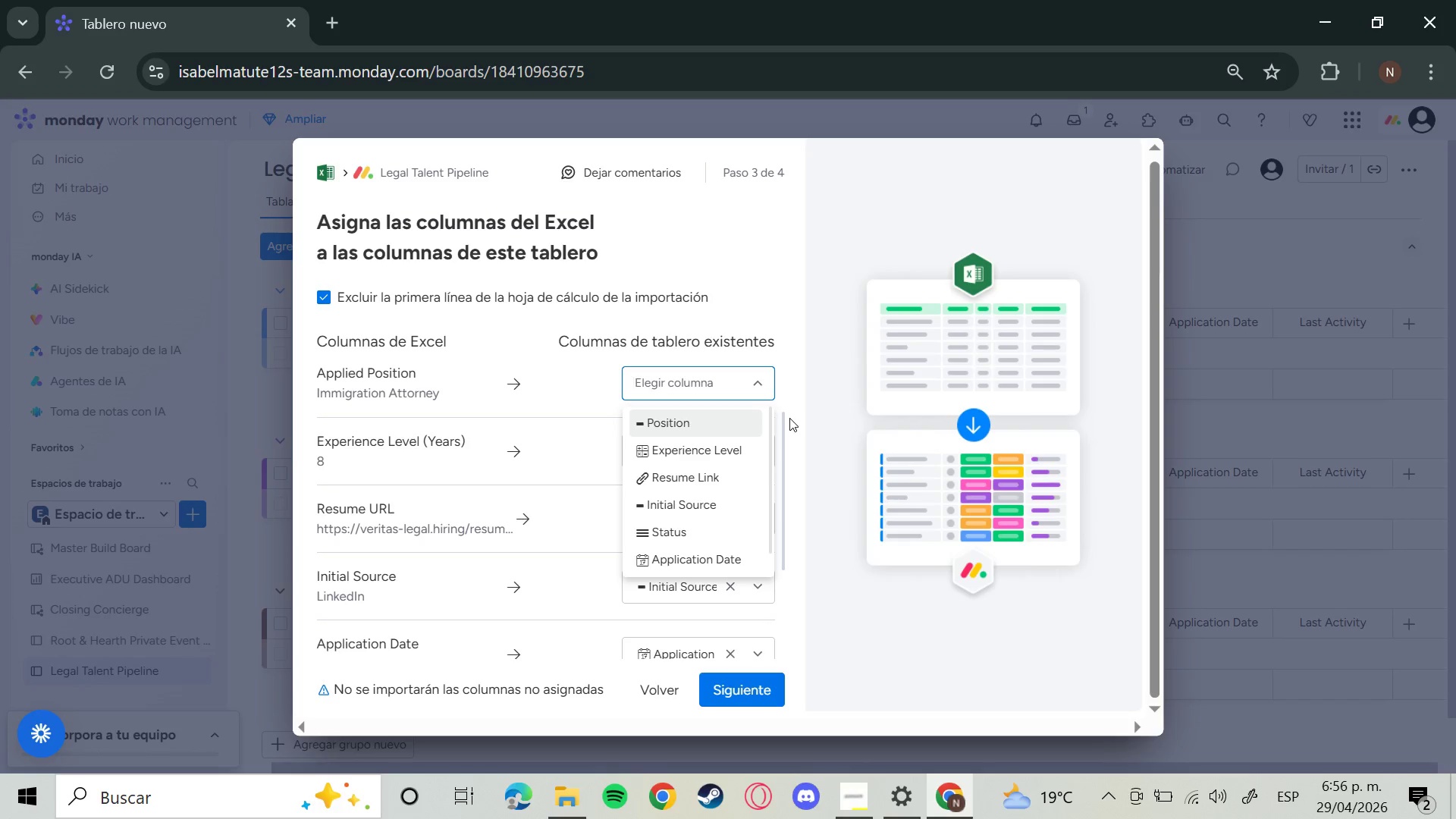 
wait(54.27)
 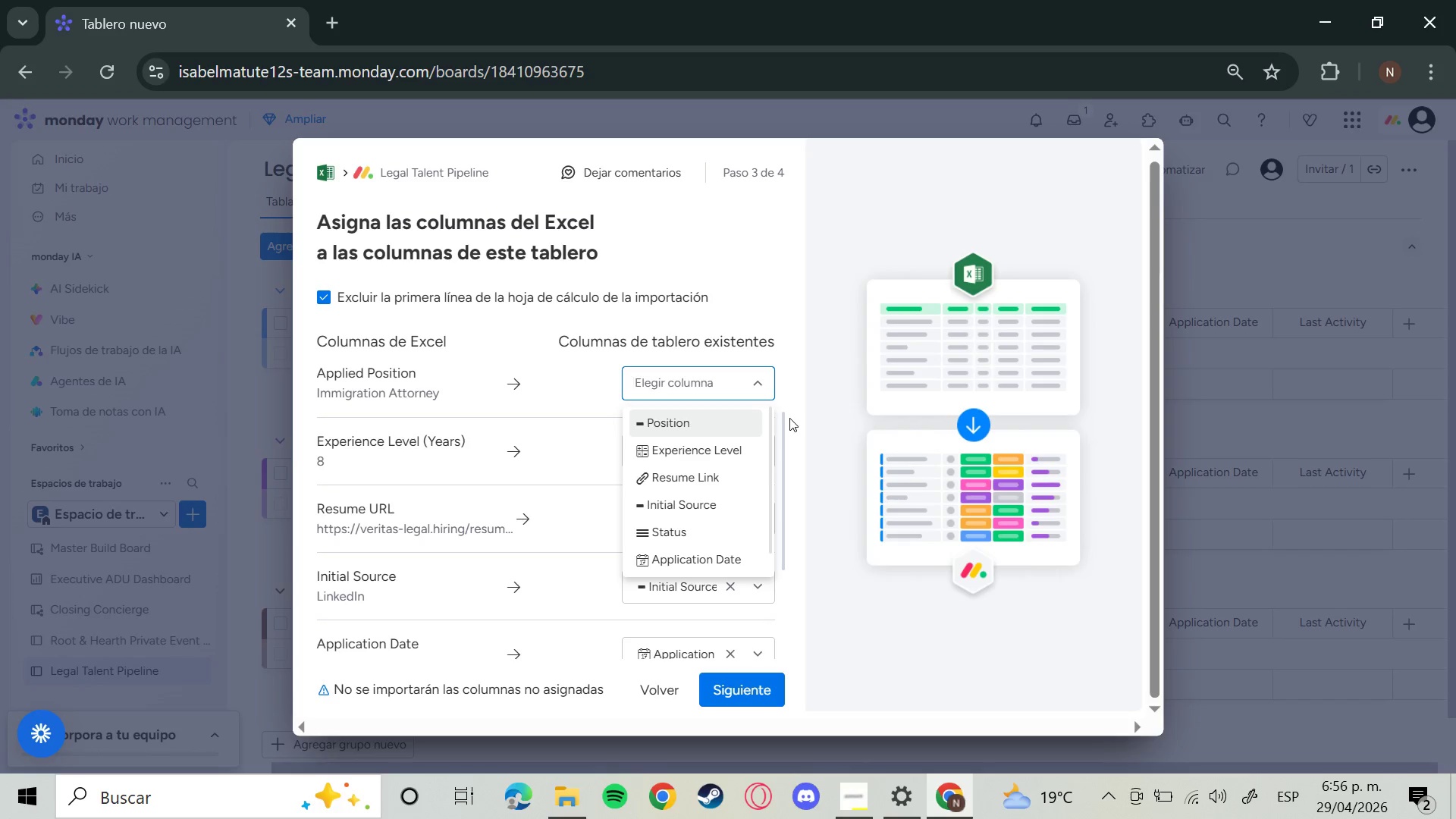 
left_click([717, 419])
 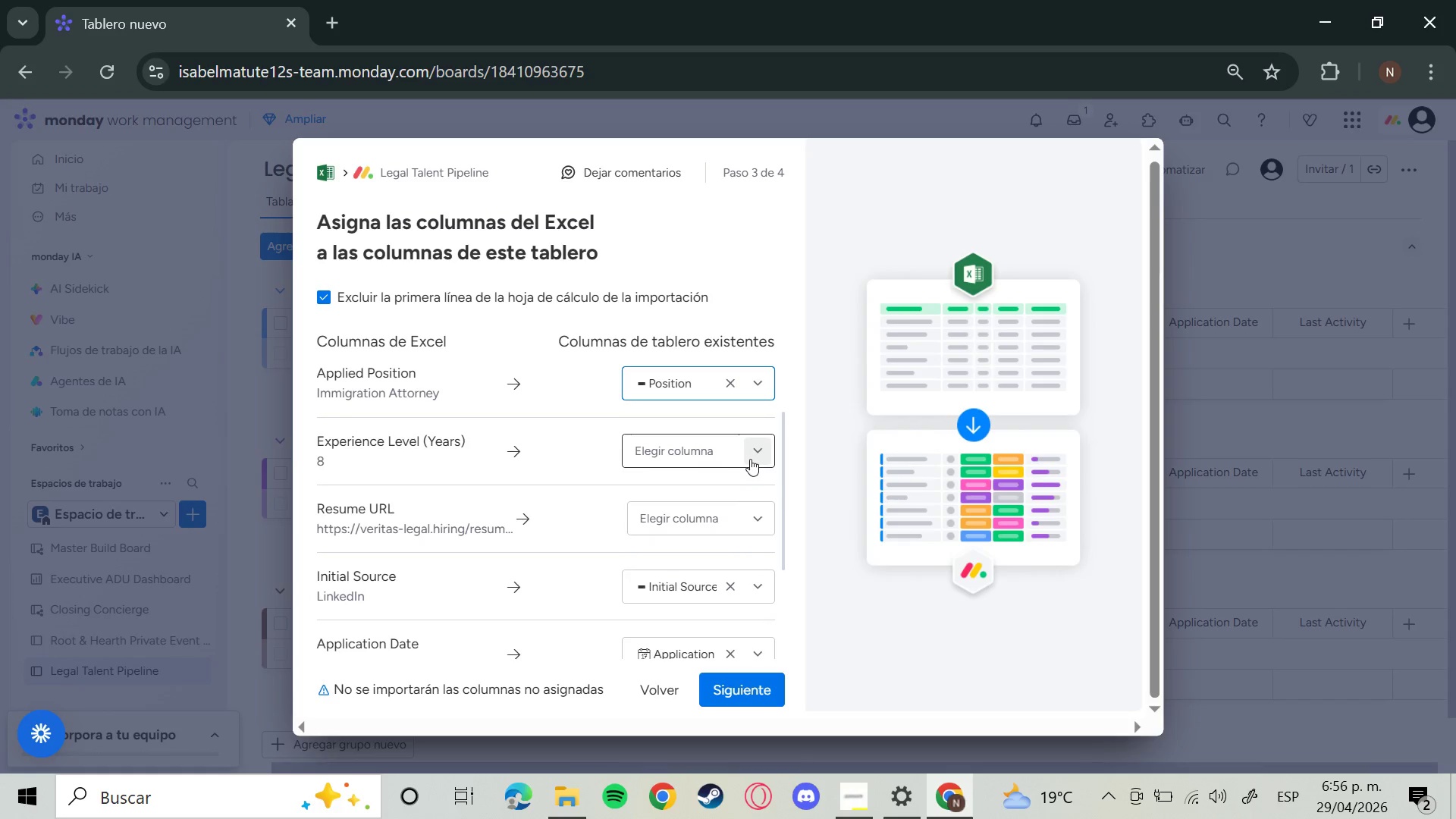 
left_click([751, 459])
 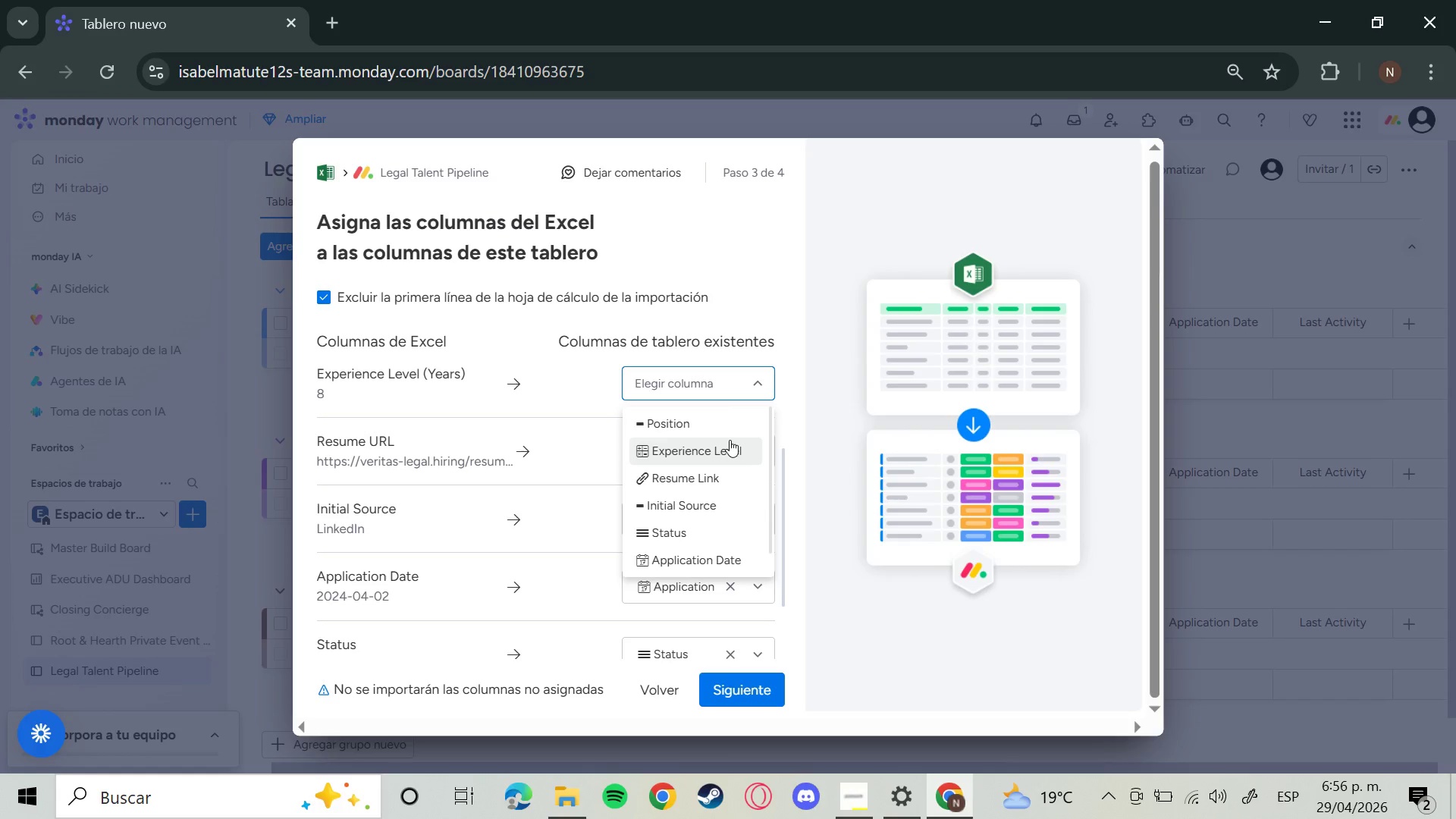 
left_click([730, 440])
 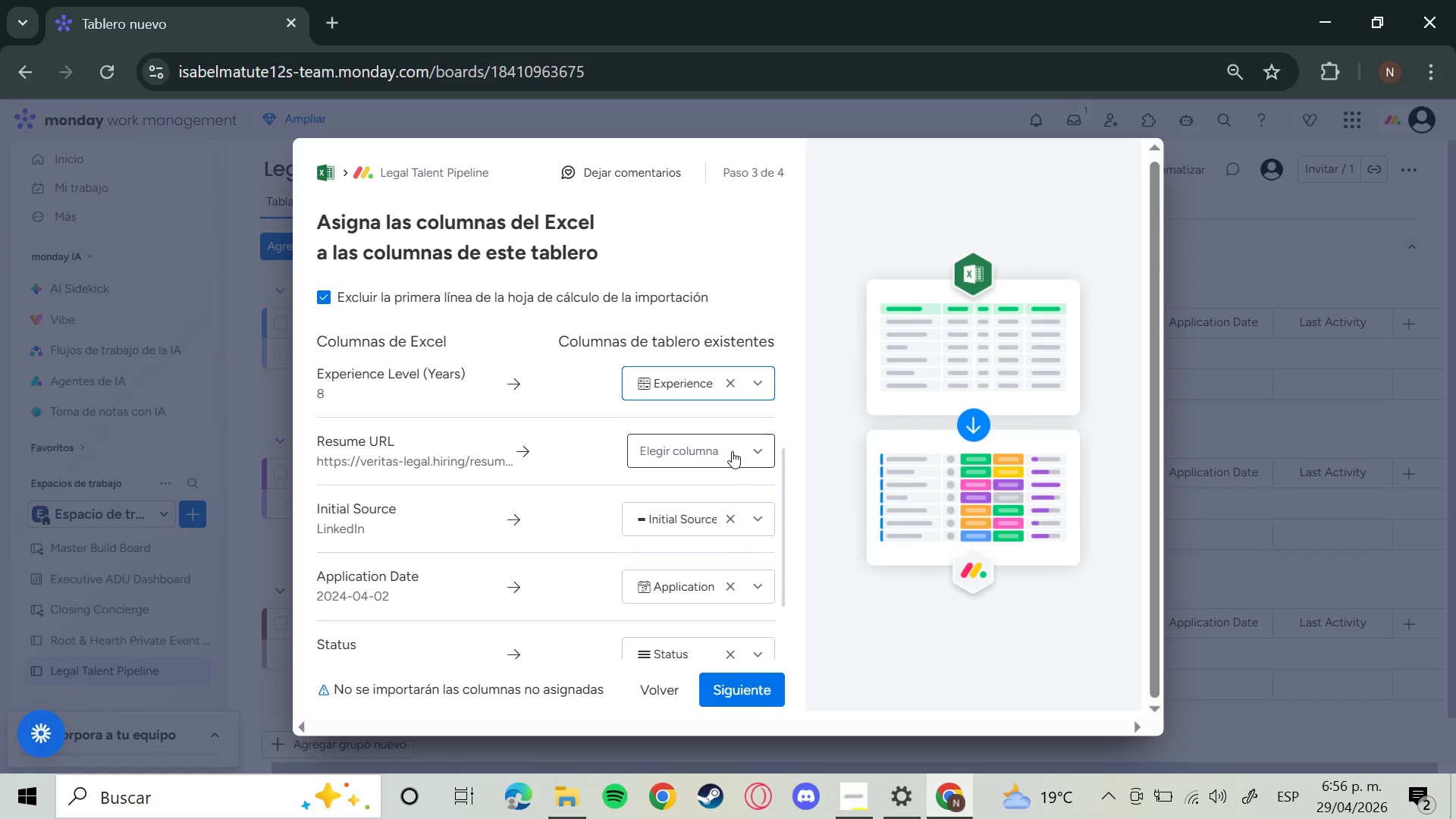 
left_click([732, 451])
 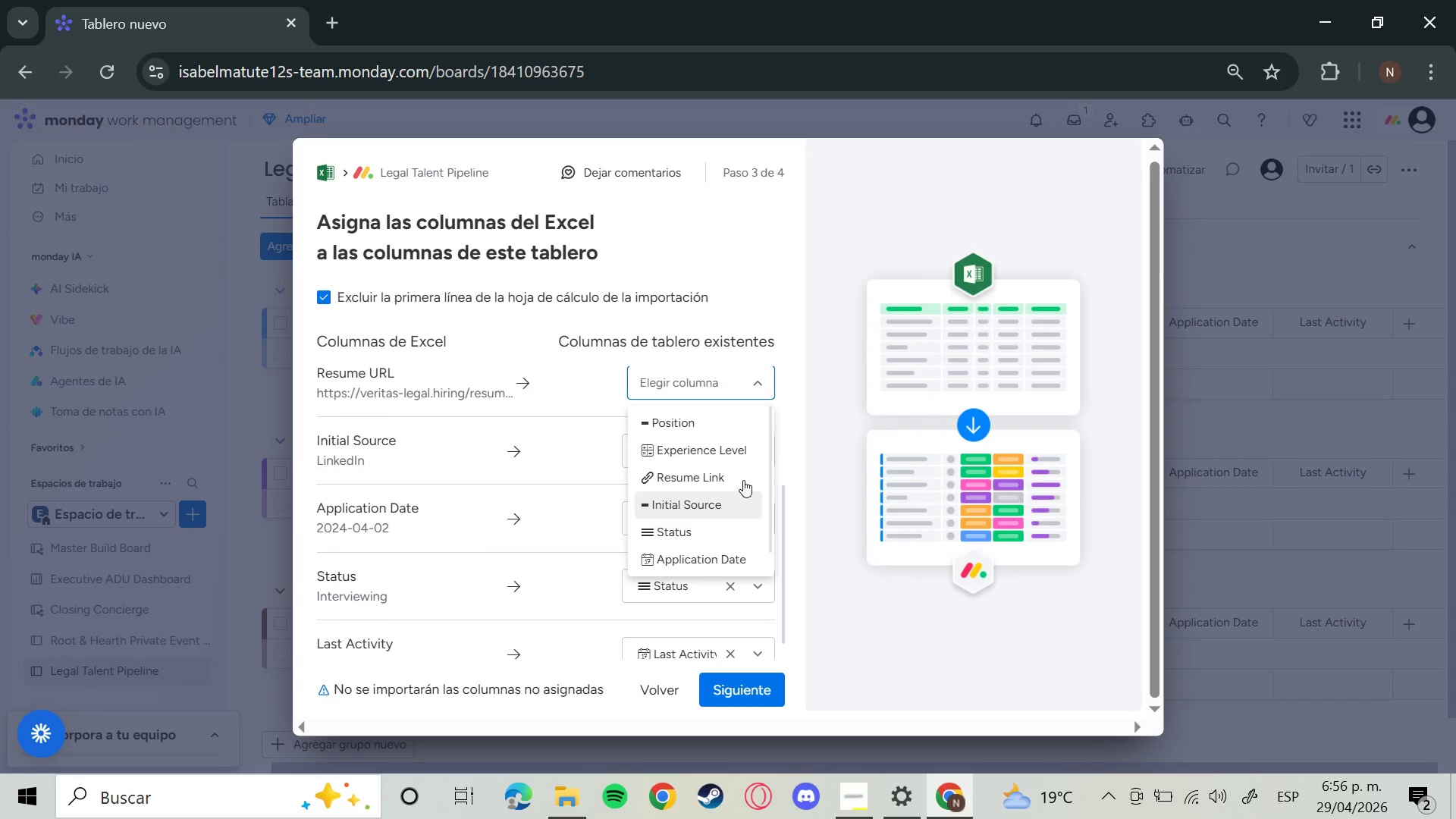 
left_click([742, 480])
 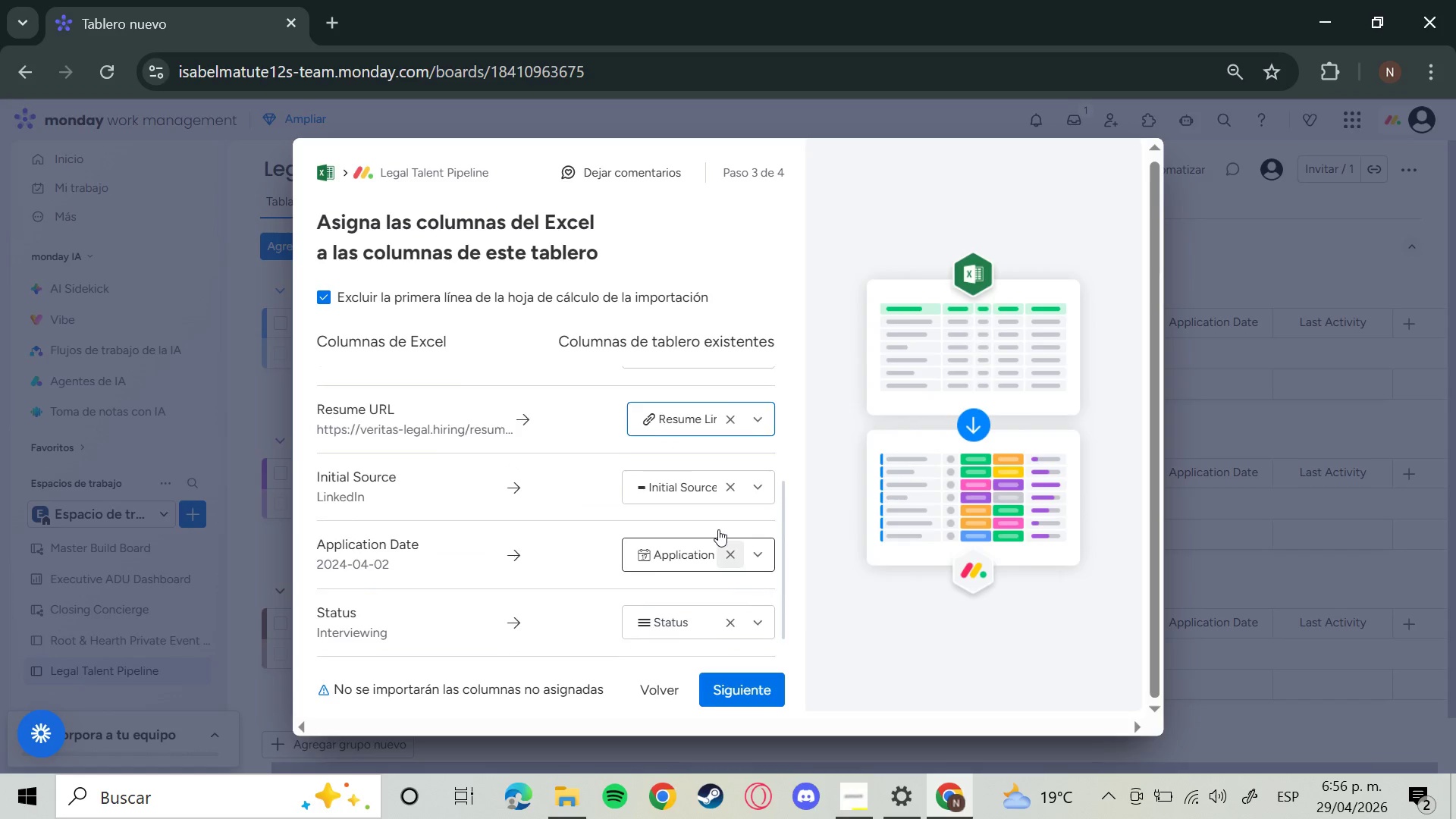 
scroll: coordinate [718, 529], scroll_direction: up, amount: 3.0
 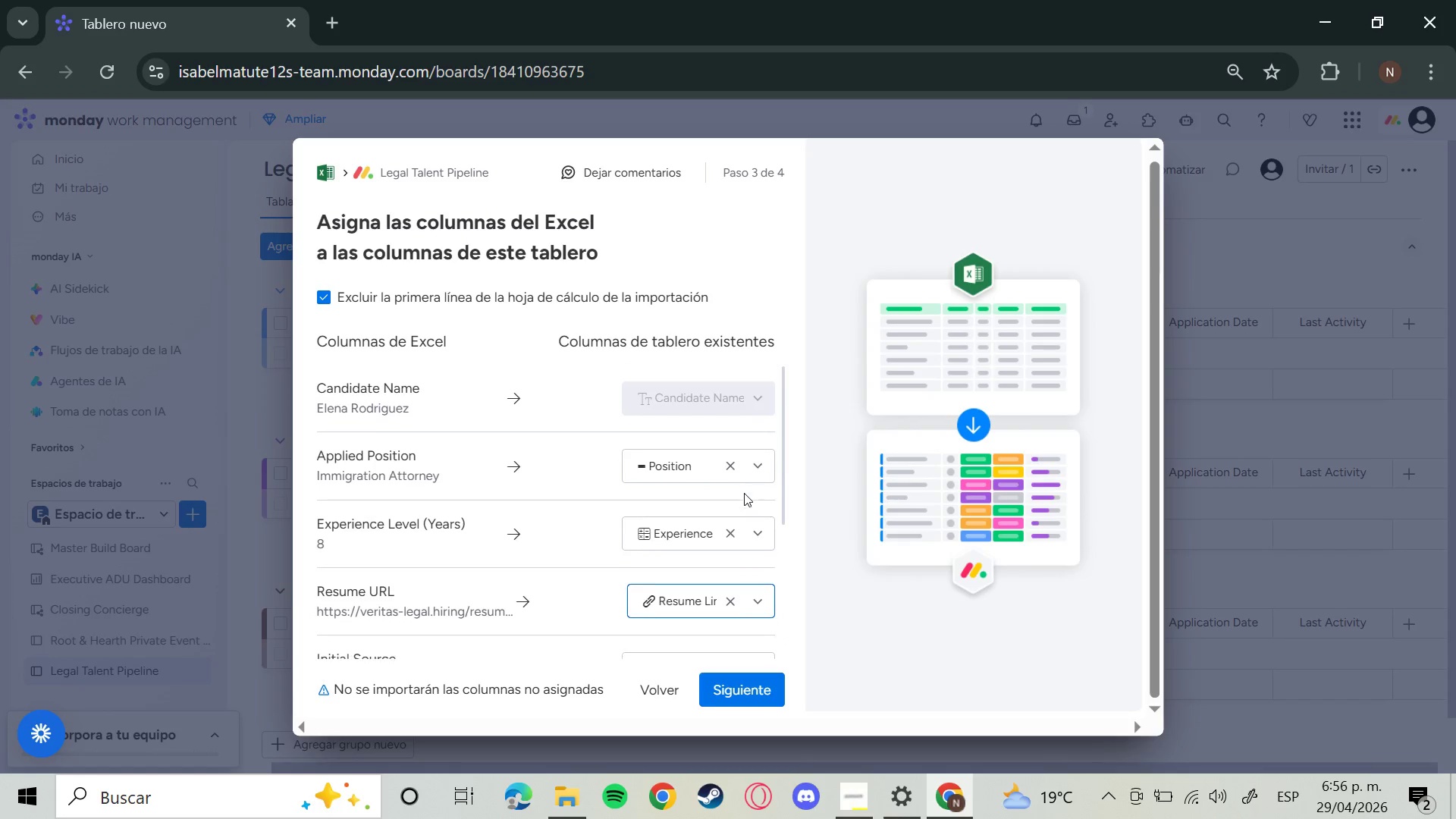 
scroll: coordinate [746, 500], scroll_direction: down, amount: 6.0
 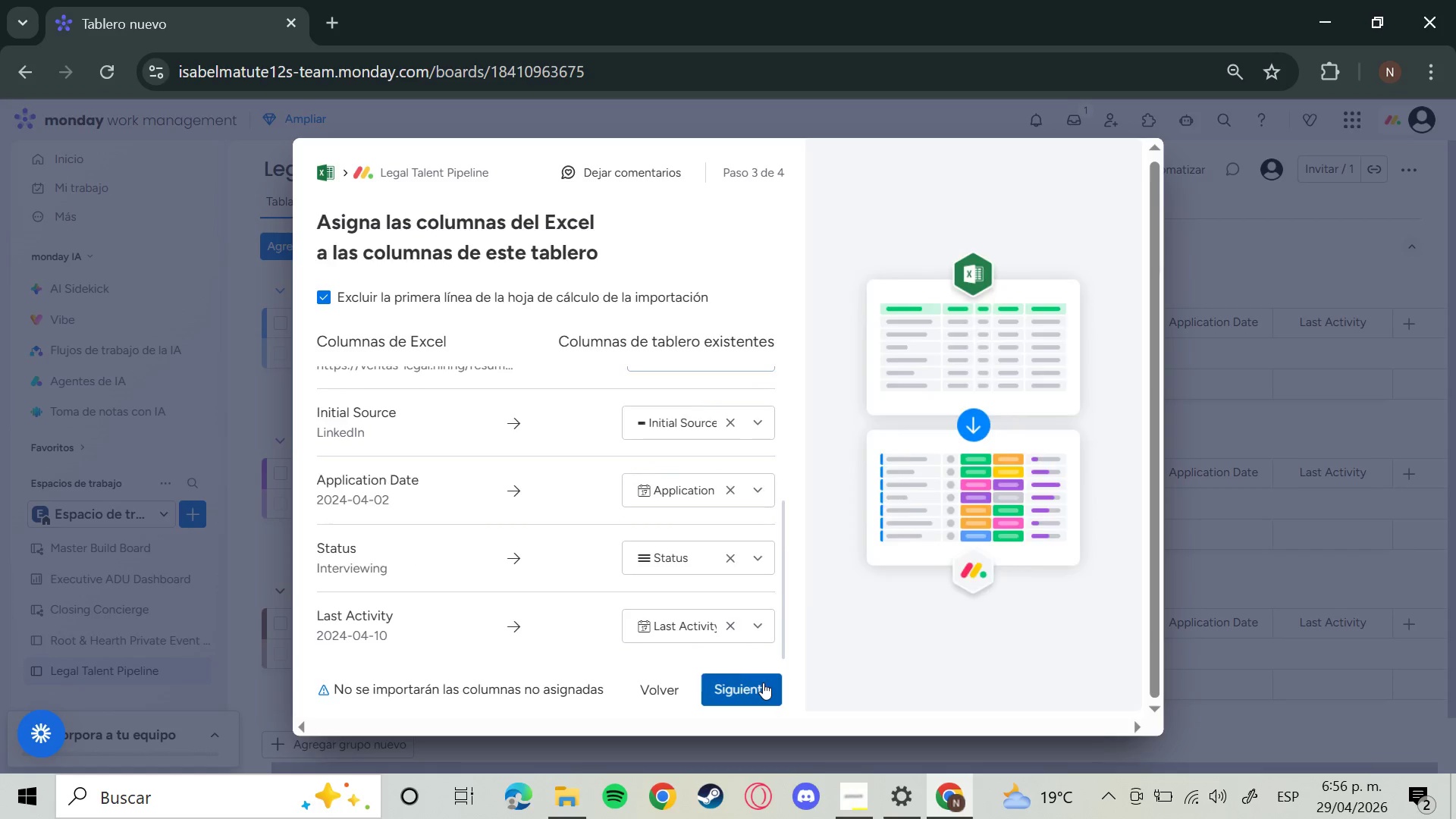 
left_click([763, 682])
 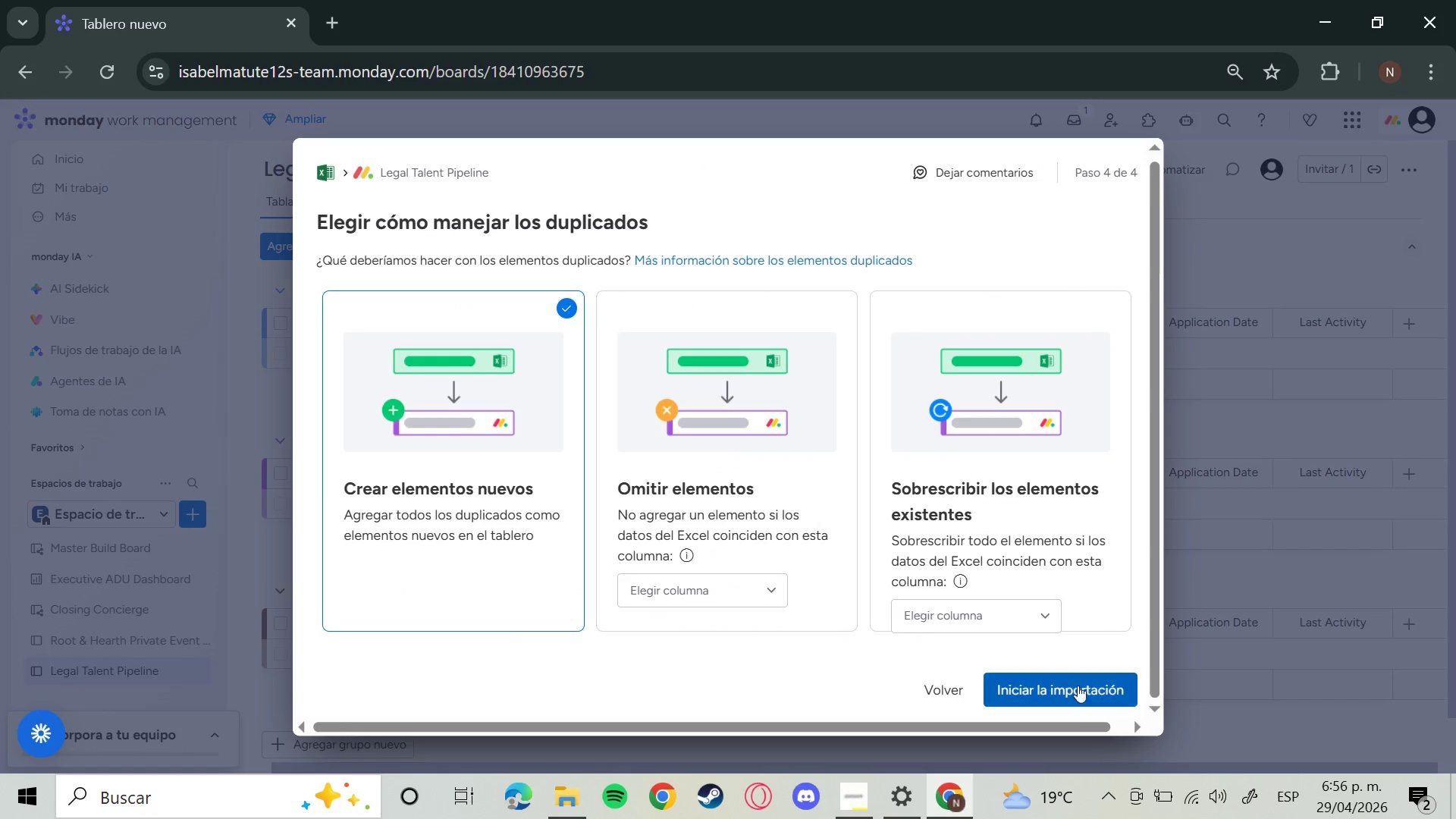 
left_click([1075, 681])
 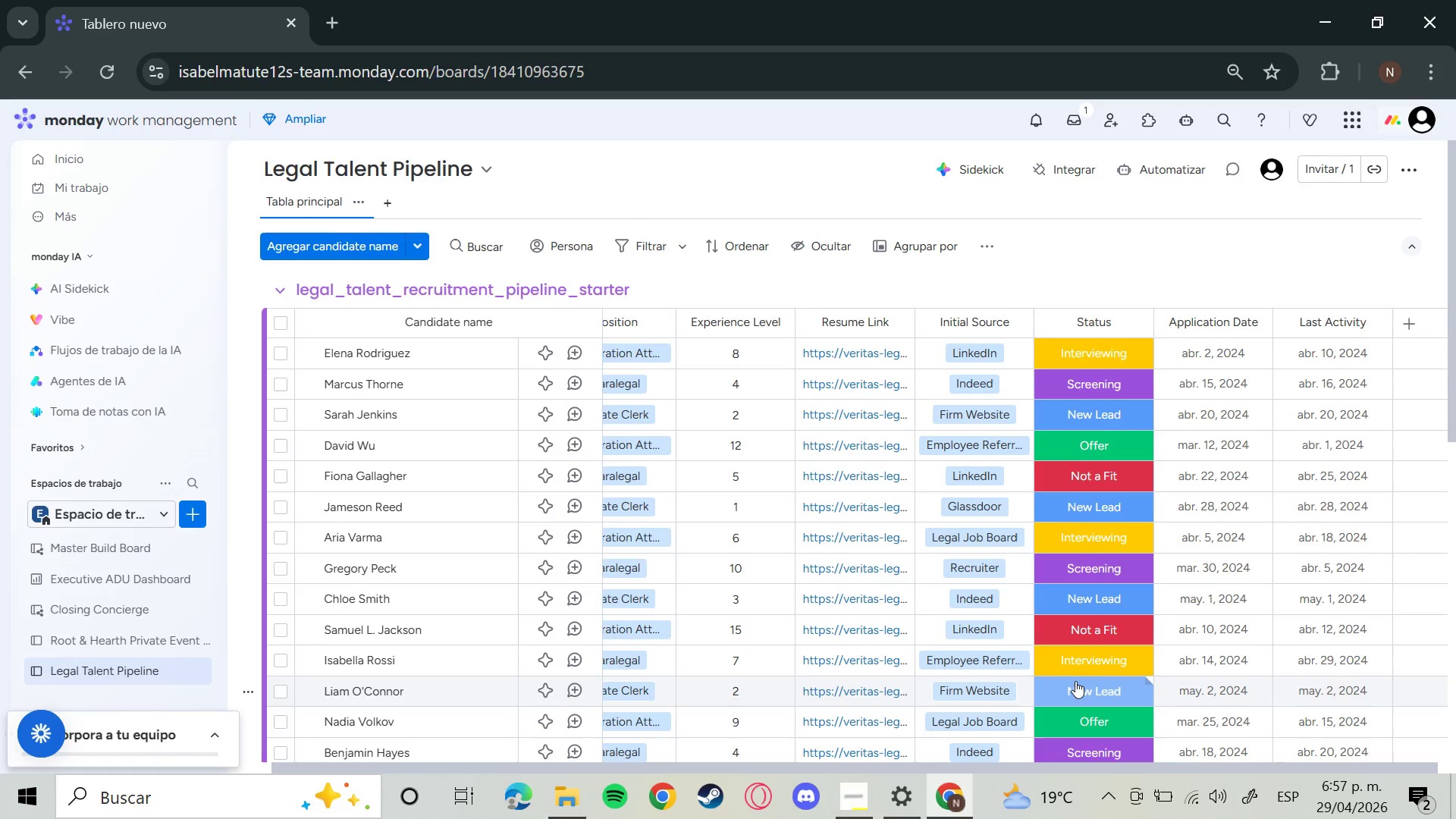 
wait(39.0)
 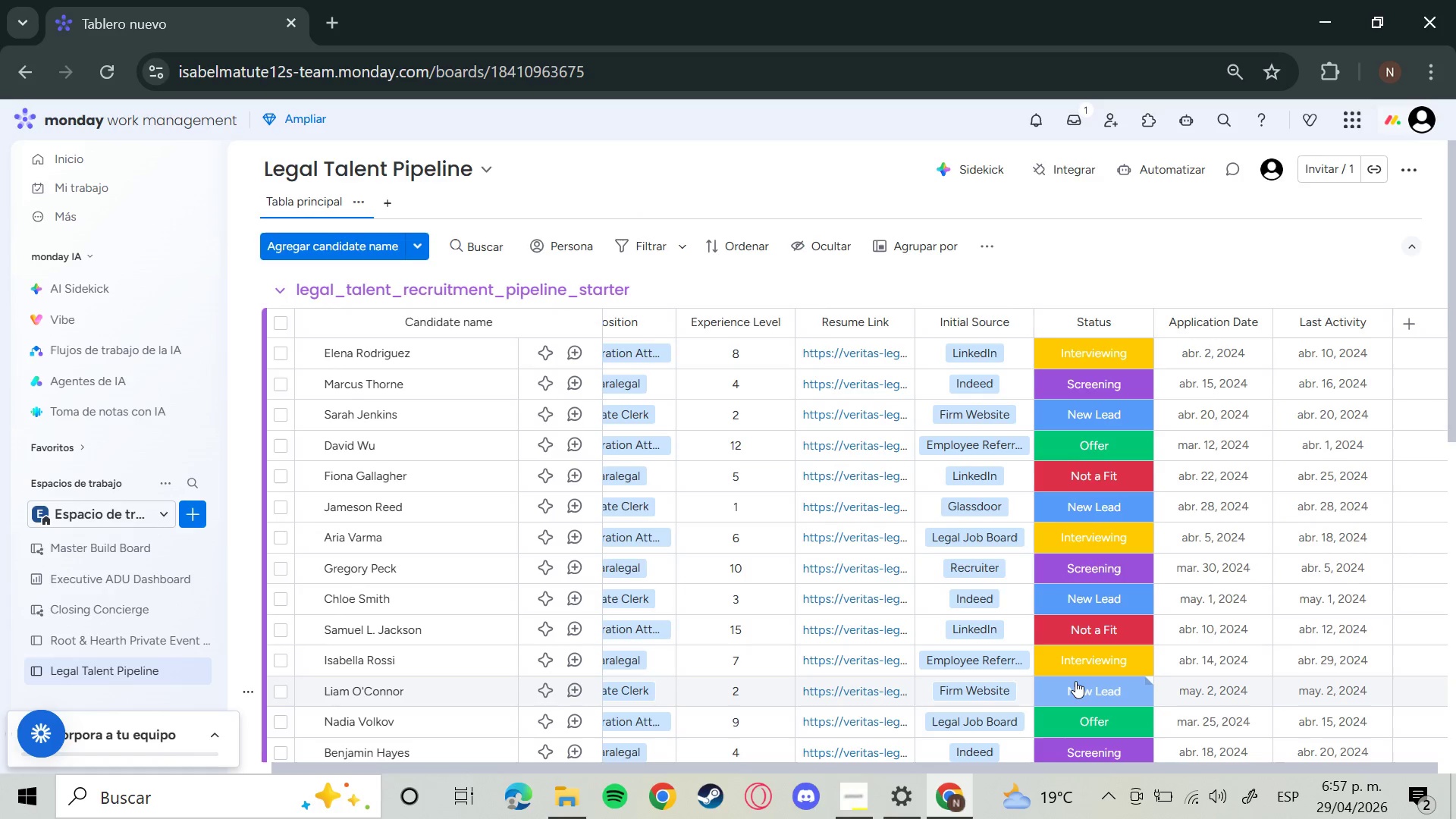 
mouse_move([622, 441])
 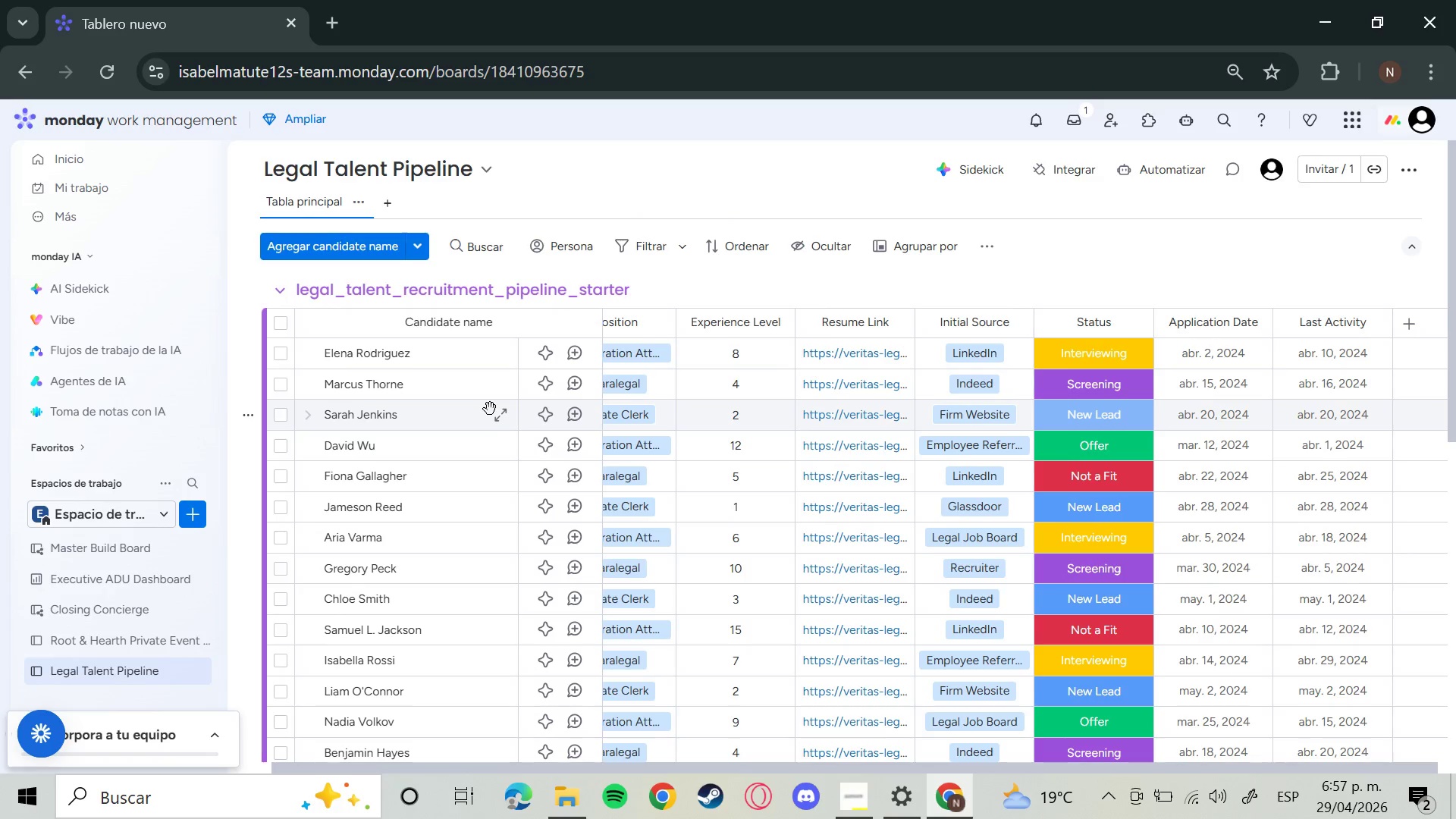 
wait(6.17)
 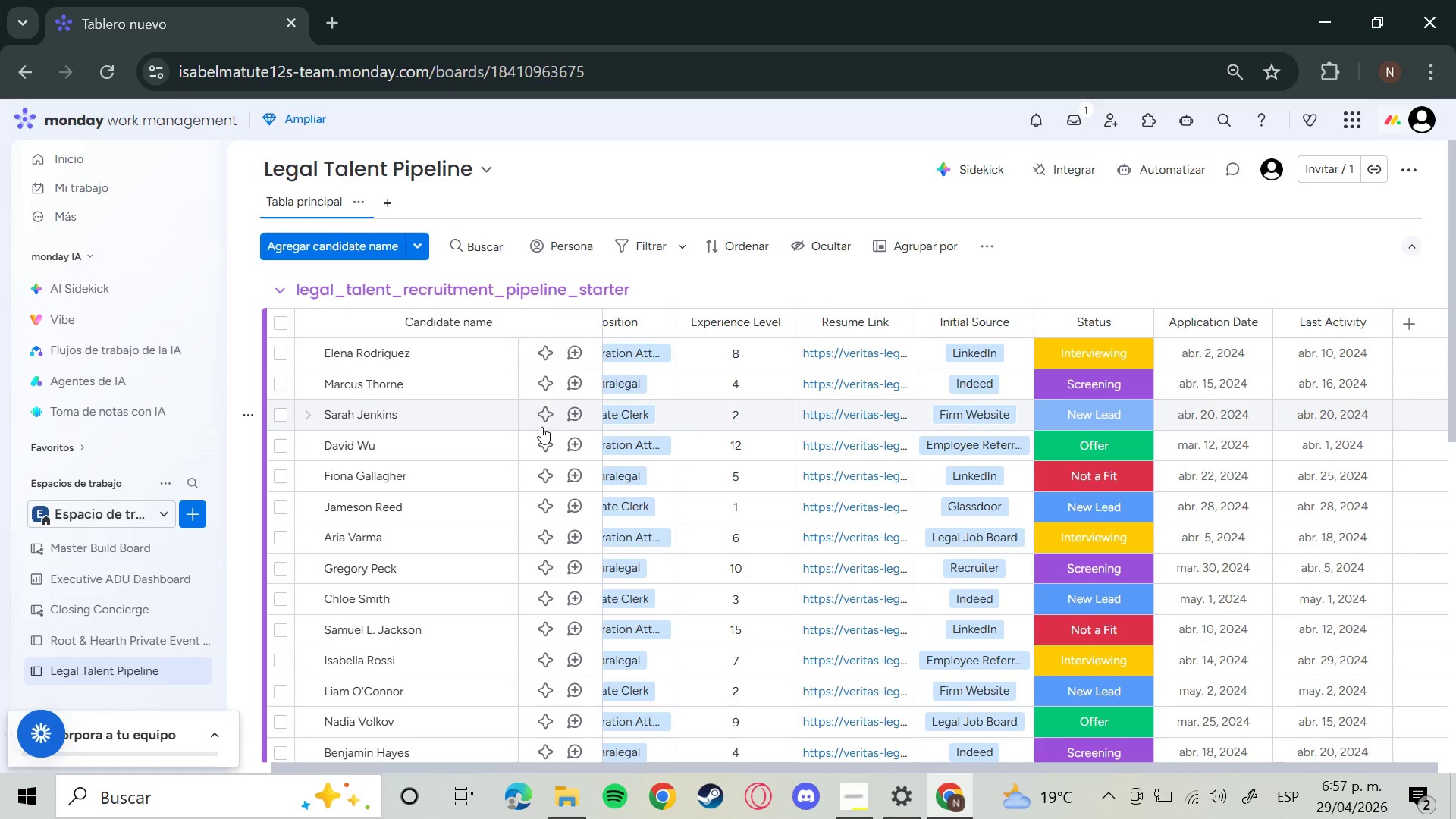 
scroll: coordinate [424, 510], scroll_direction: down, amount: 2.0
 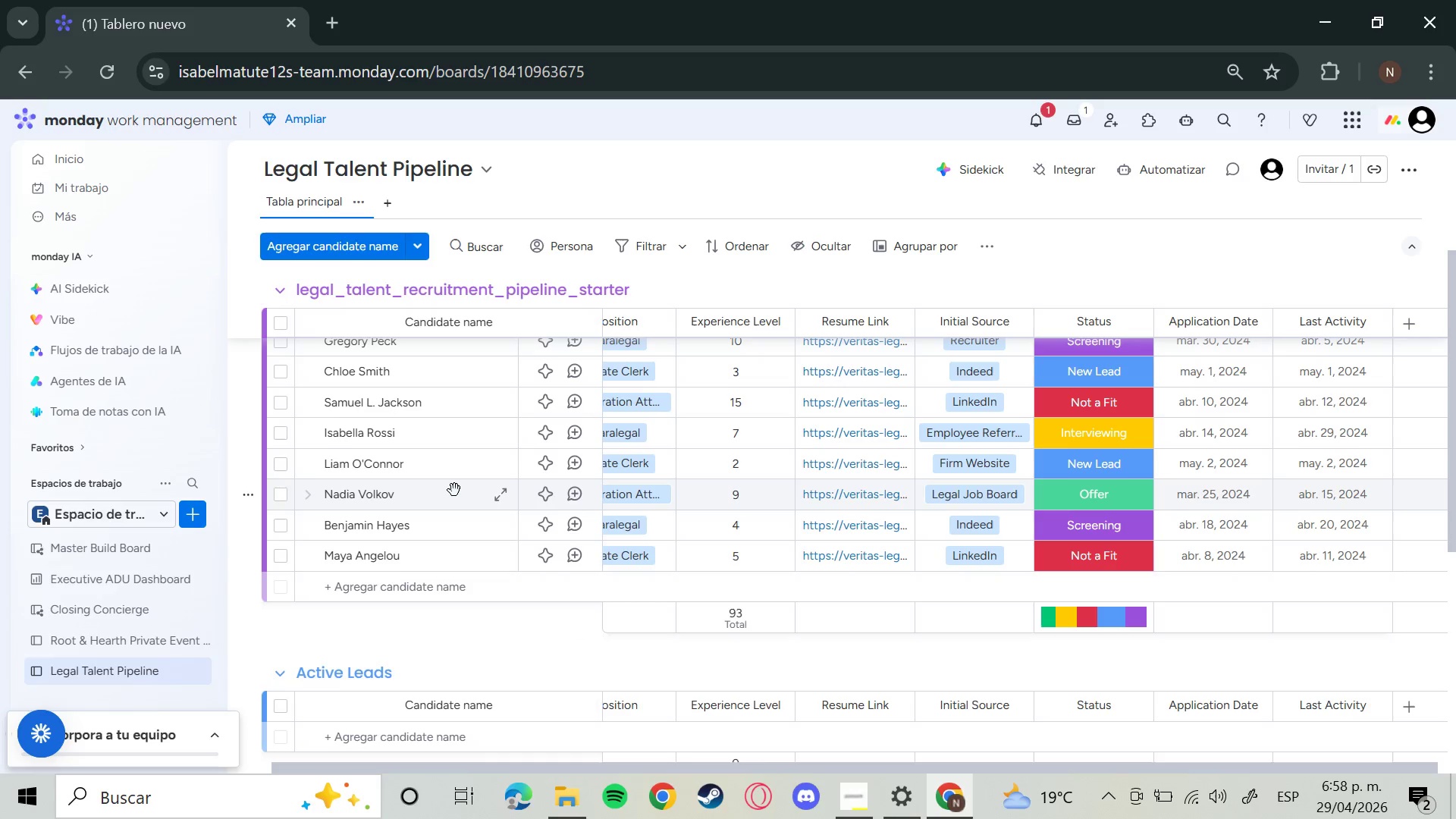 
wait(43.42)
 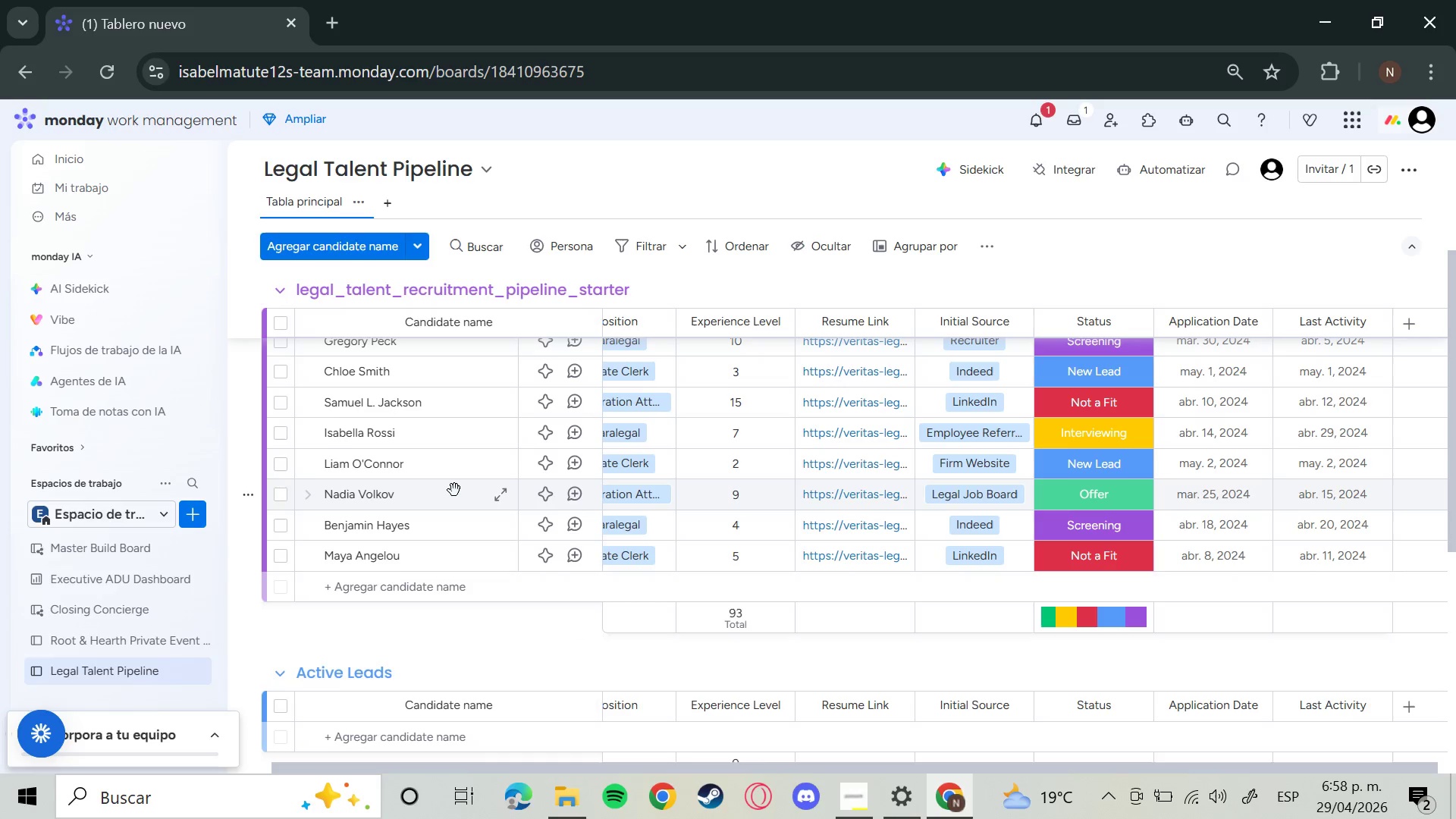 
left_click([1141, 158])
 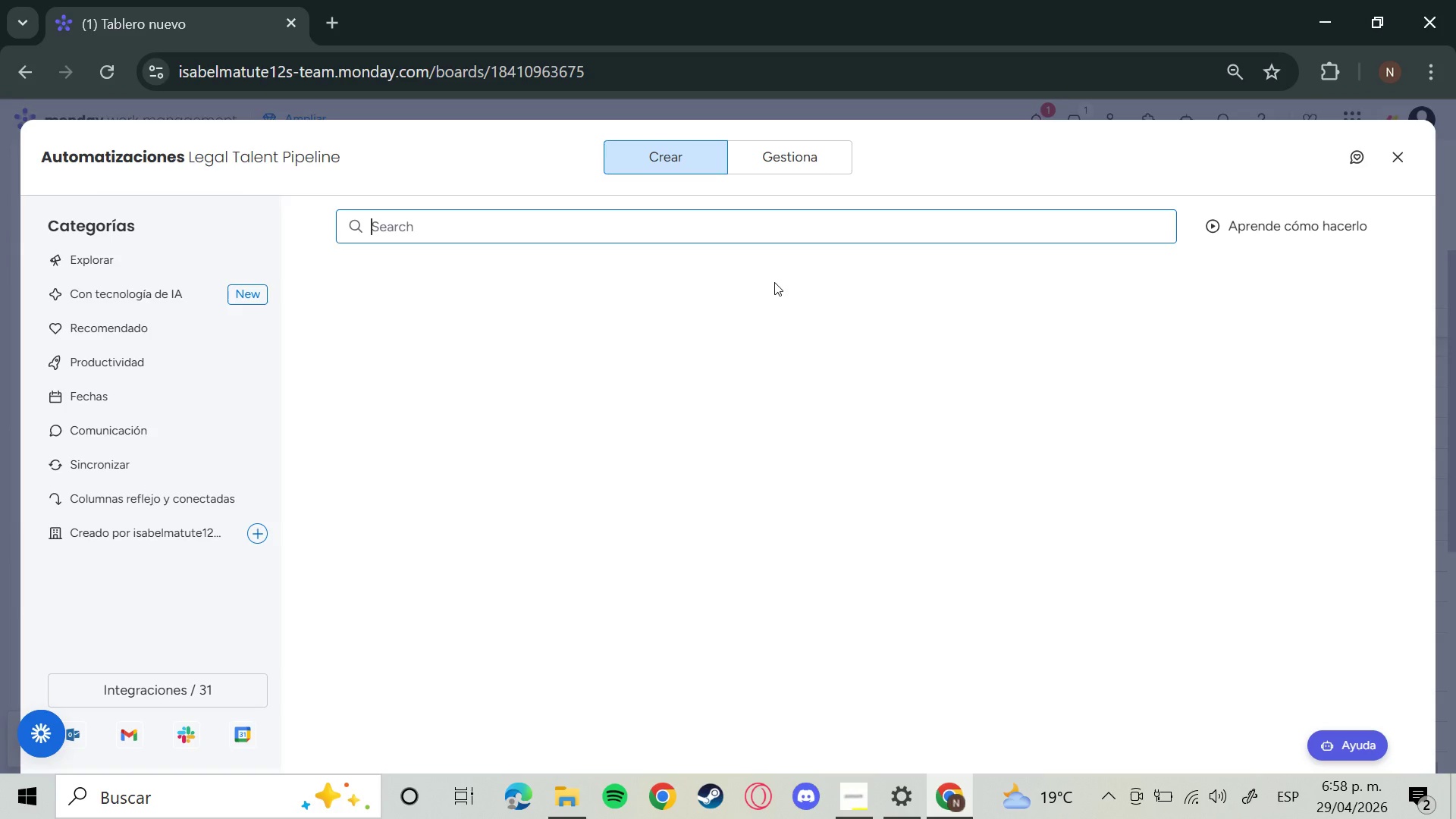 
wait(7.26)
 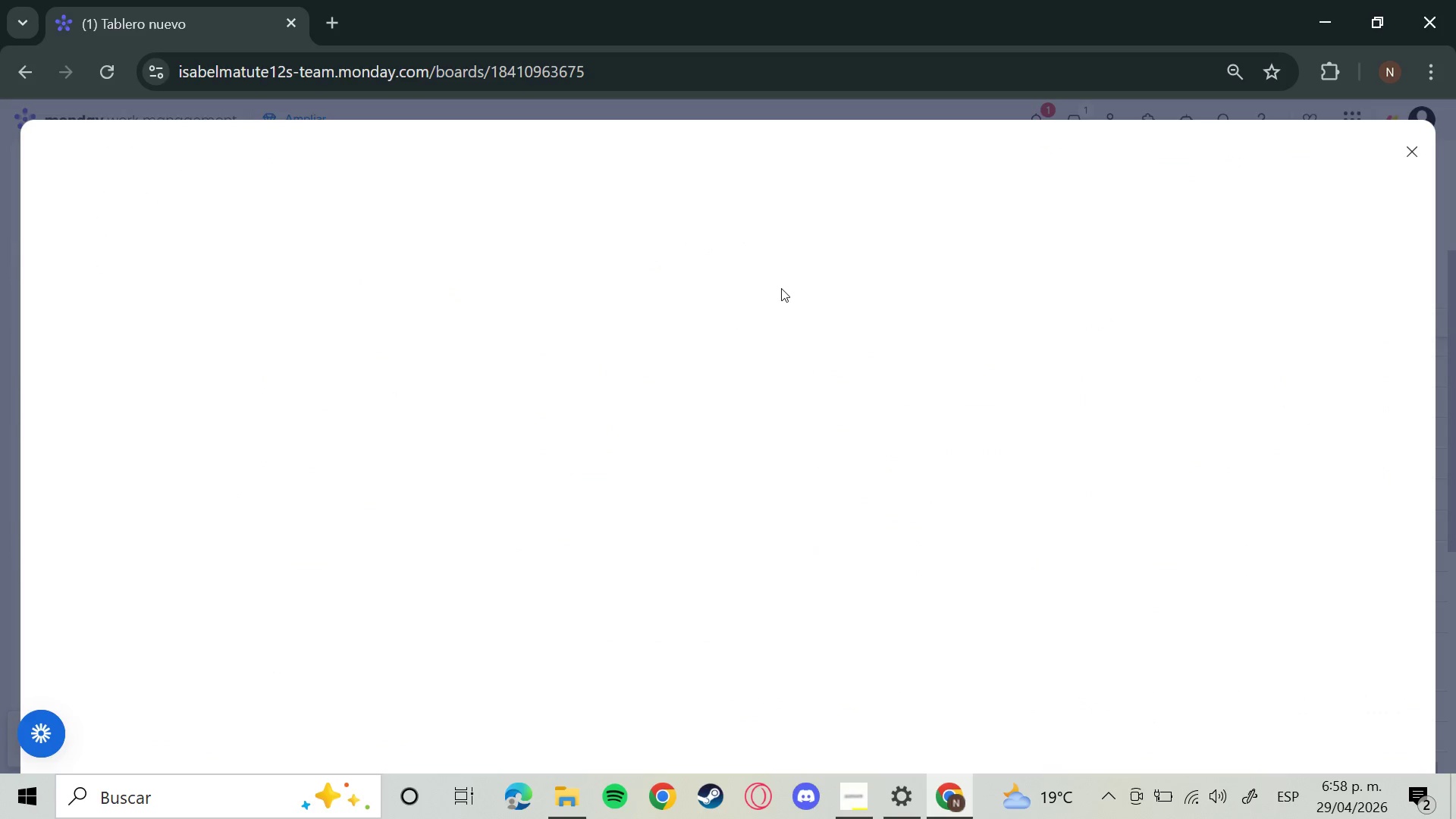 
left_click([483, 410])
 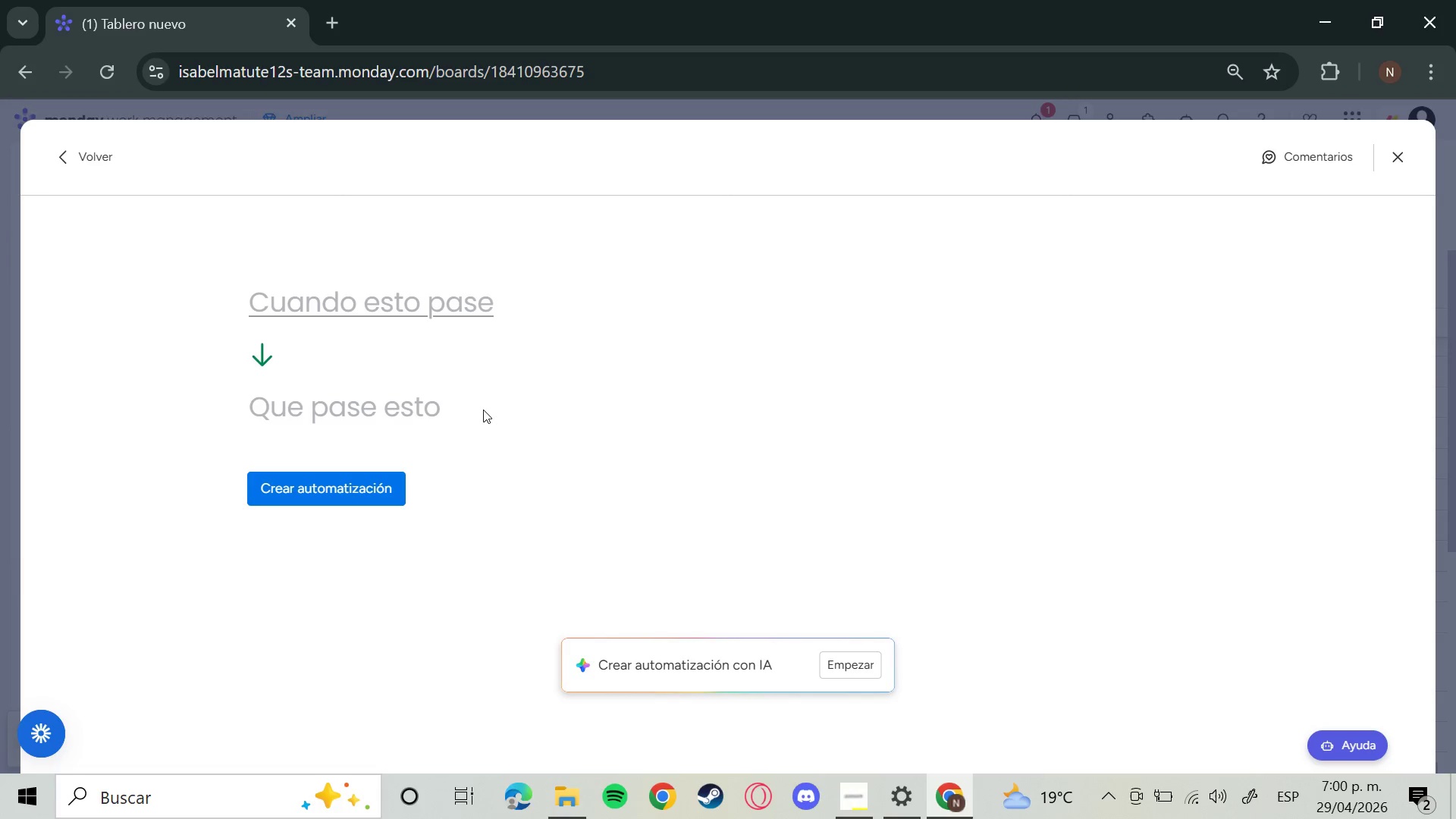 
wait(107.72)
 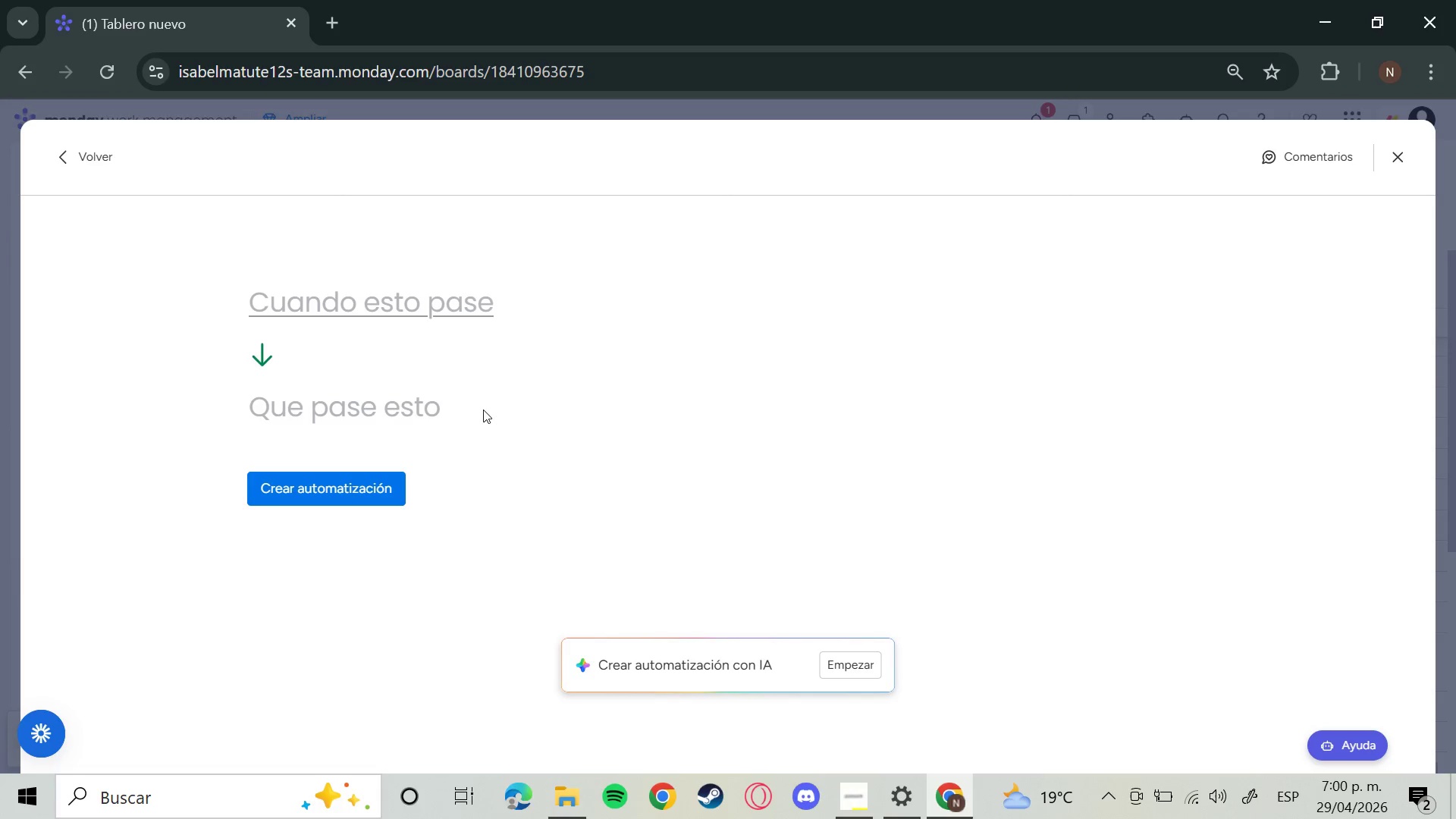 
left_click([381, 293])
 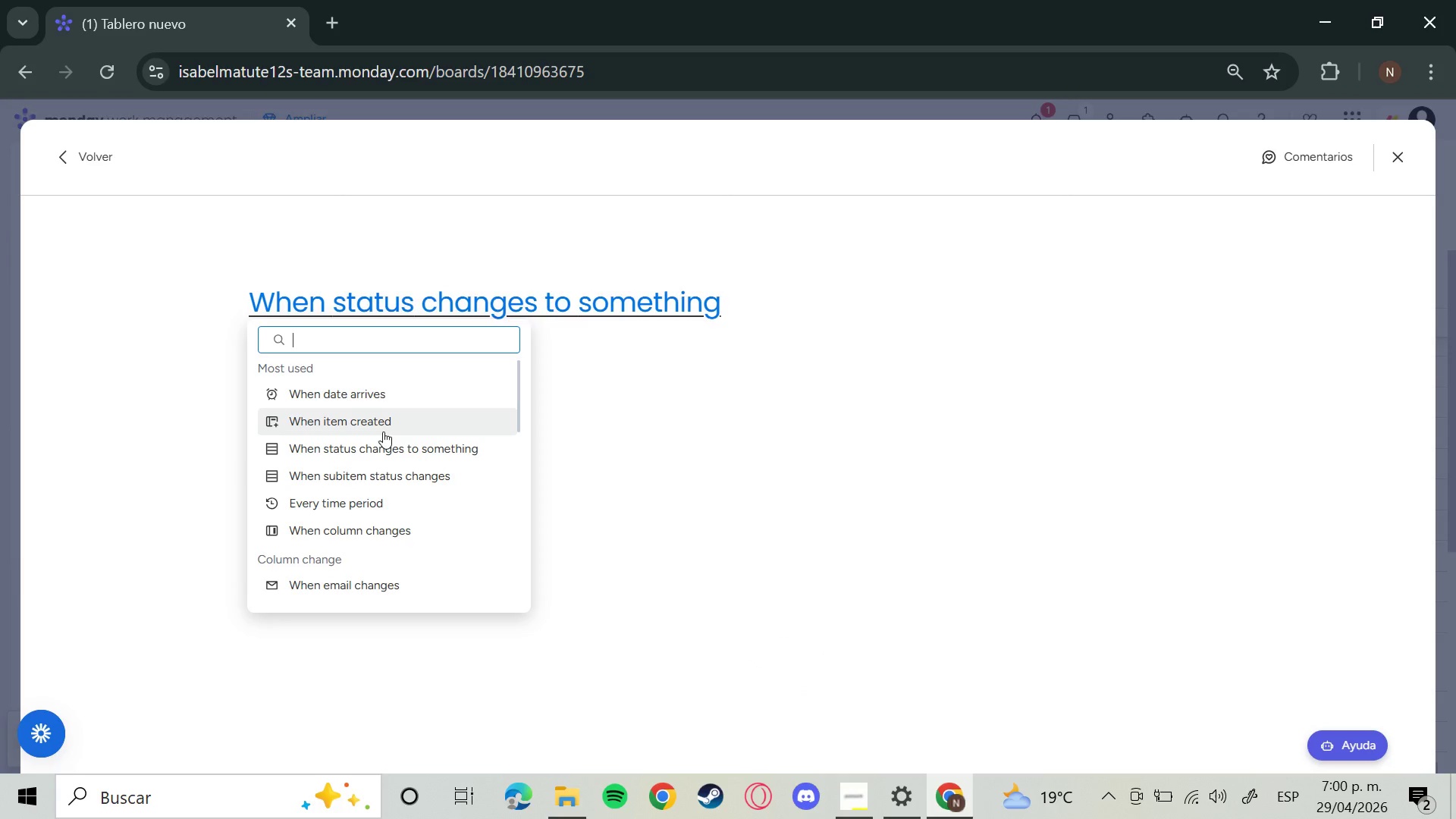 
left_click([383, 431])
 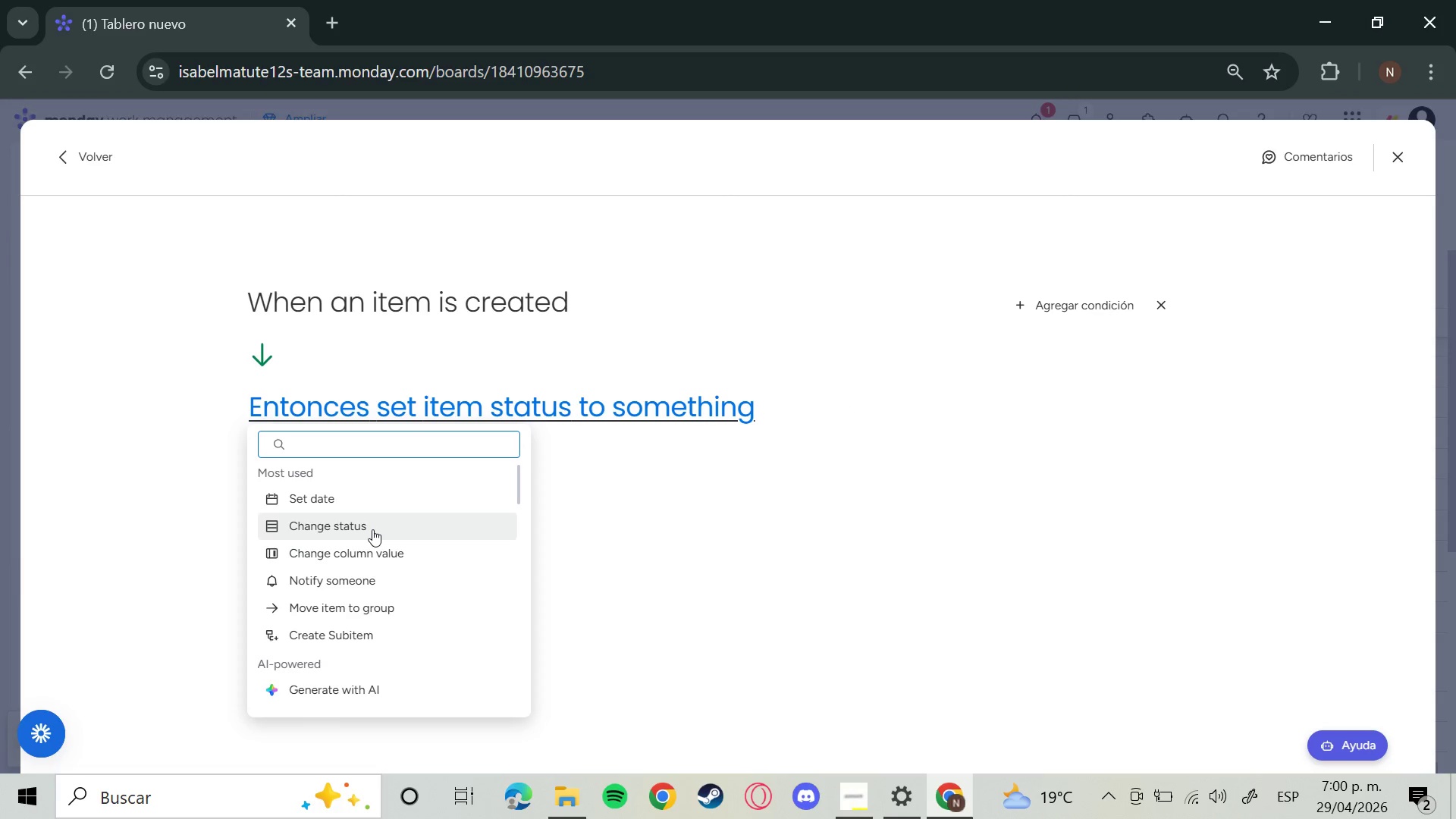 
wait(7.16)
 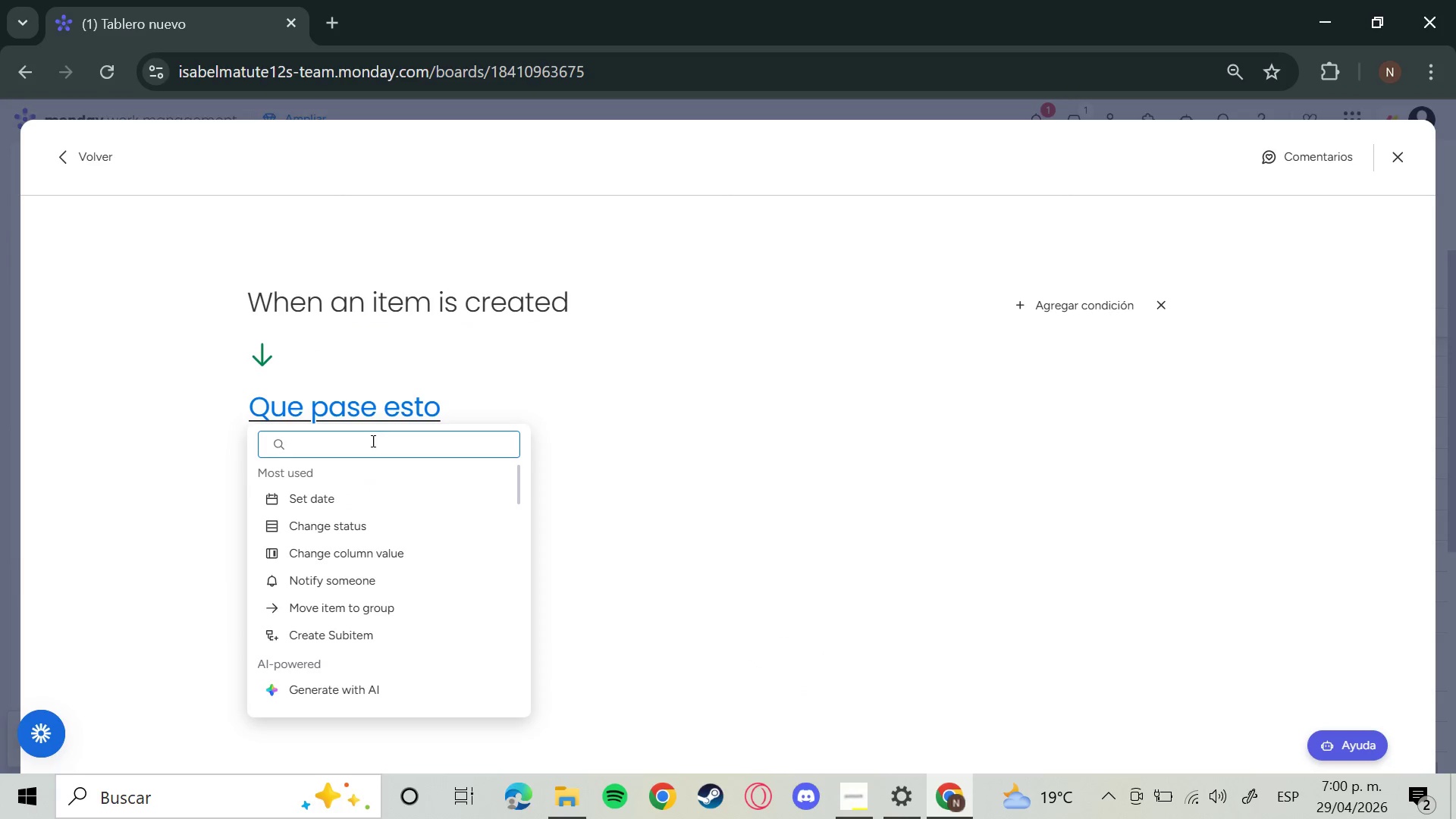 
type(set status)
 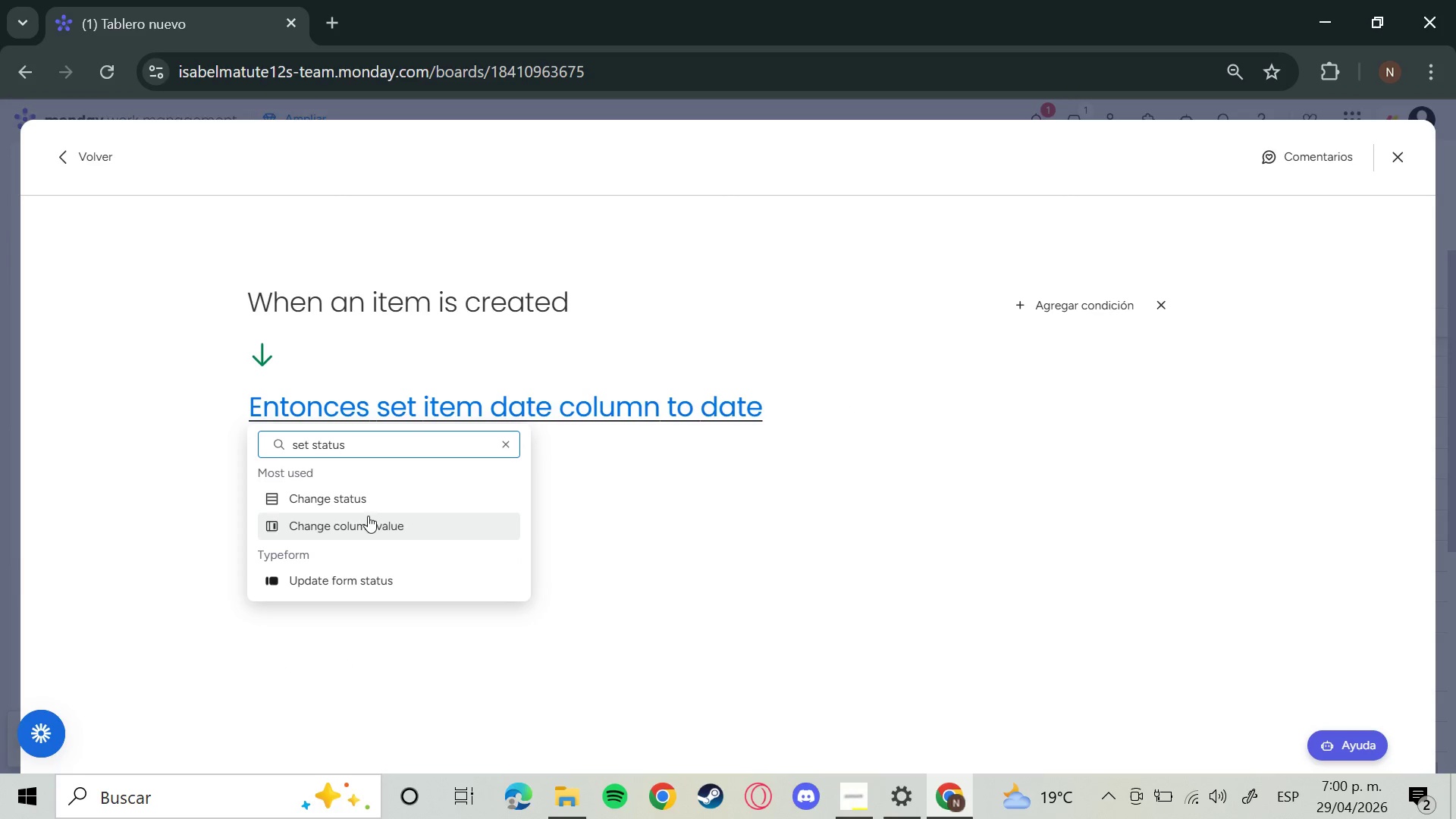 
left_click([391, 485])
 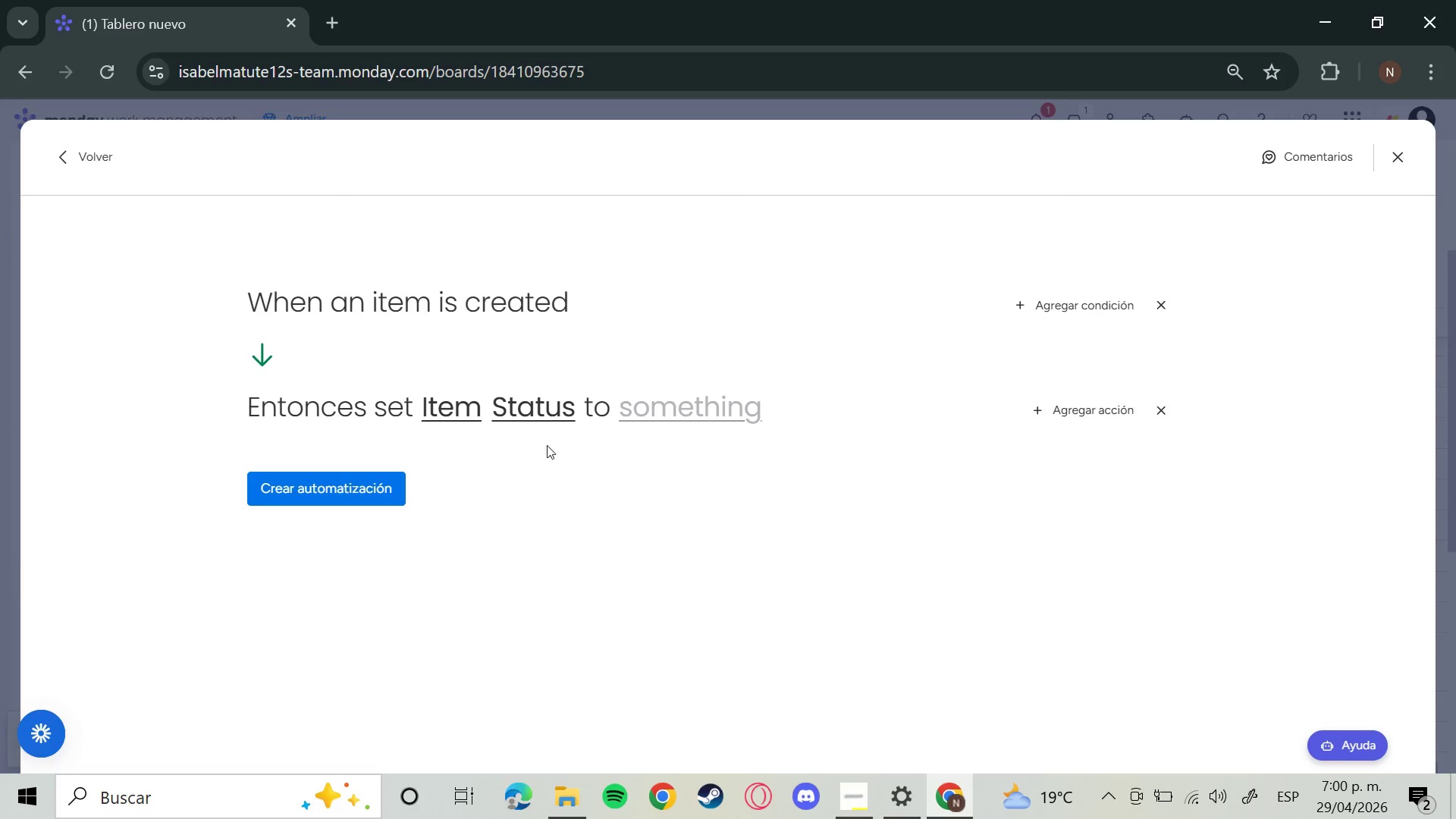 
left_click([550, 409])
 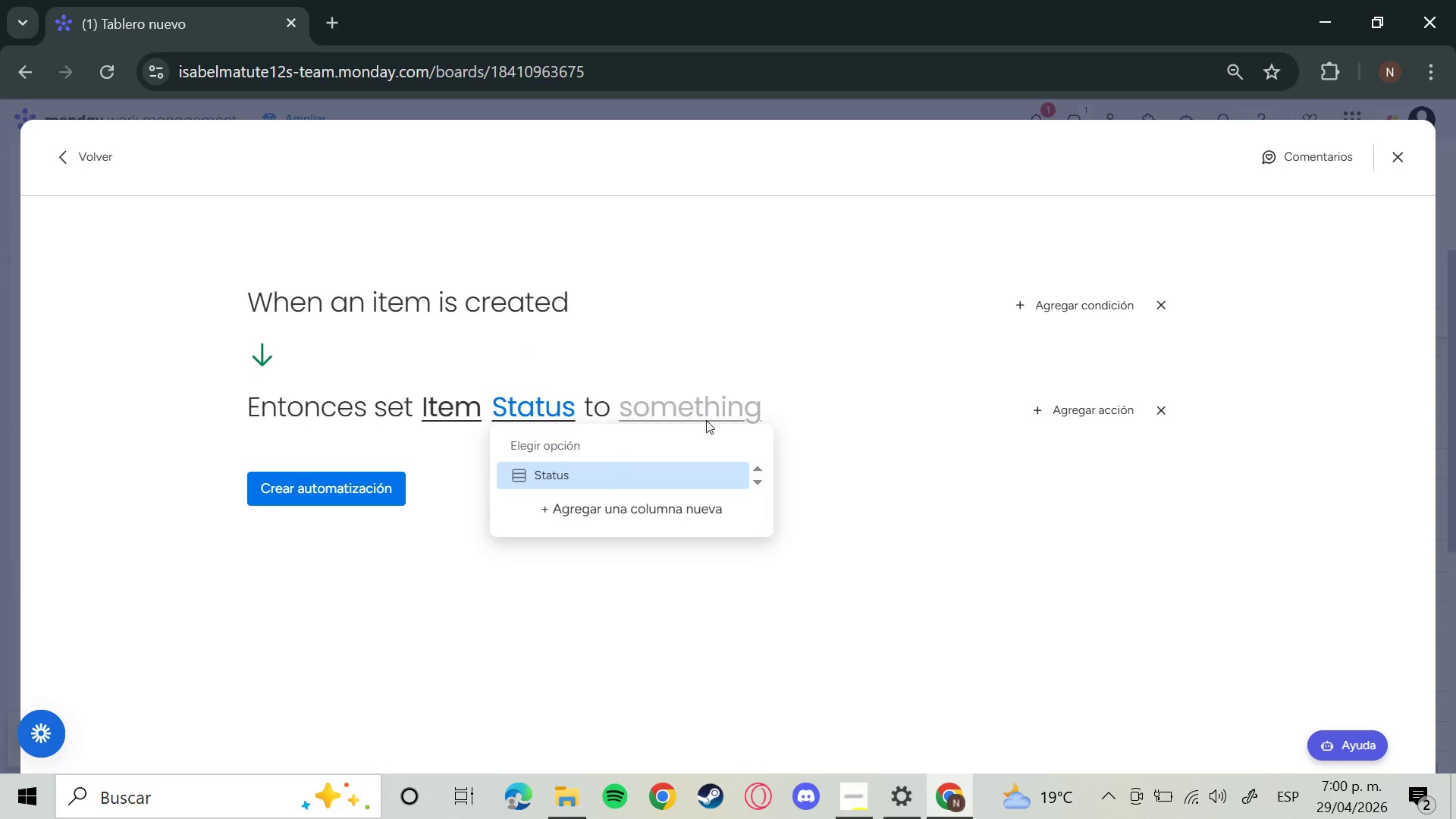 
double_click([716, 400])
 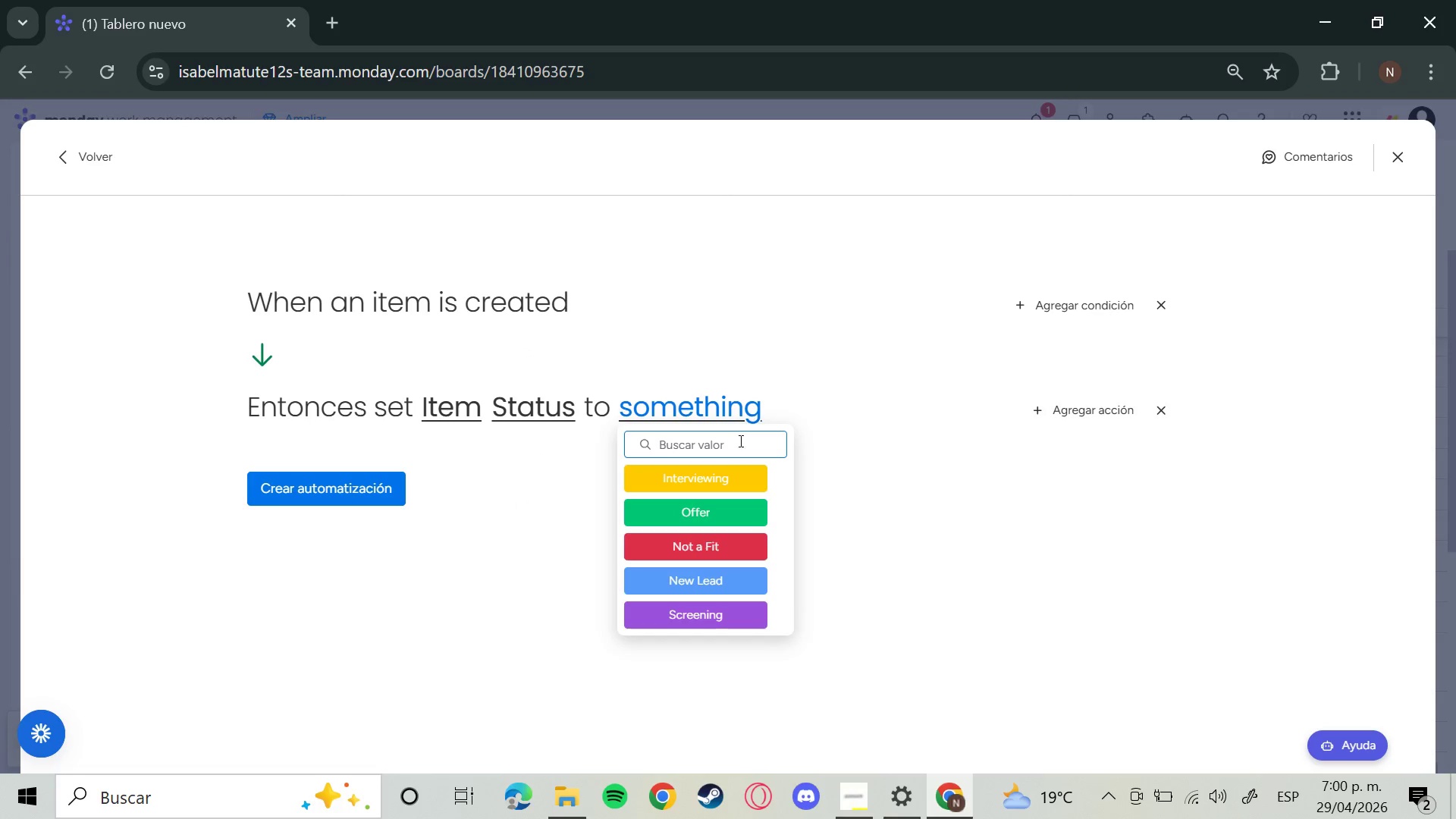 
wait(5.42)
 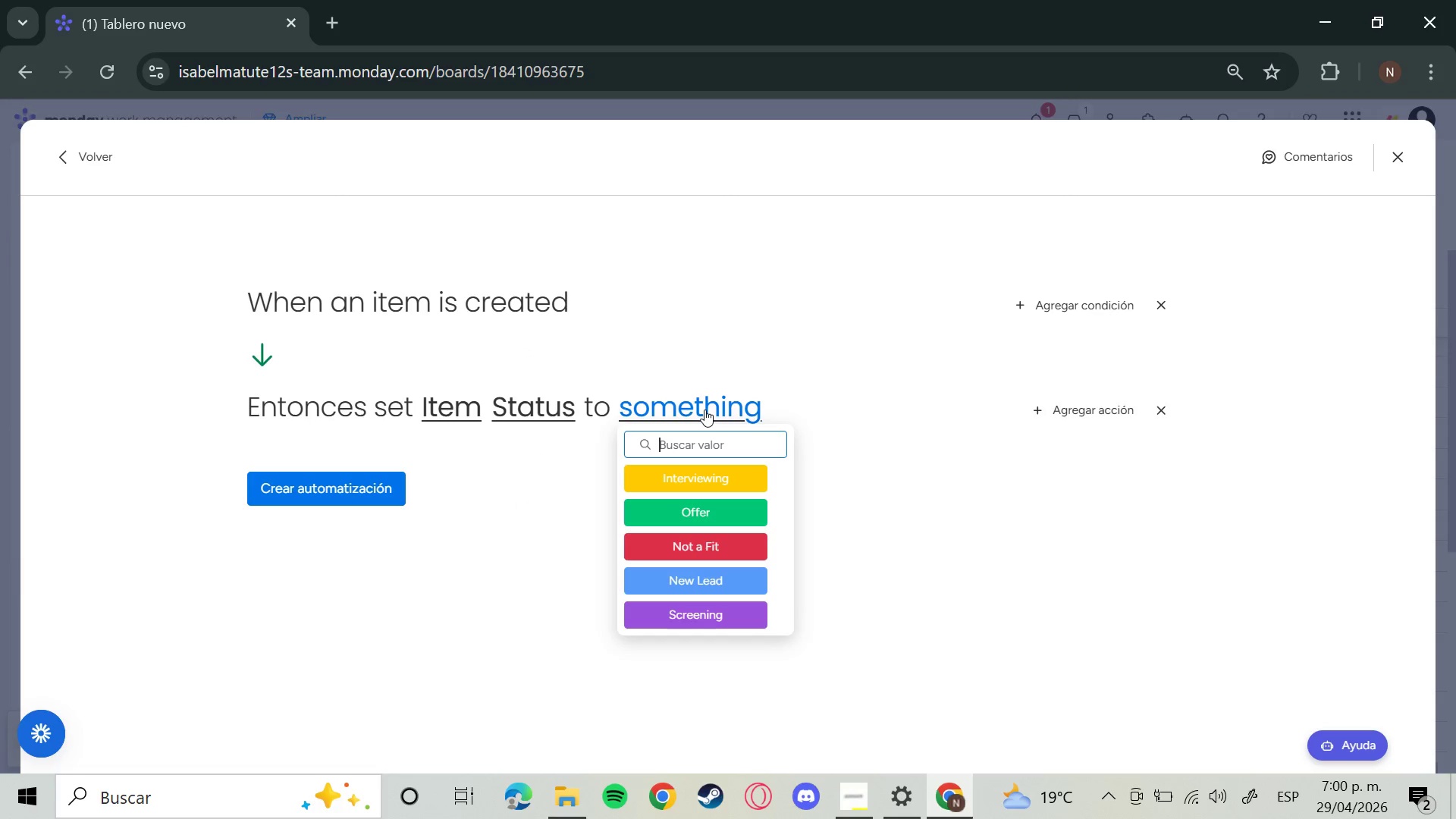 
left_click([720, 585])
 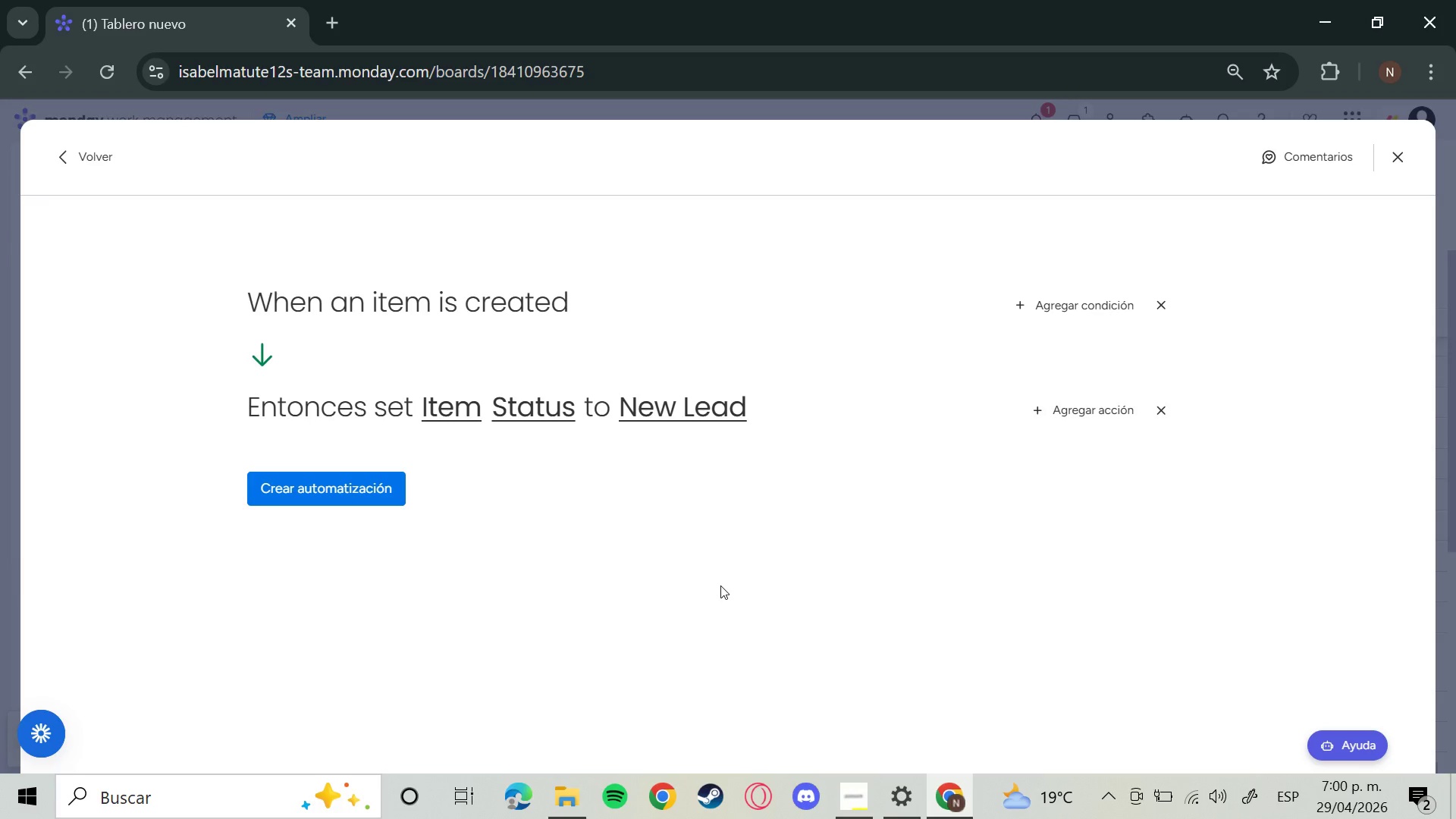 
wait(8.09)
 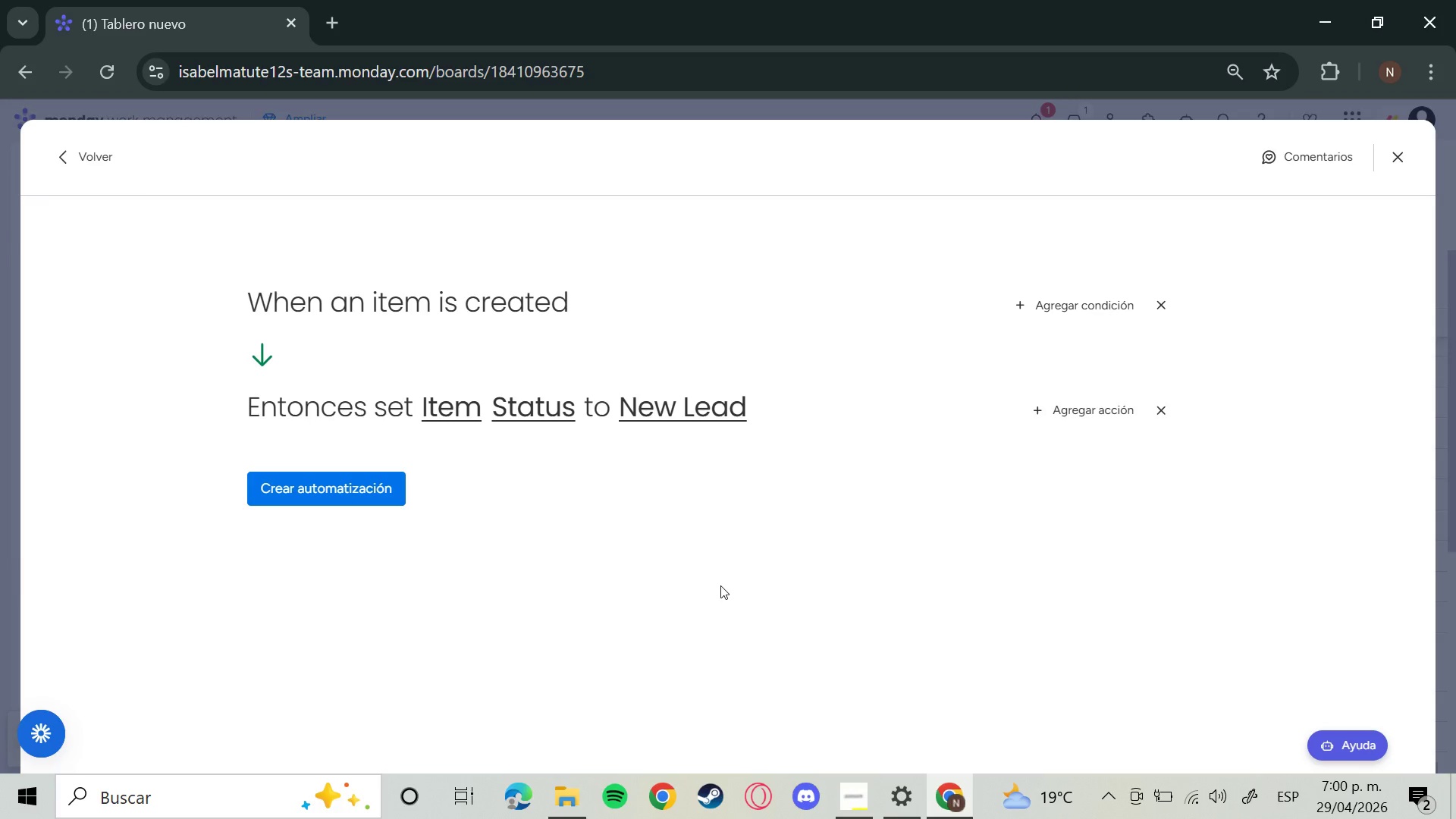 
left_click([348, 491])
 